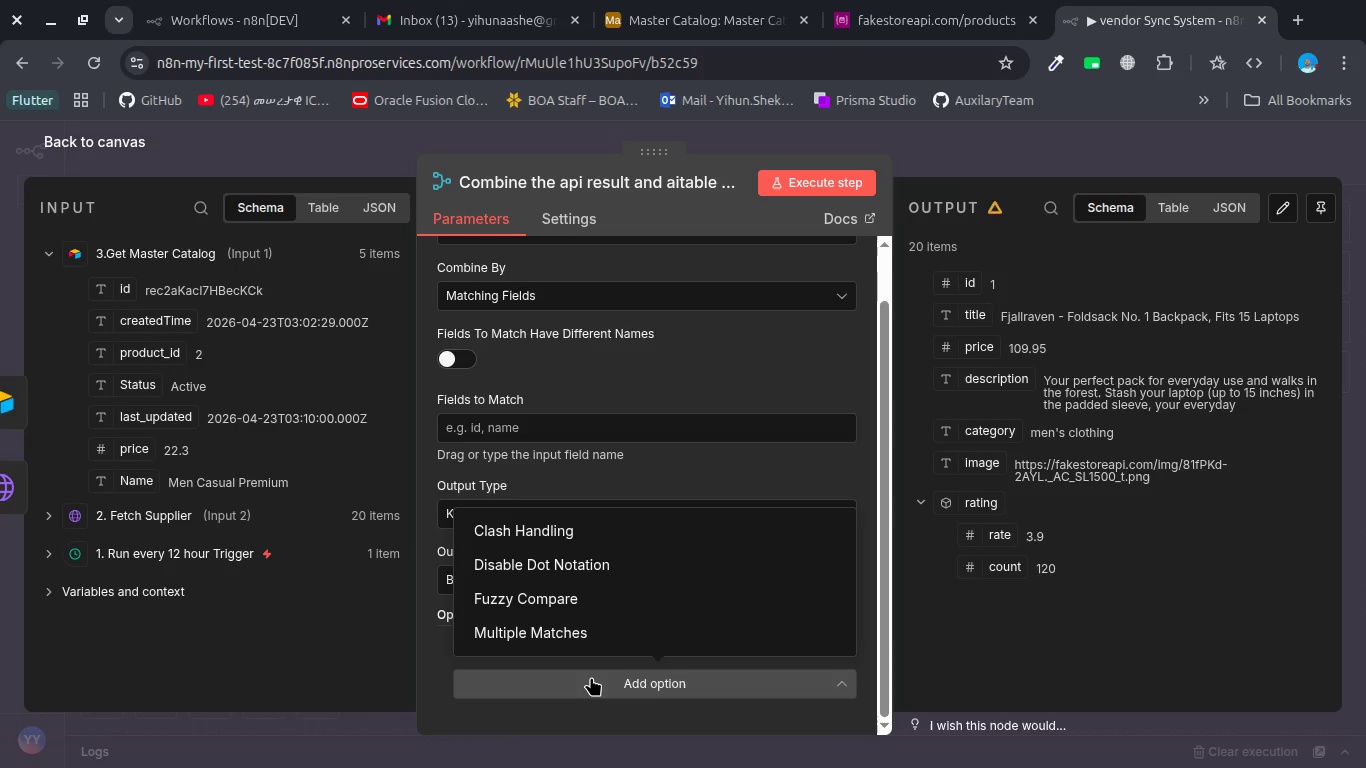 
wait(37.25)
 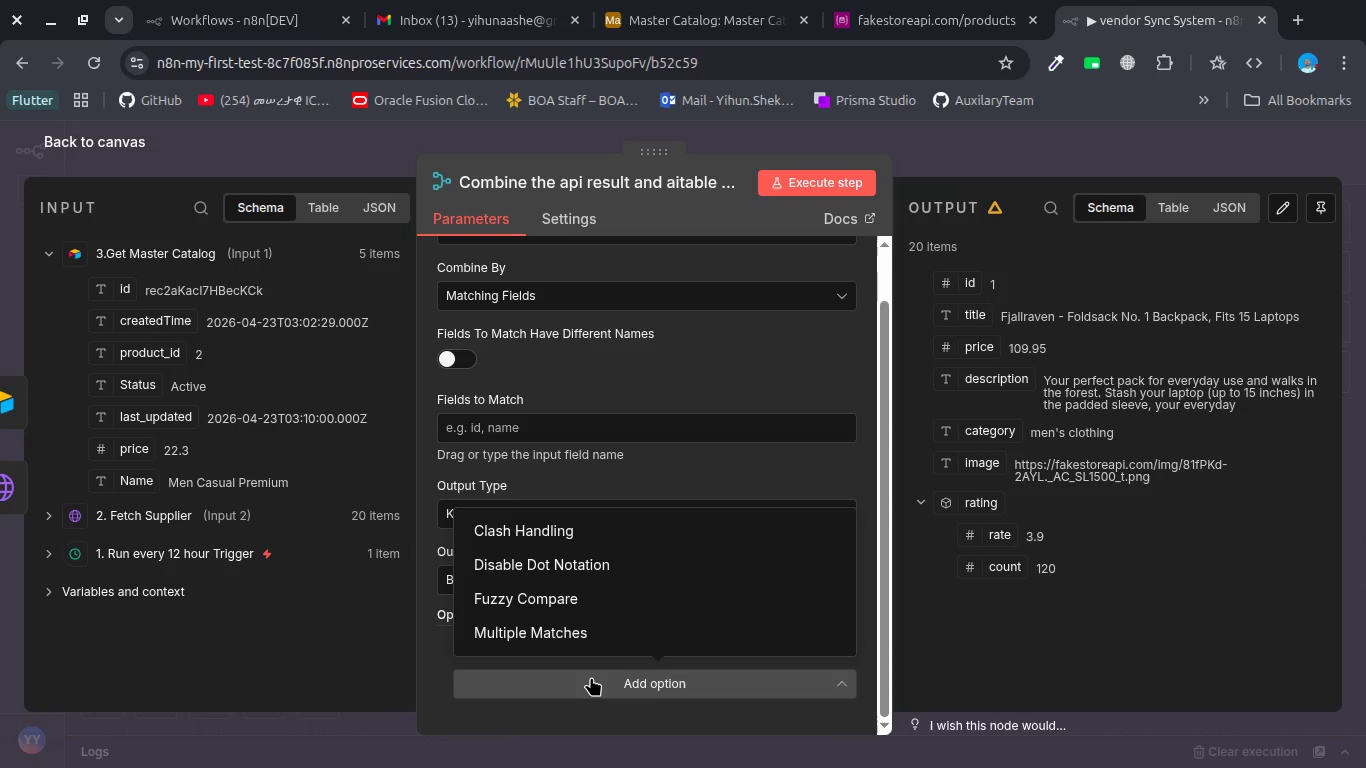 
left_click([657, 478])
 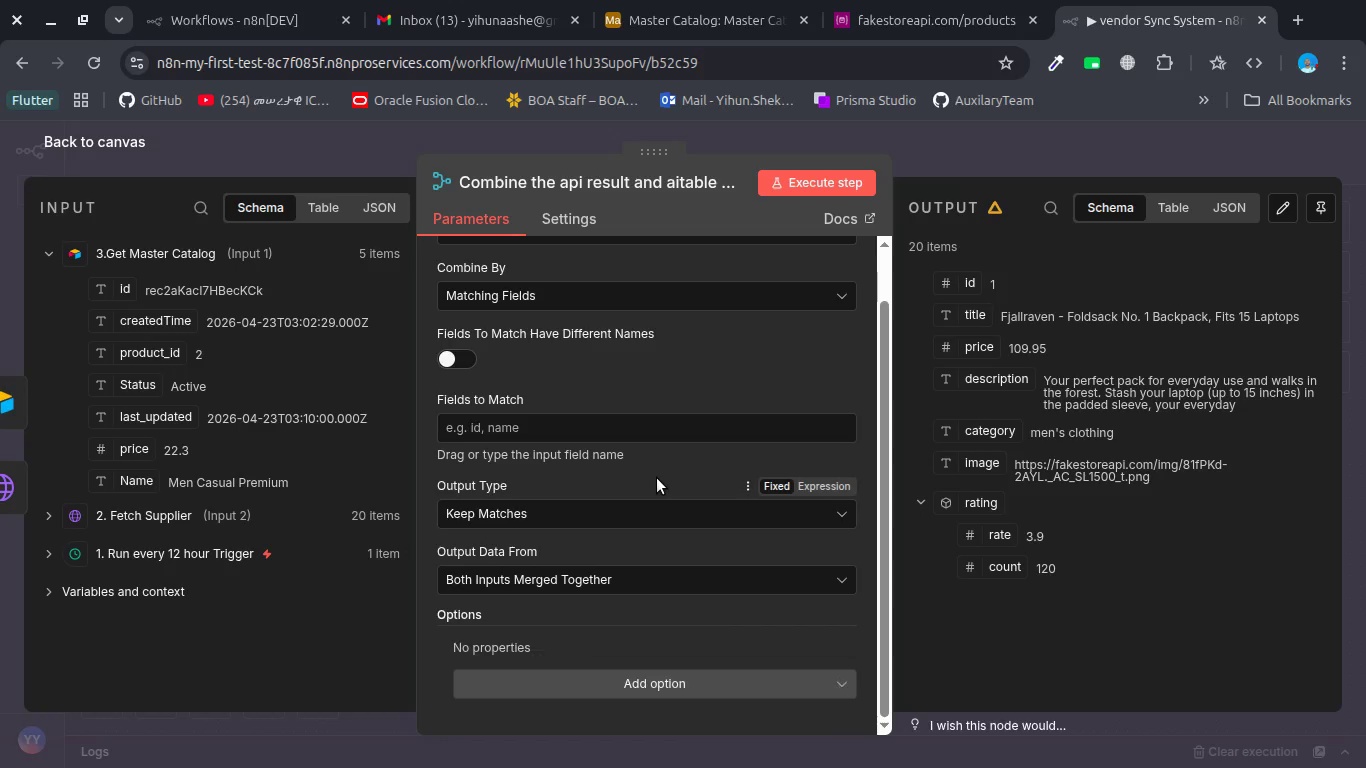 
scroll: coordinate [657, 478], scroll_direction: up, amount: 5.0
 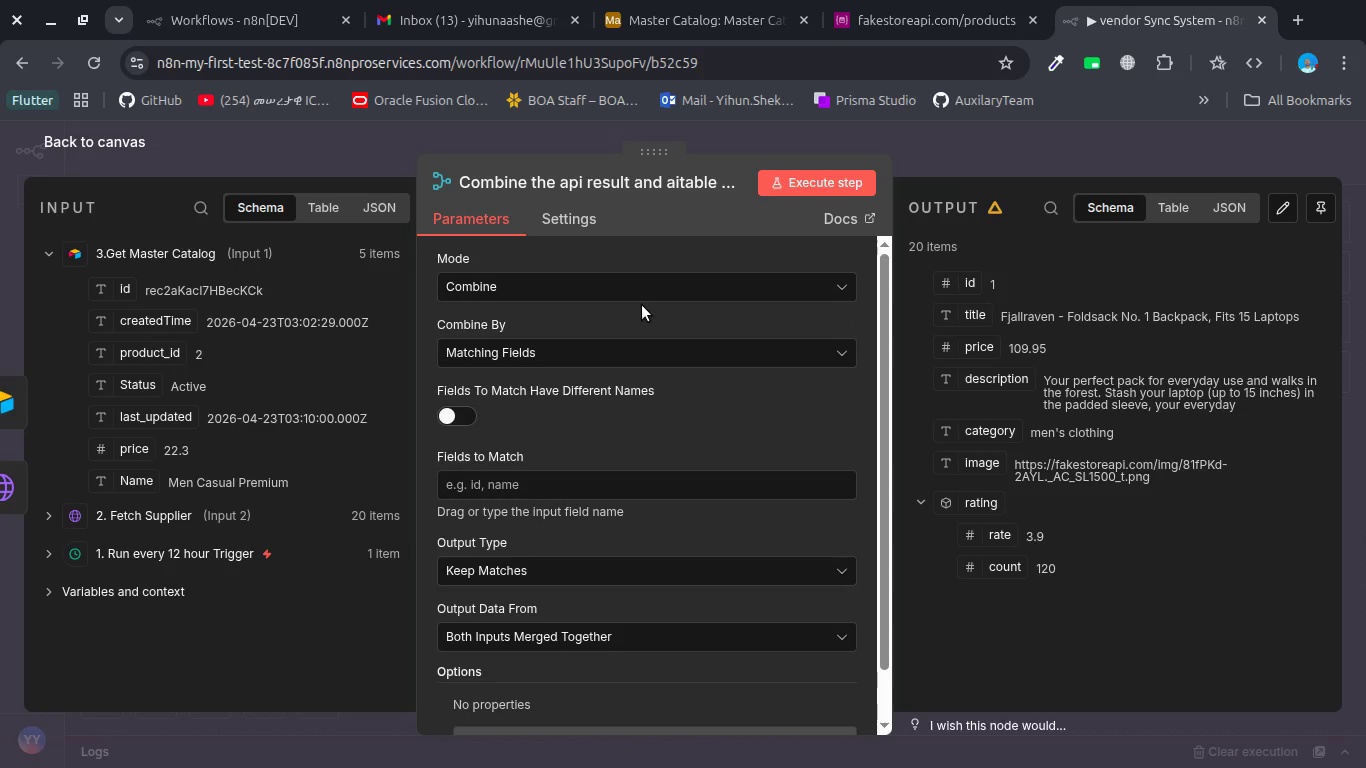 
left_click([603, 361])
 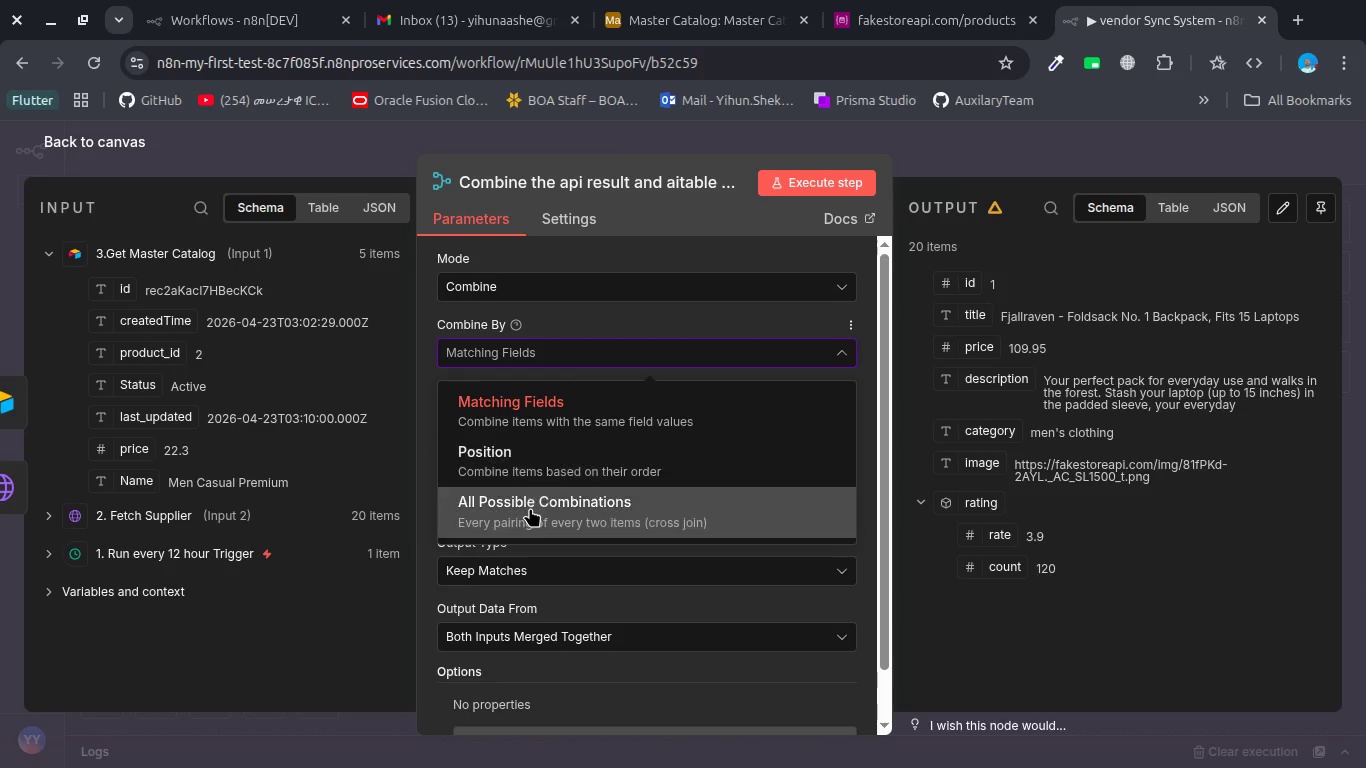 
left_click([528, 511])
 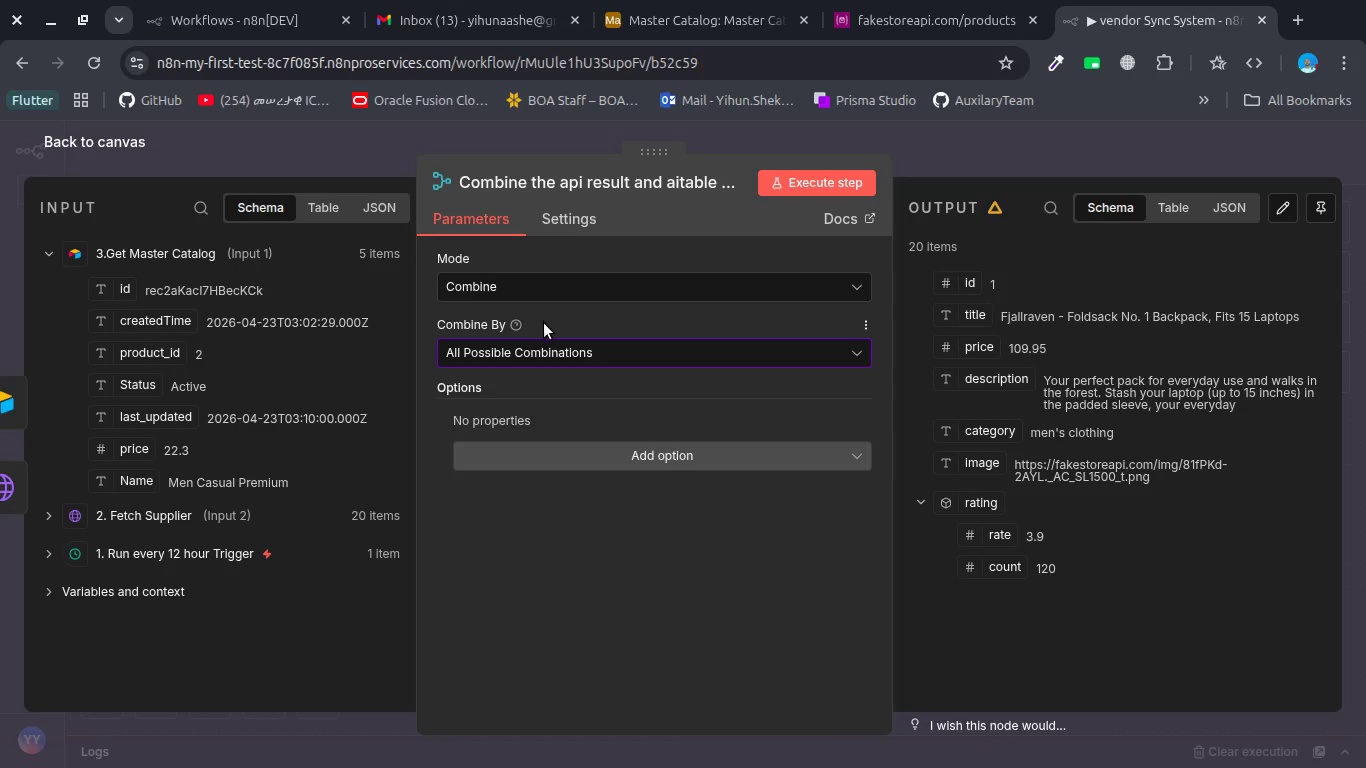 
left_click([539, 357])
 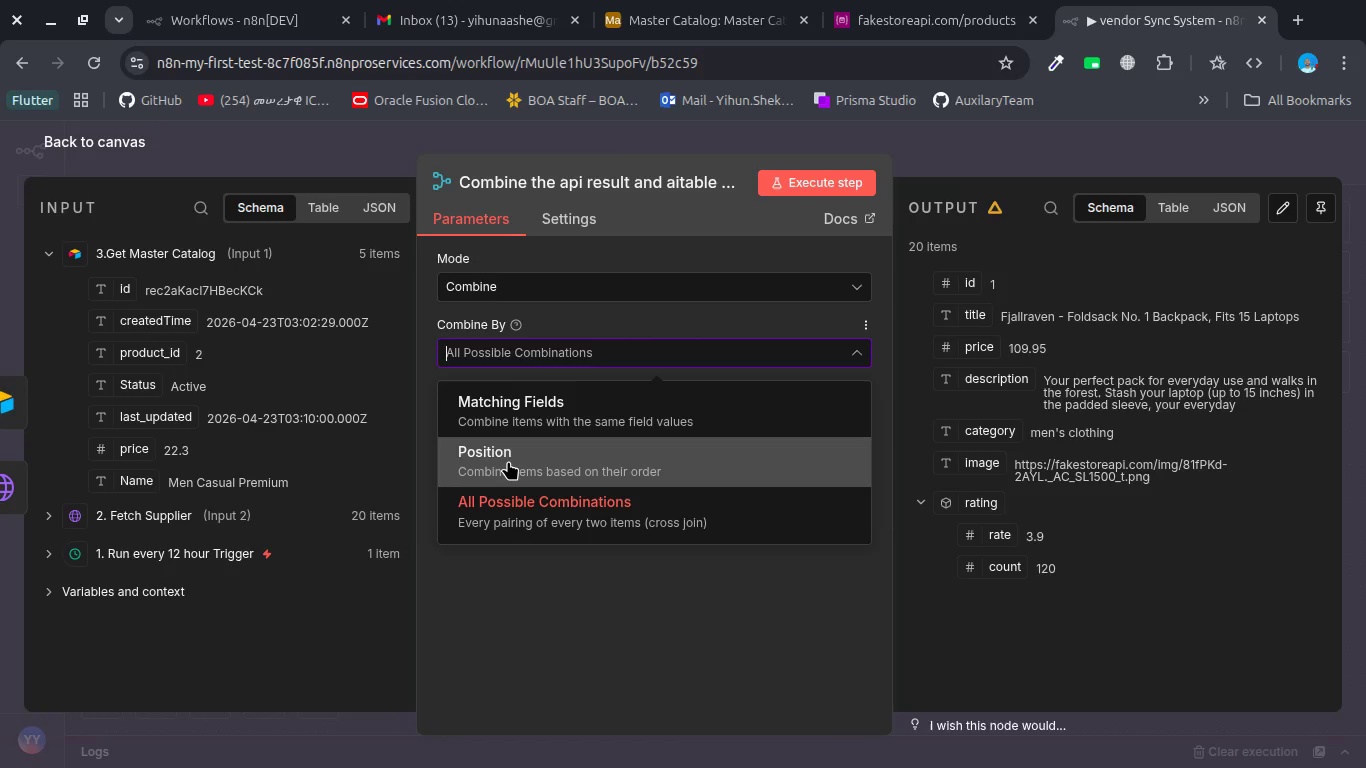 
left_click([508, 461])
 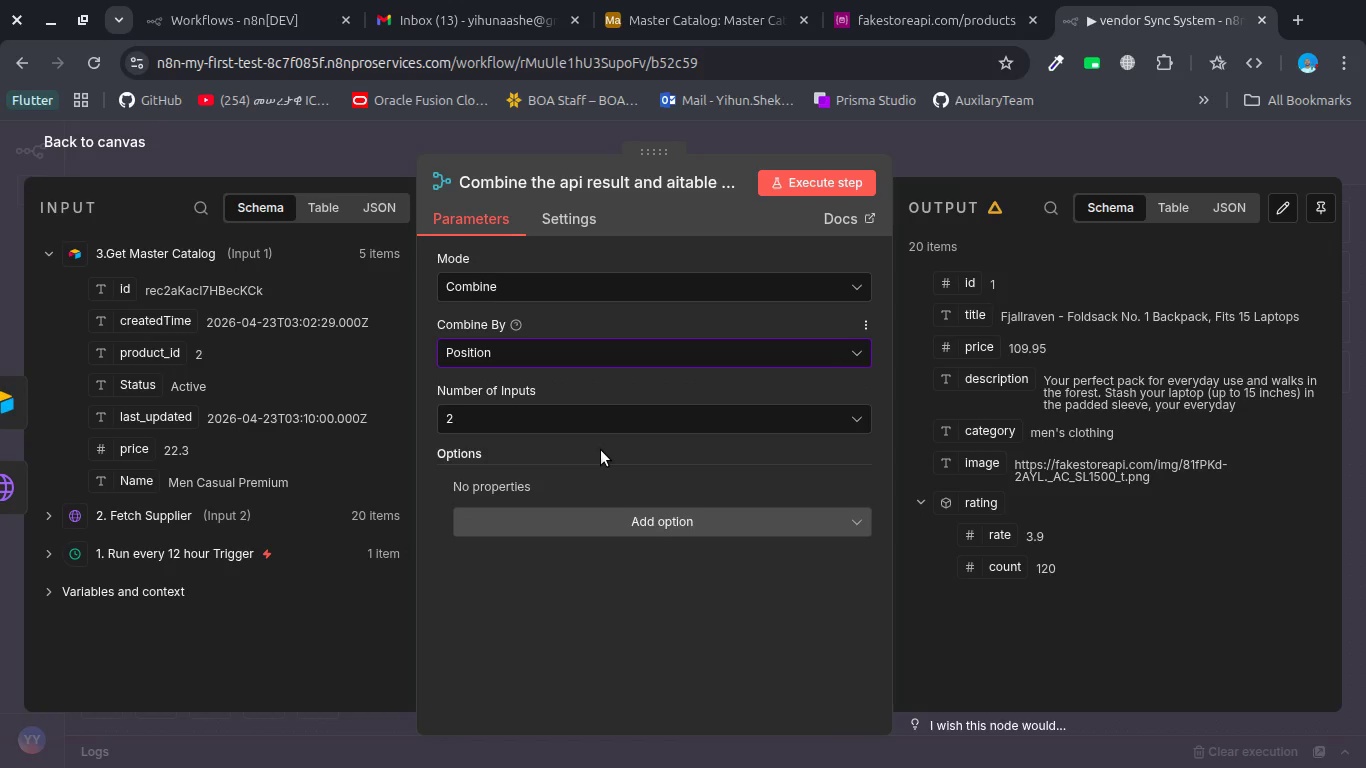 
wait(5.19)
 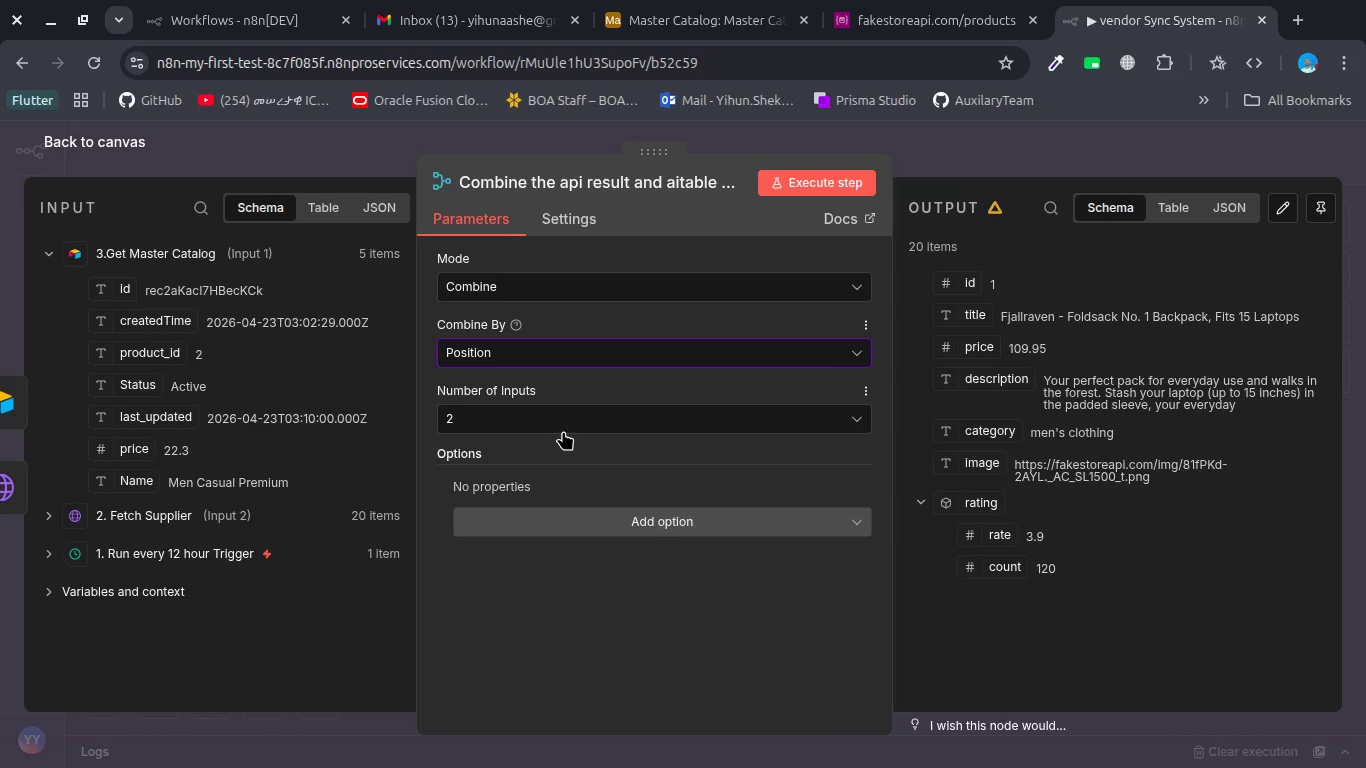 
left_click([593, 522])
 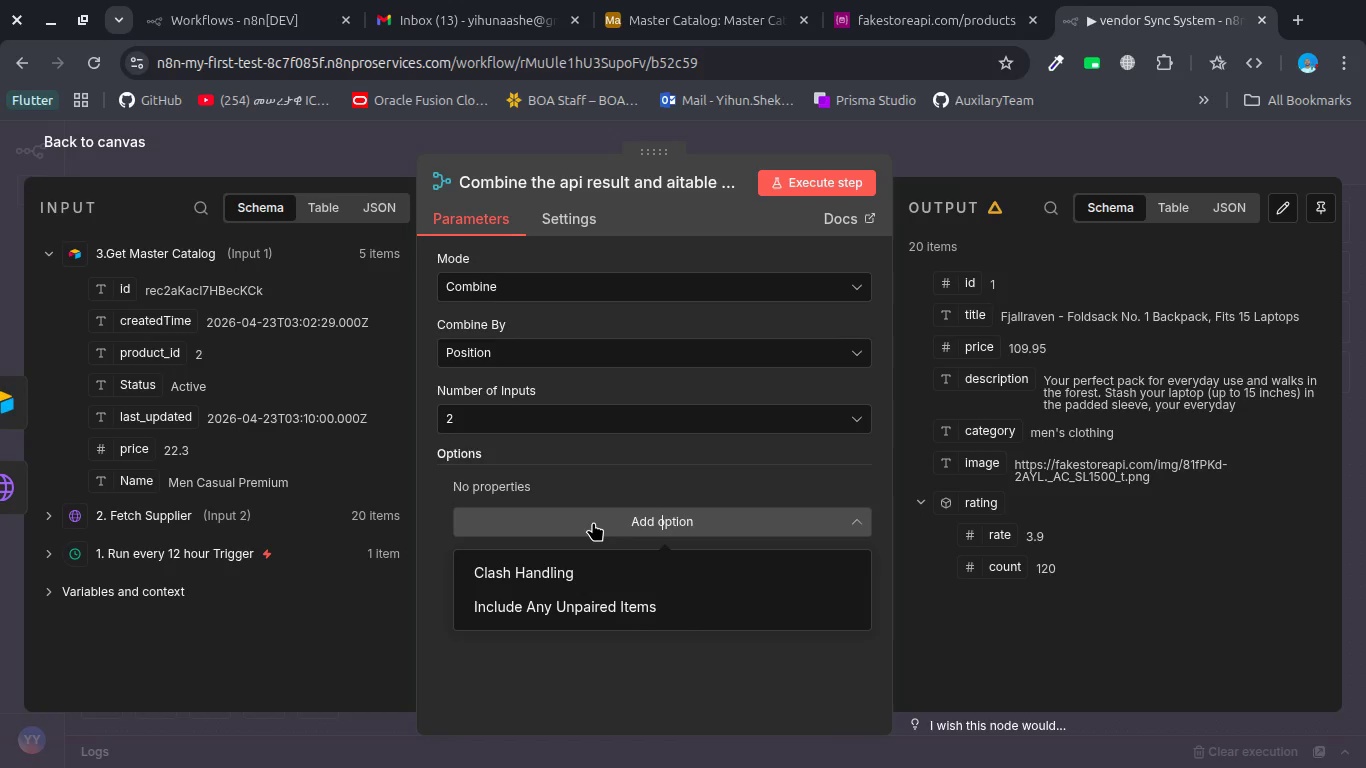 
wait(5.41)
 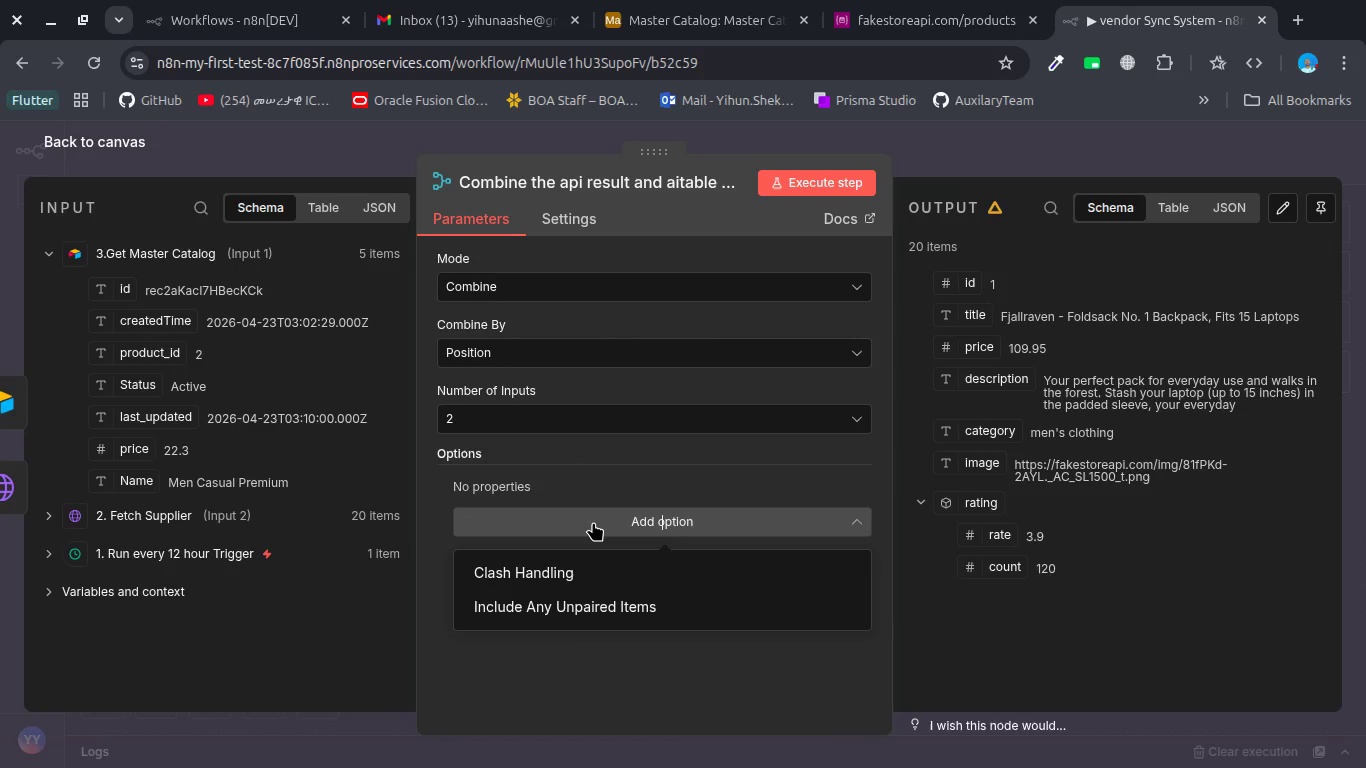 
left_click([583, 616])
 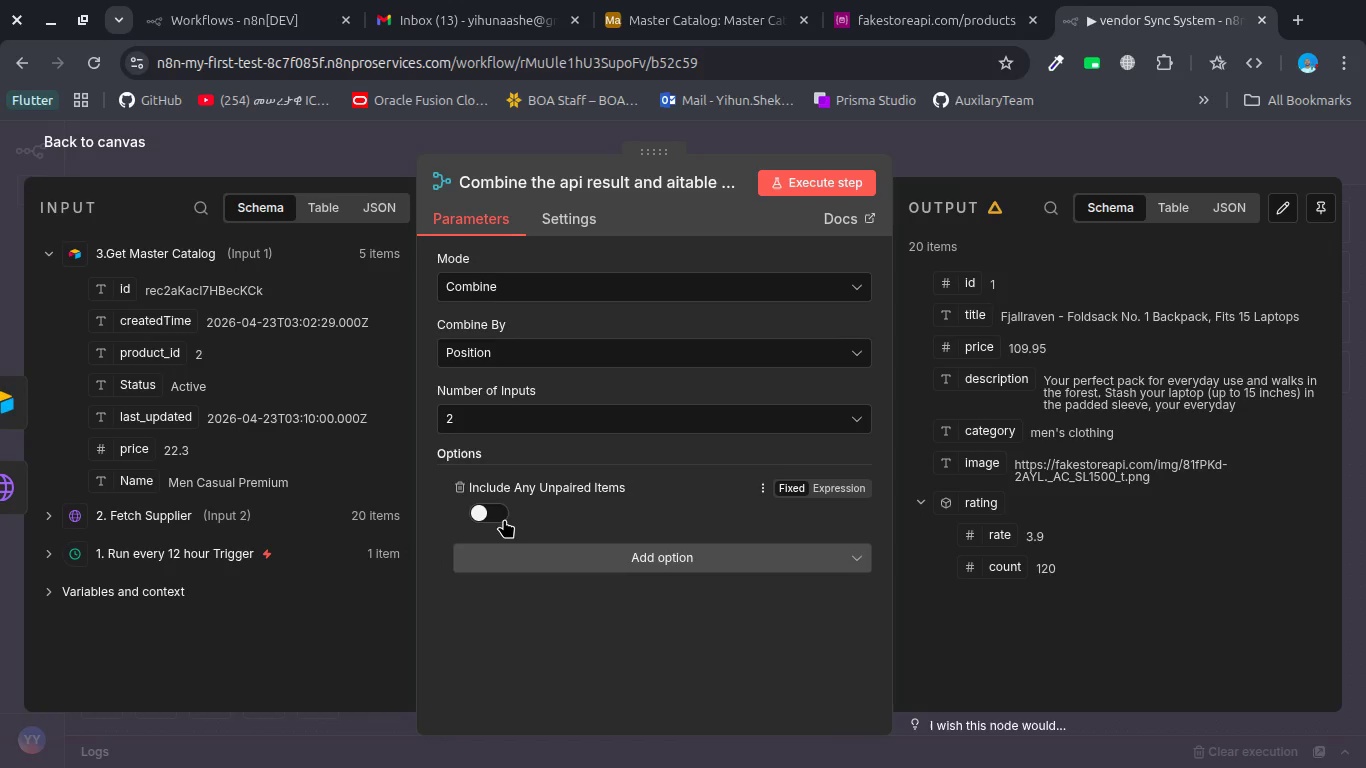 
left_click([496, 514])
 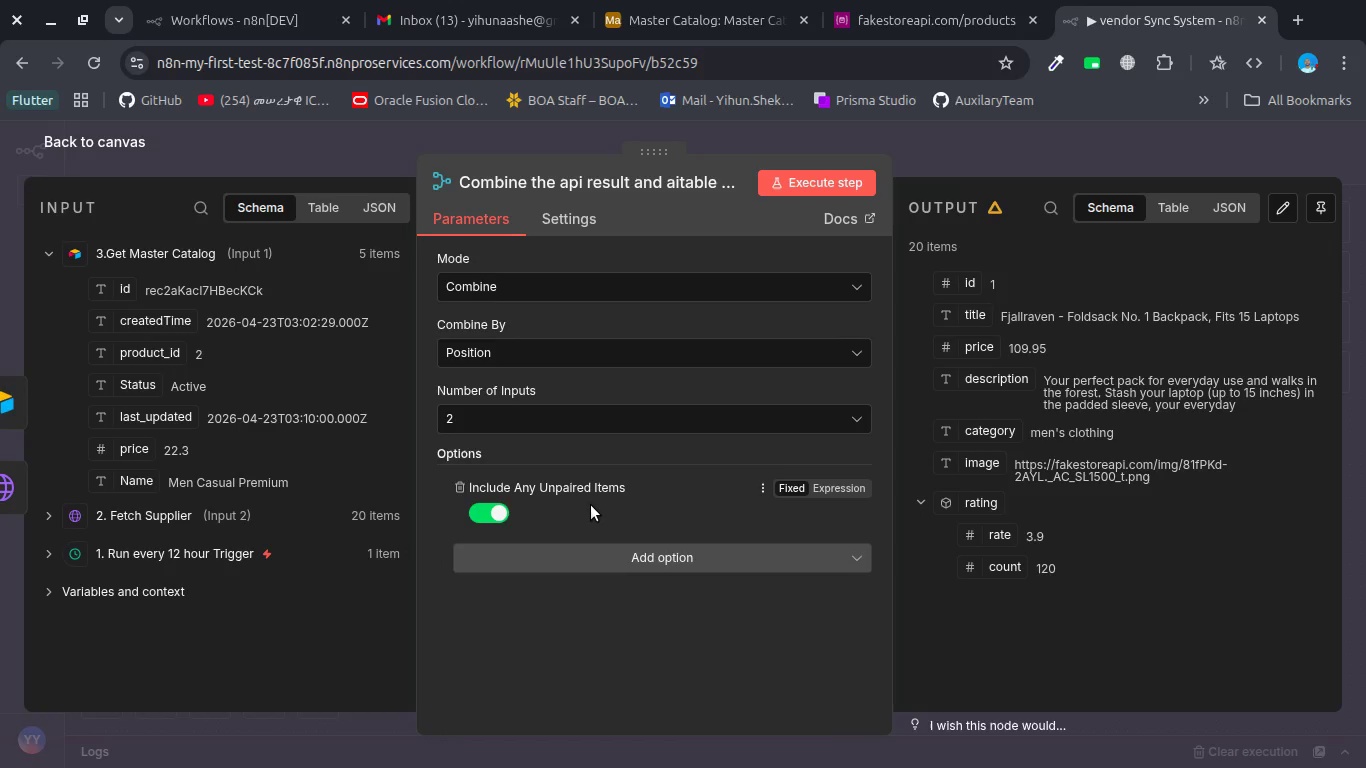 
wait(5.58)
 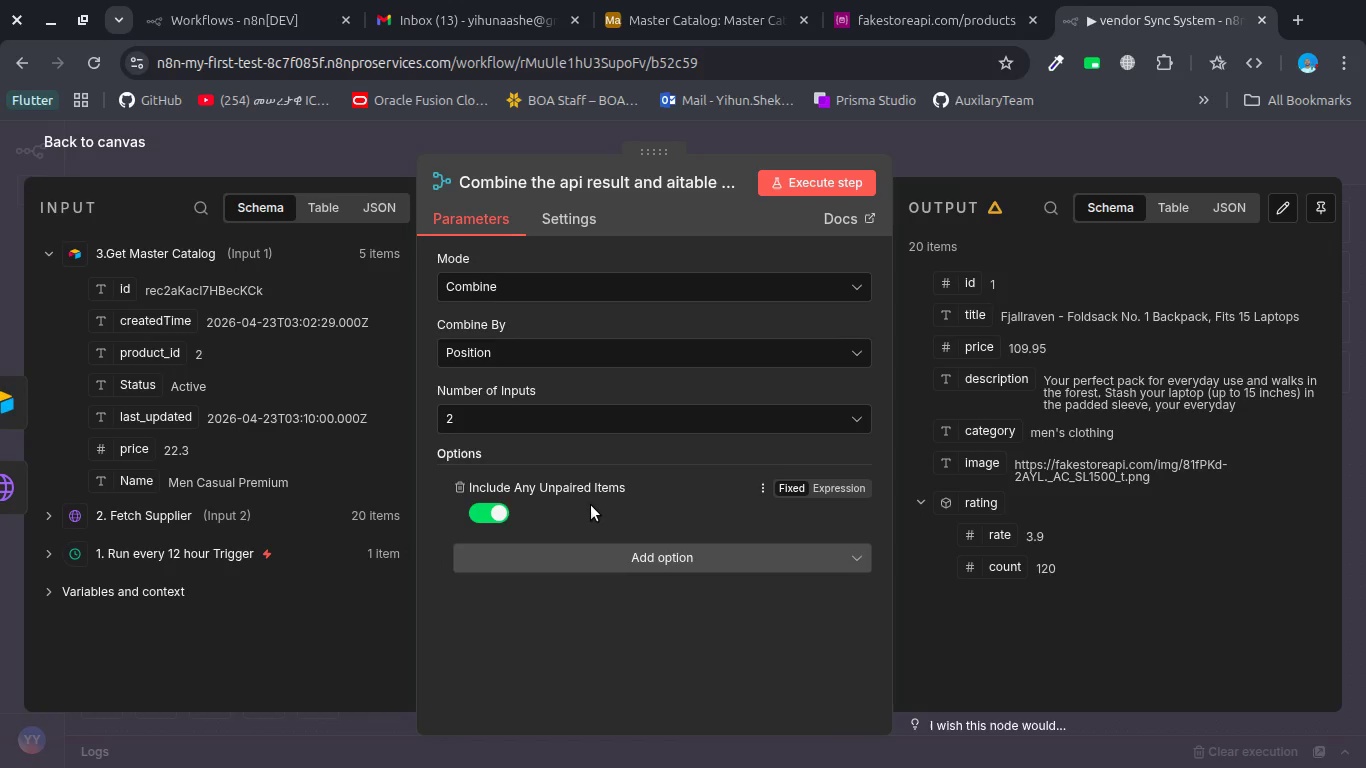 
left_click([604, 570])
 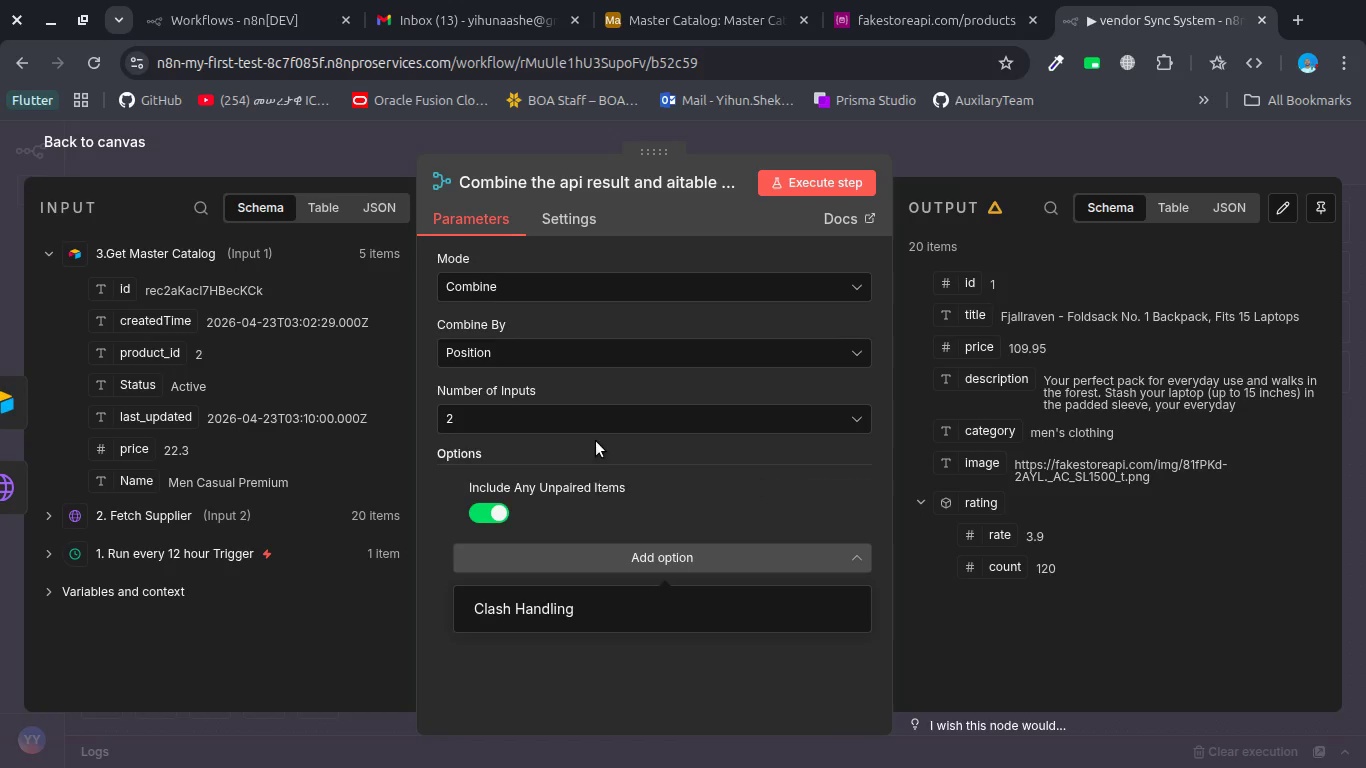 
mouse_move([646, 388])
 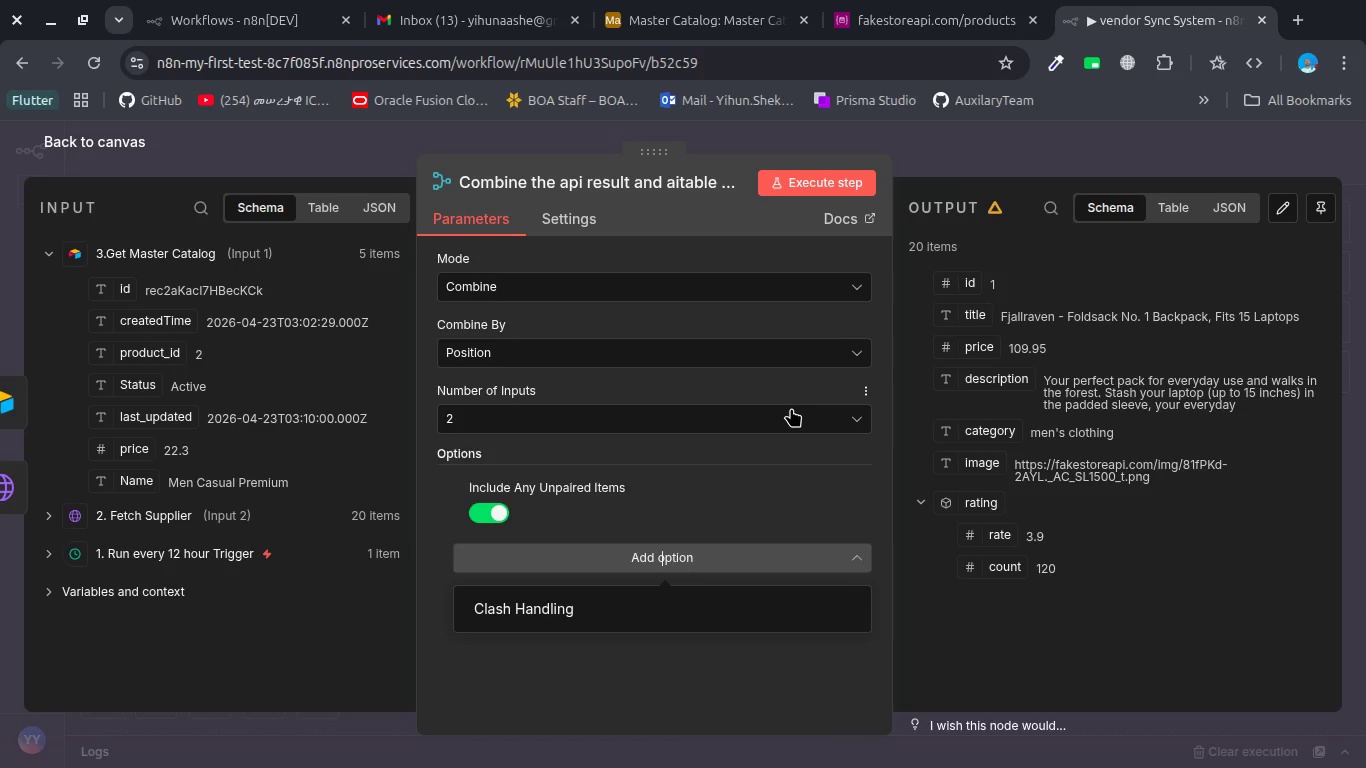 
wait(12.9)
 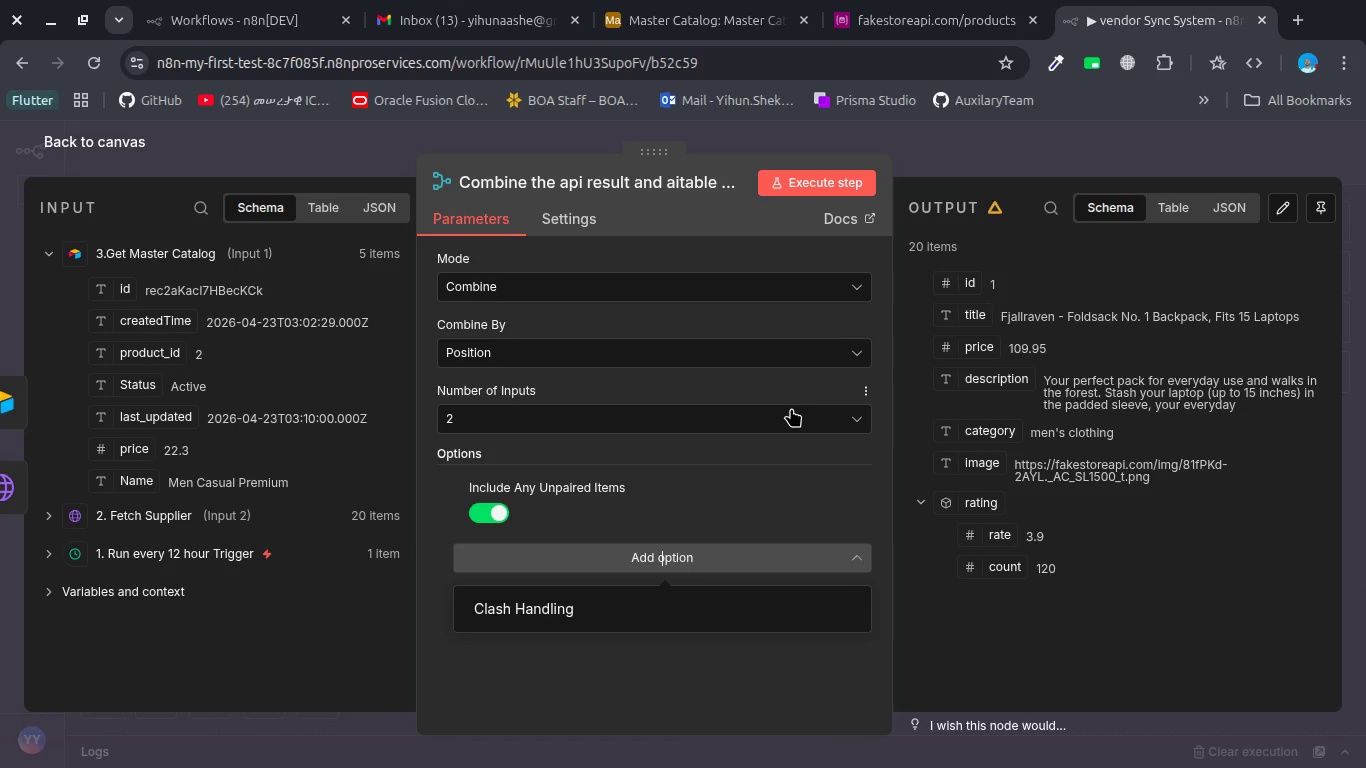 
left_click([827, 173])
 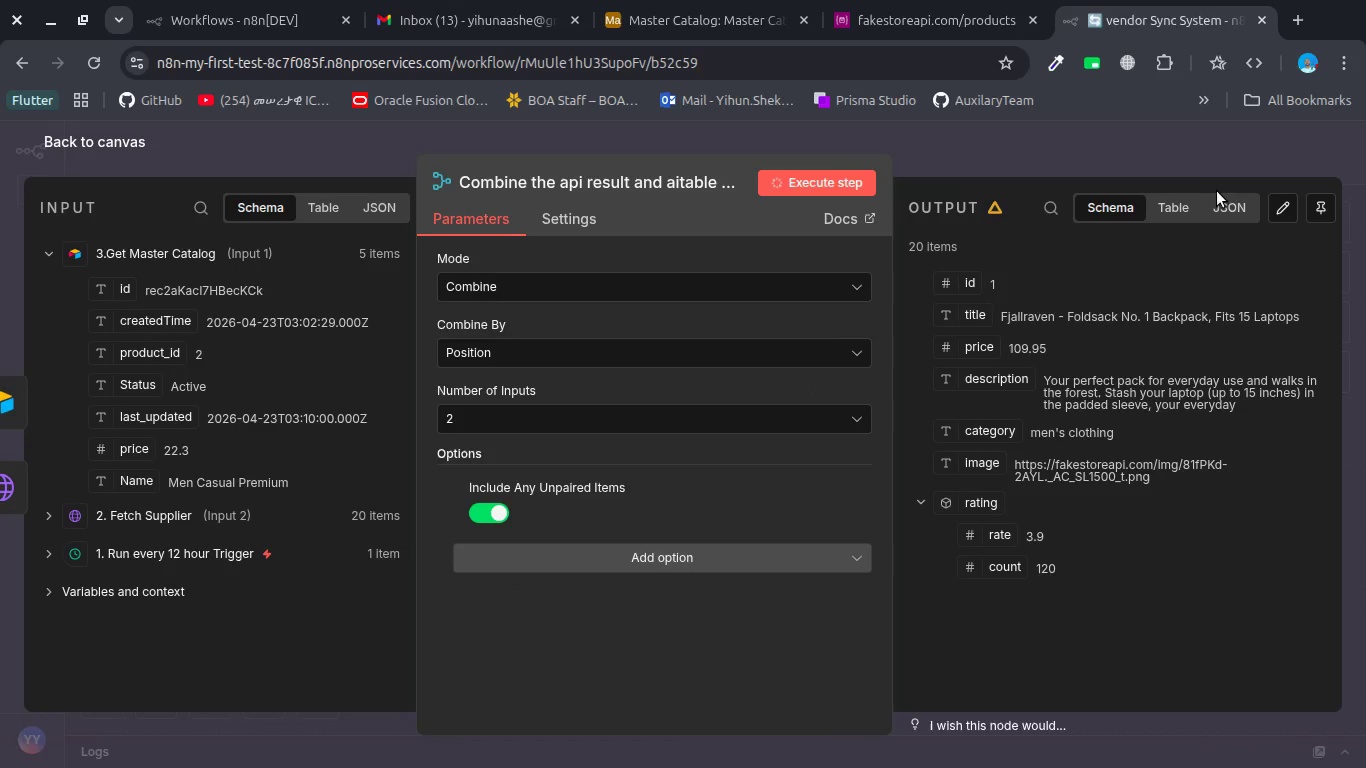 
left_click([1236, 206])
 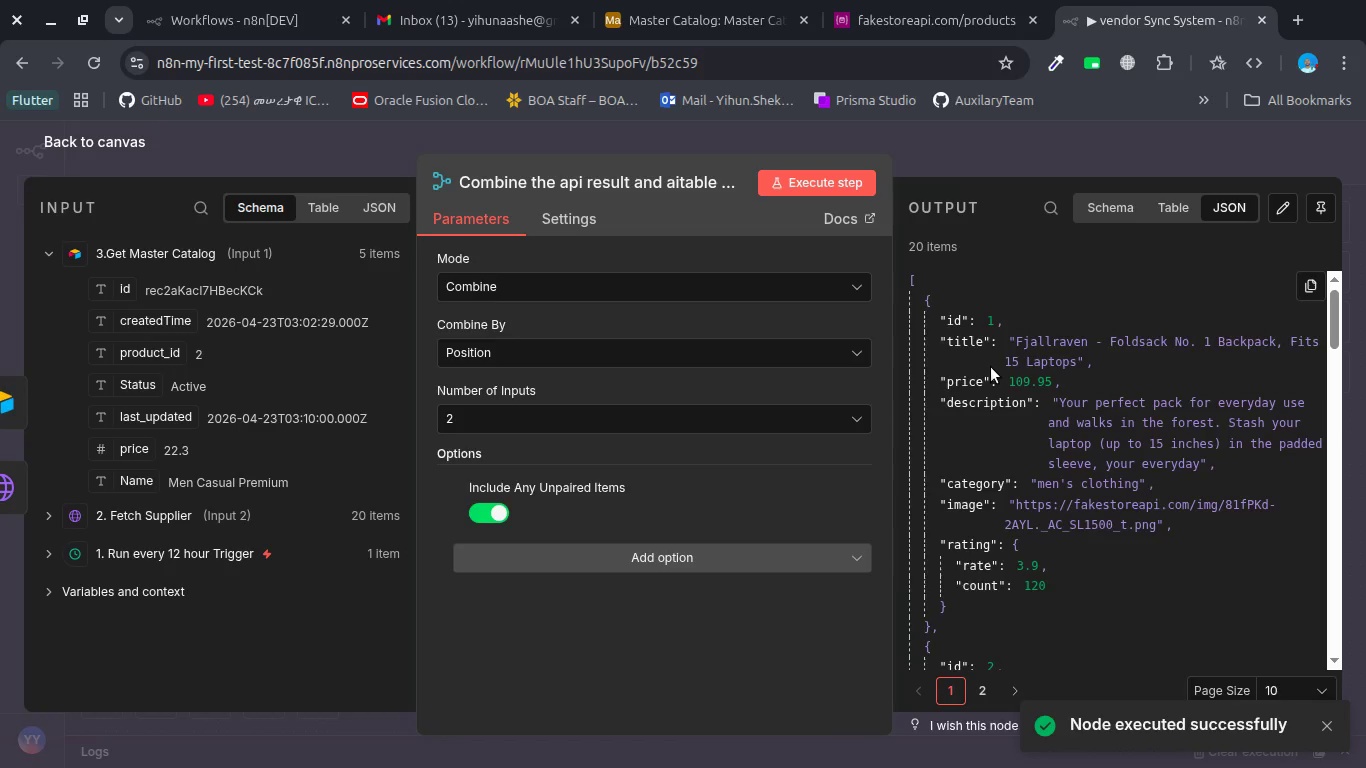 
scroll: coordinate [991, 367], scroll_direction: down, amount: 2.0
 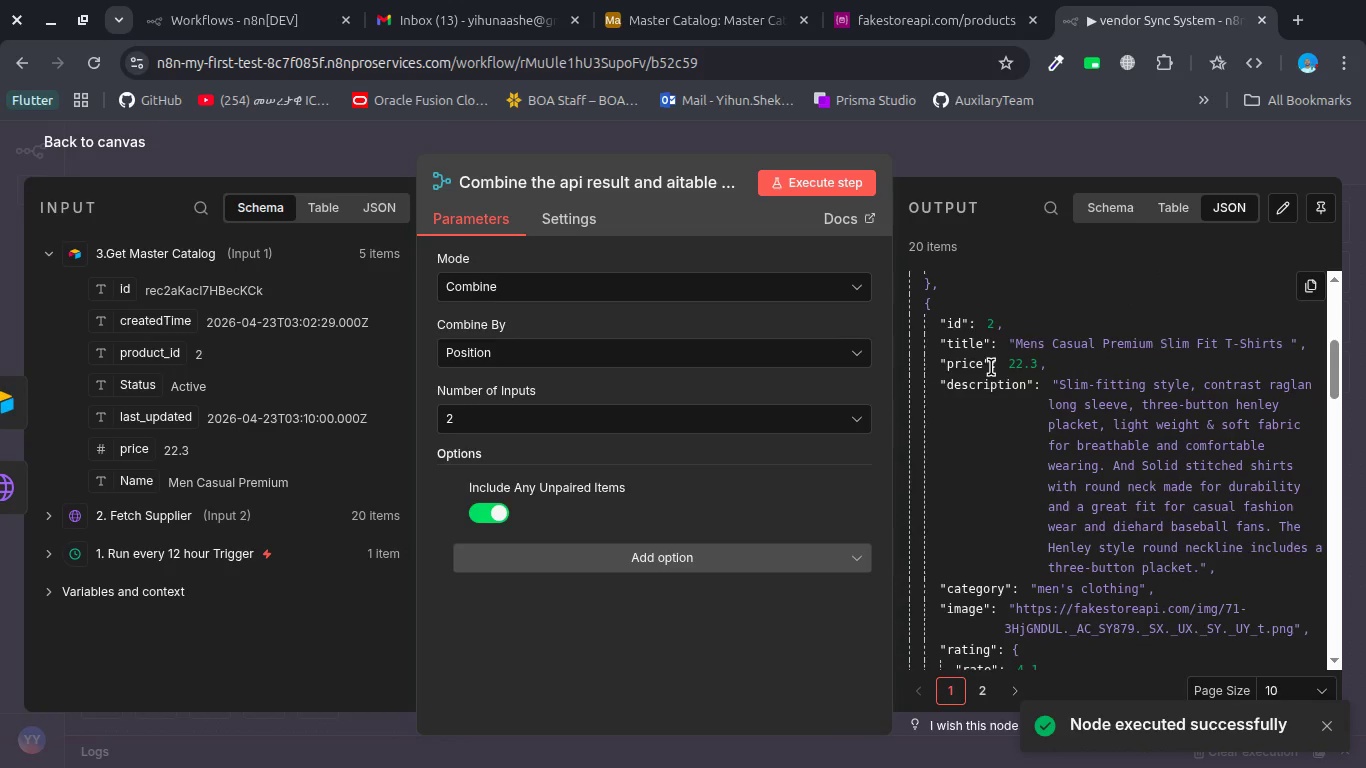 
scroll: coordinate [991, 367], scroll_direction: up, amount: 7.0
 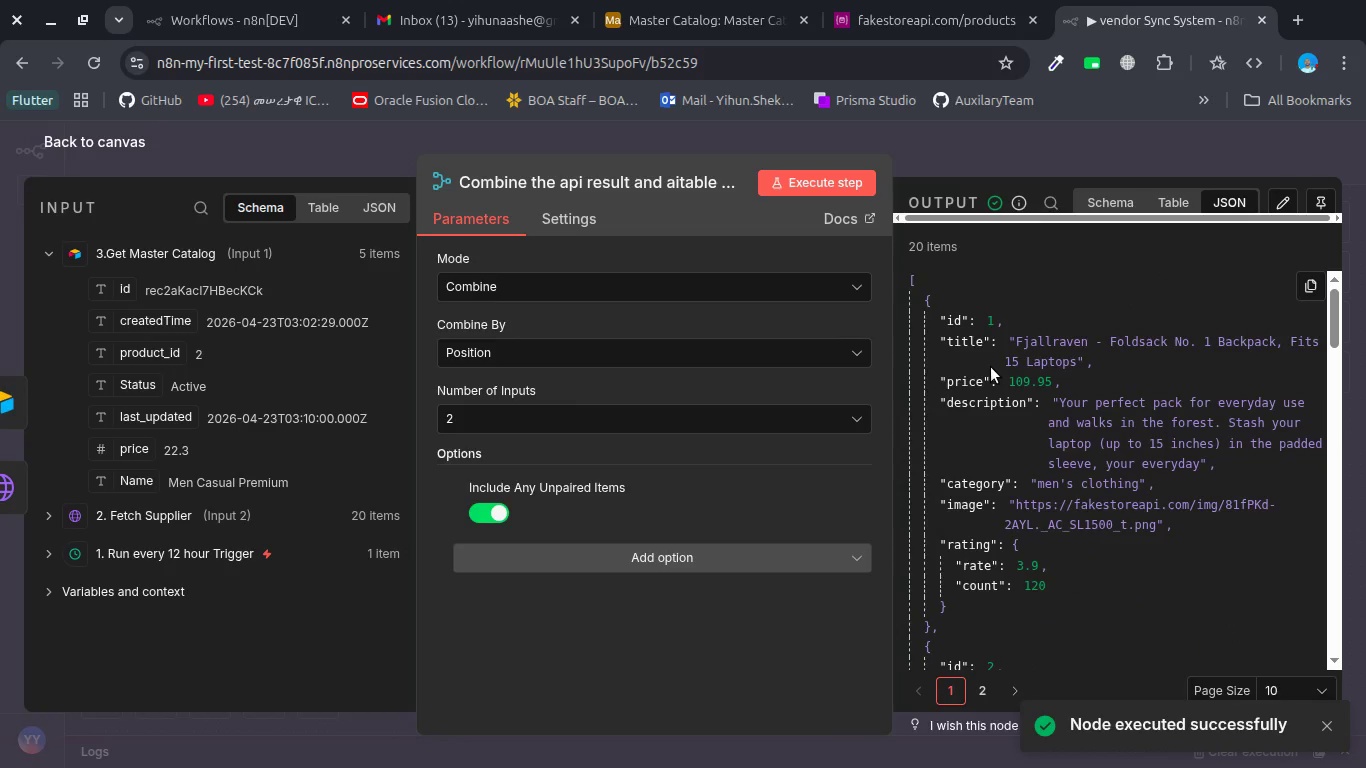 
scroll: coordinate [991, 366], scroll_direction: down, amount: 40.0
 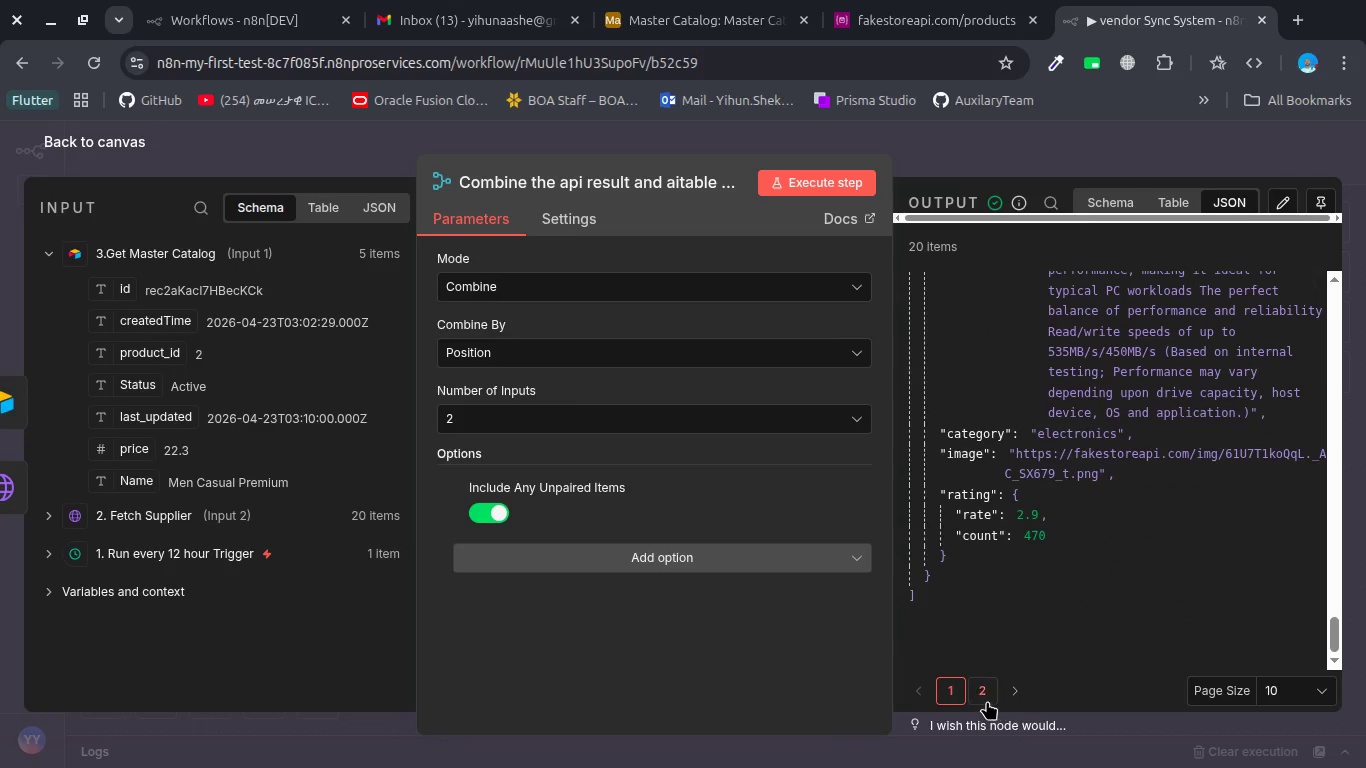 
left_click([985, 700])
 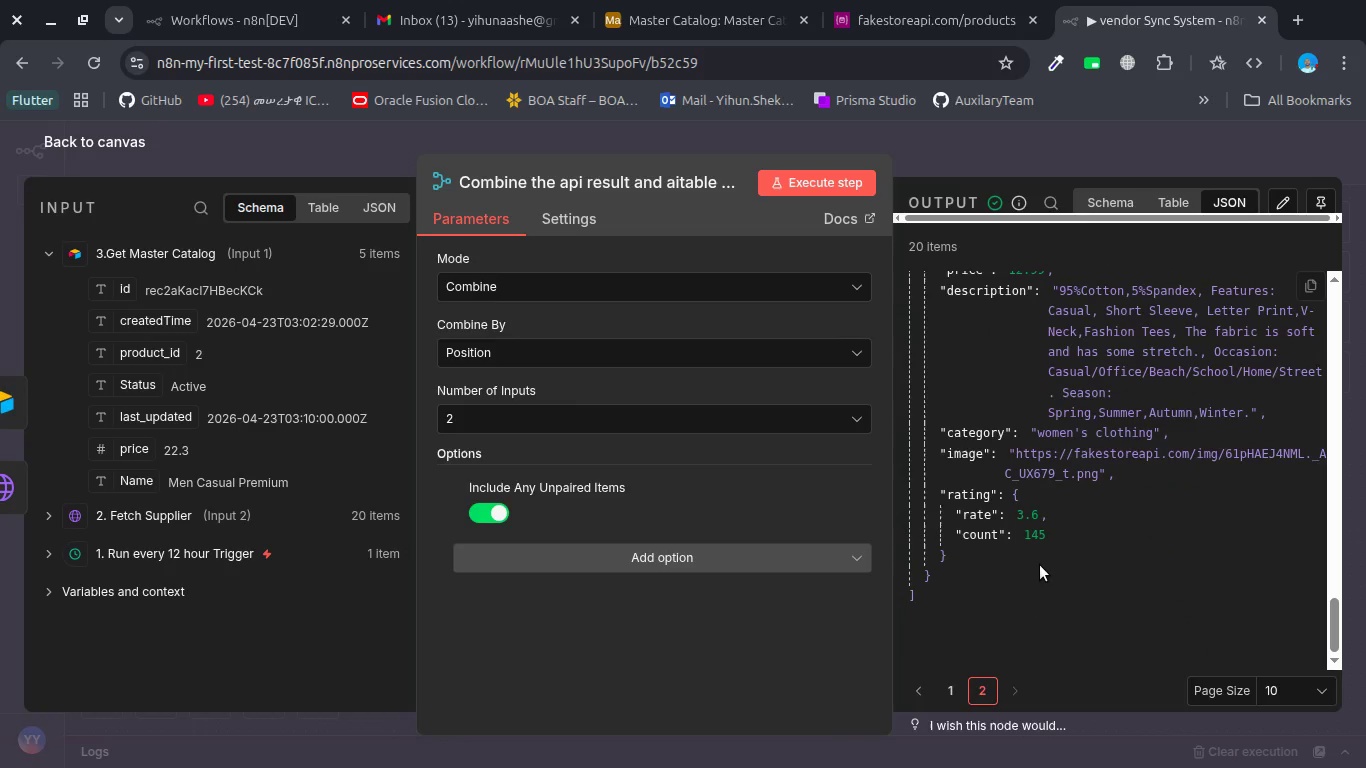 
scroll: coordinate [1040, 565], scroll_direction: down, amount: 3.0
 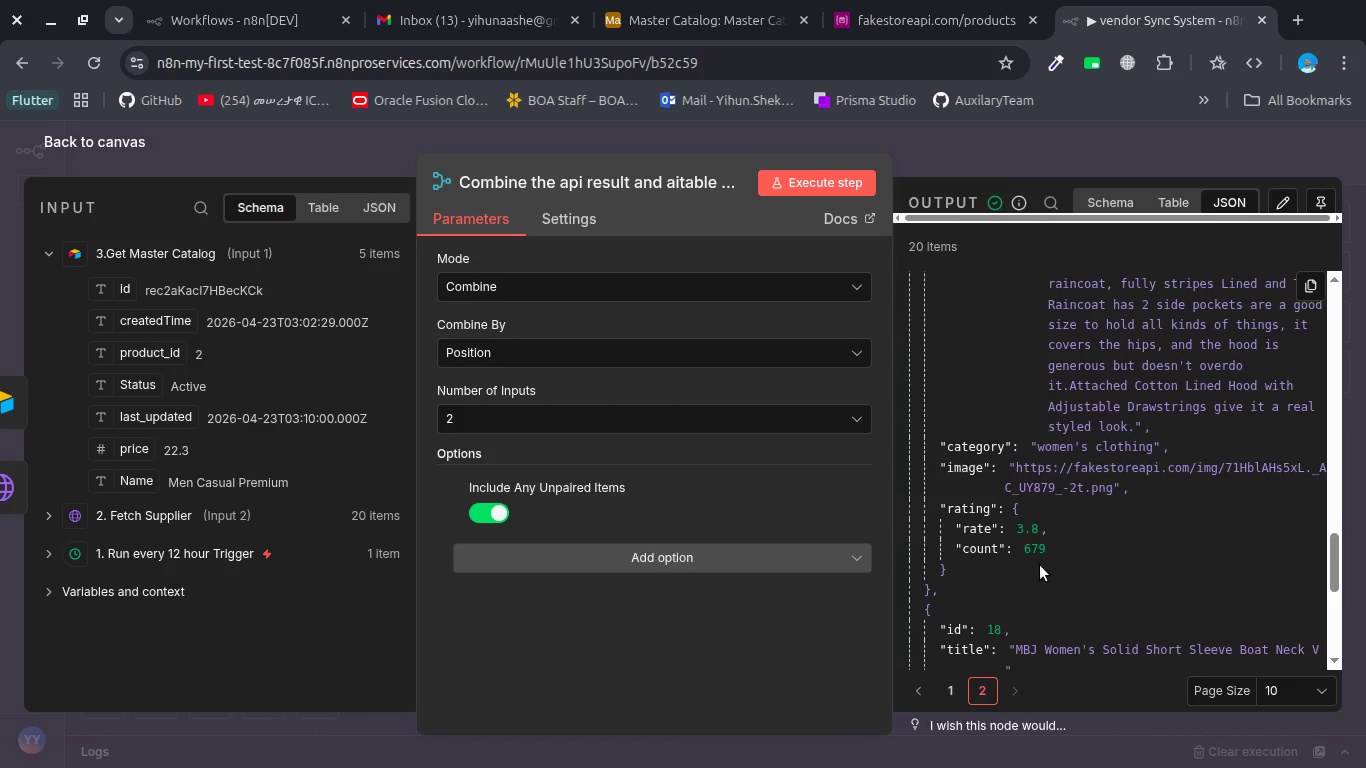 
scroll: coordinate [1040, 565], scroll_direction: up, amount: 20.0
 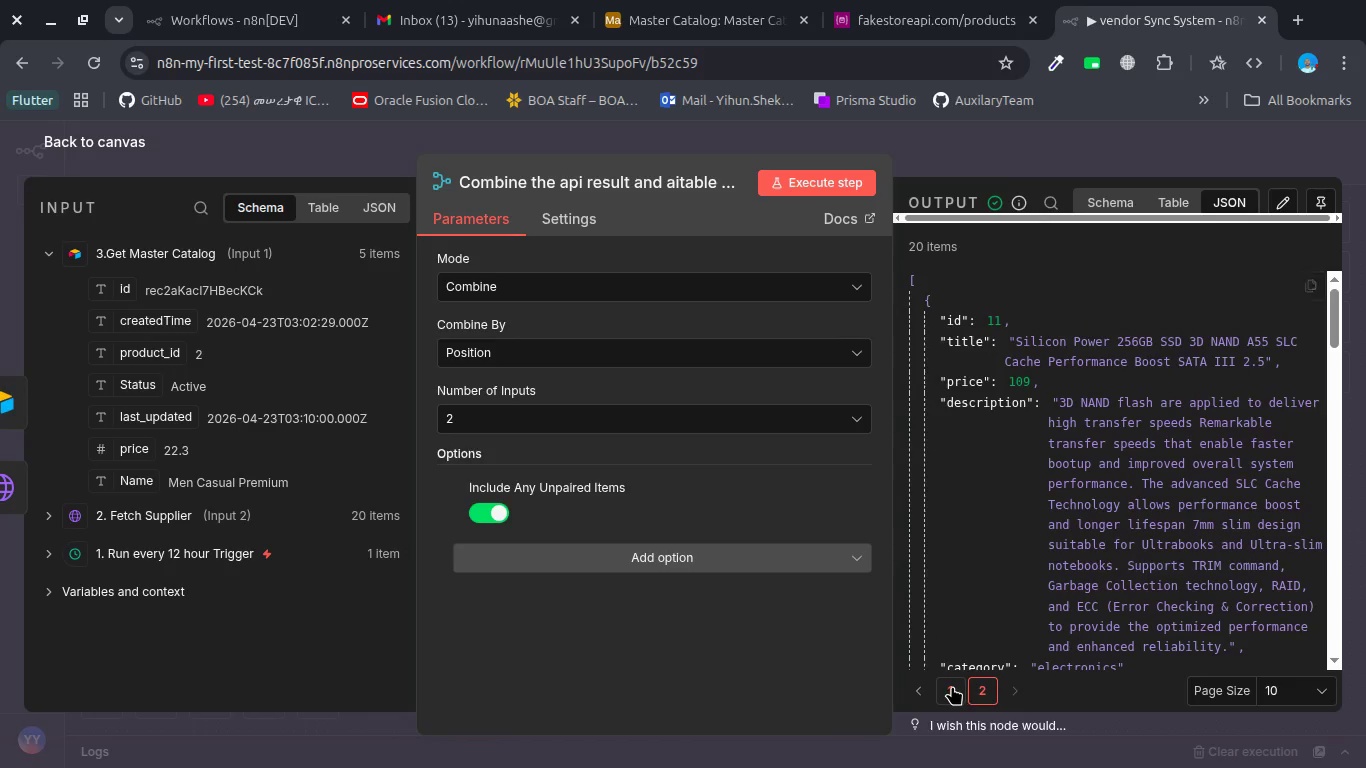 
left_click([952, 686])
 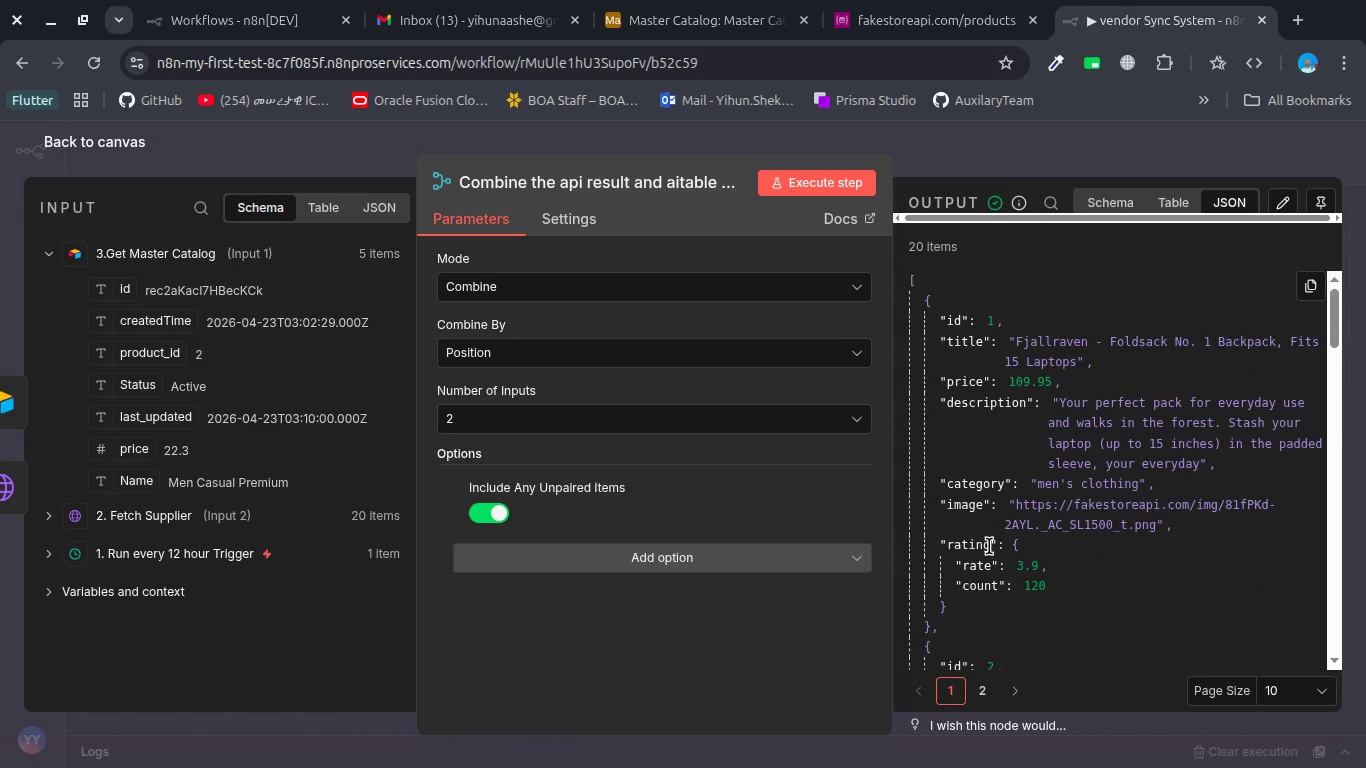 
scroll: coordinate [989, 546], scroll_direction: down, amount: 3.0
 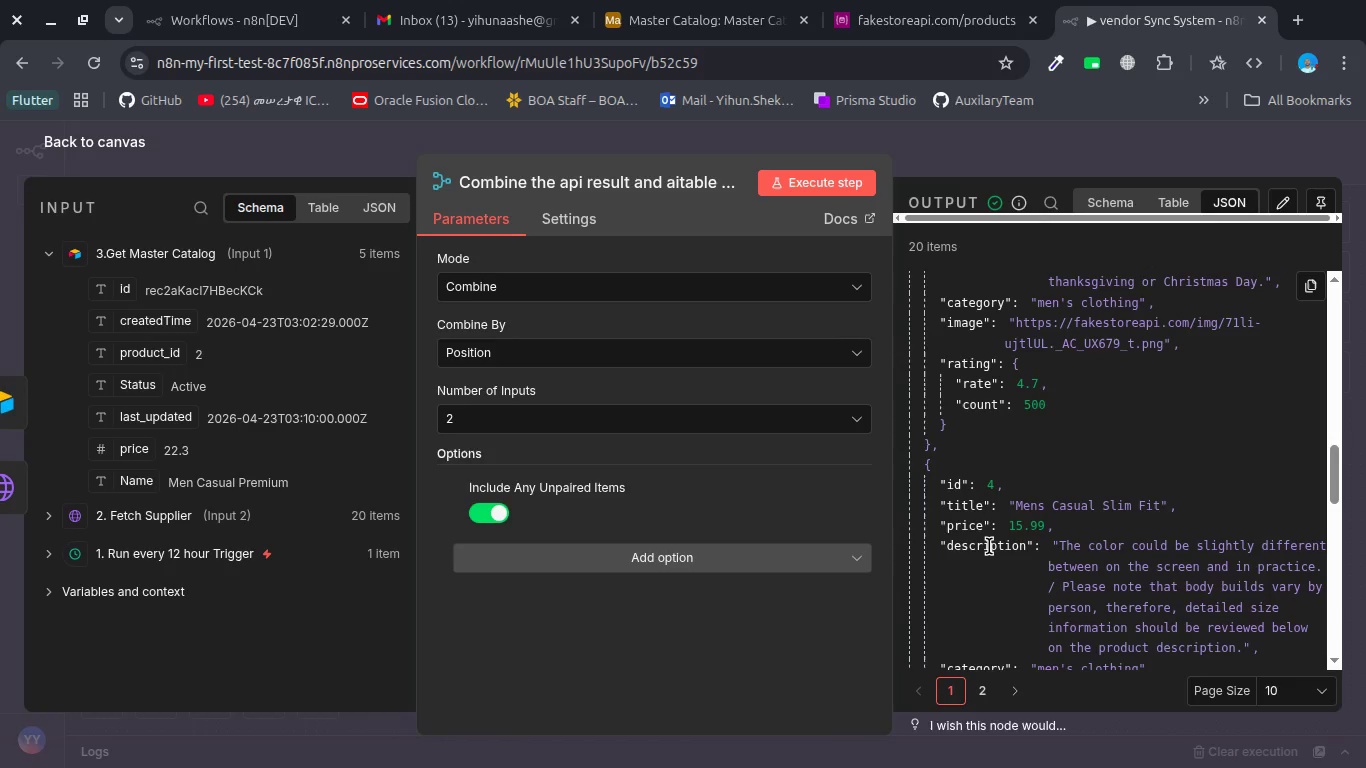 
wait(5.05)
 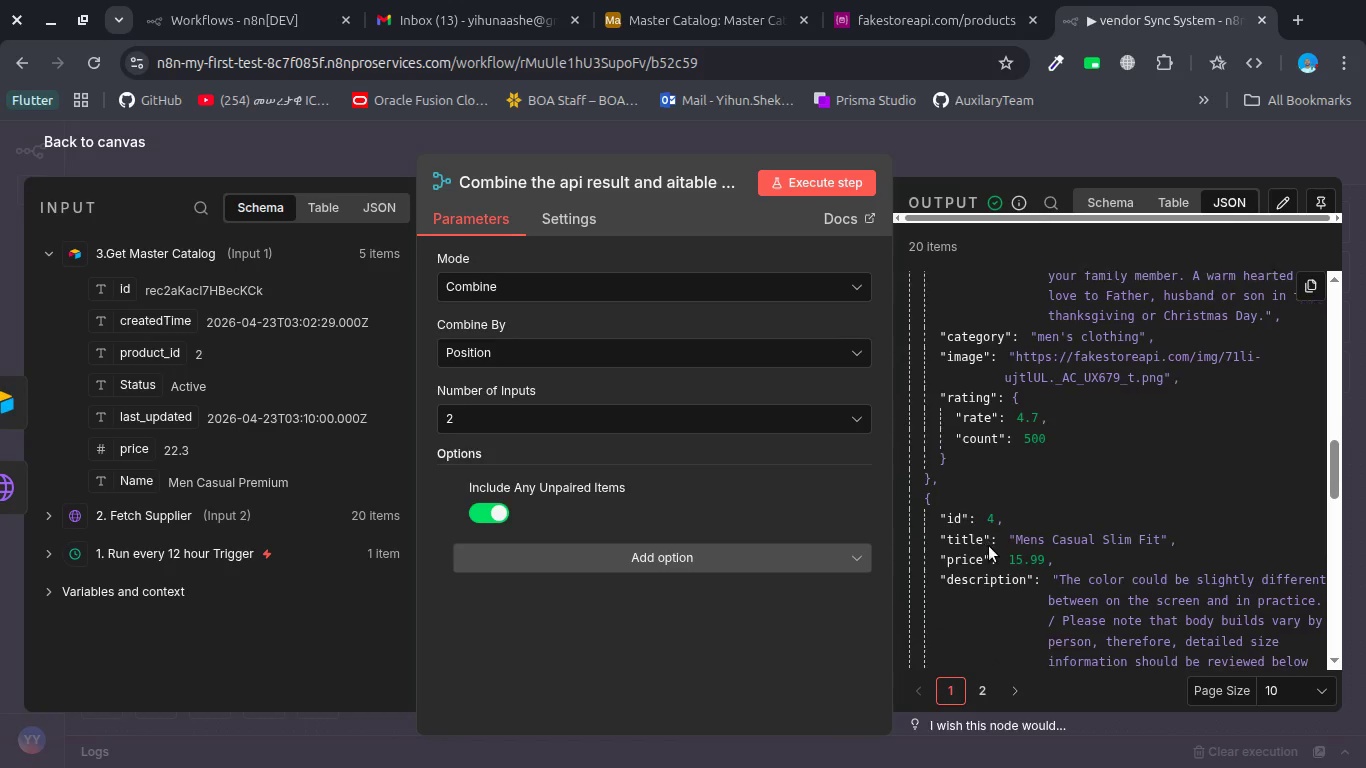 
scroll: coordinate [989, 546], scroll_direction: down, amount: 1.0
 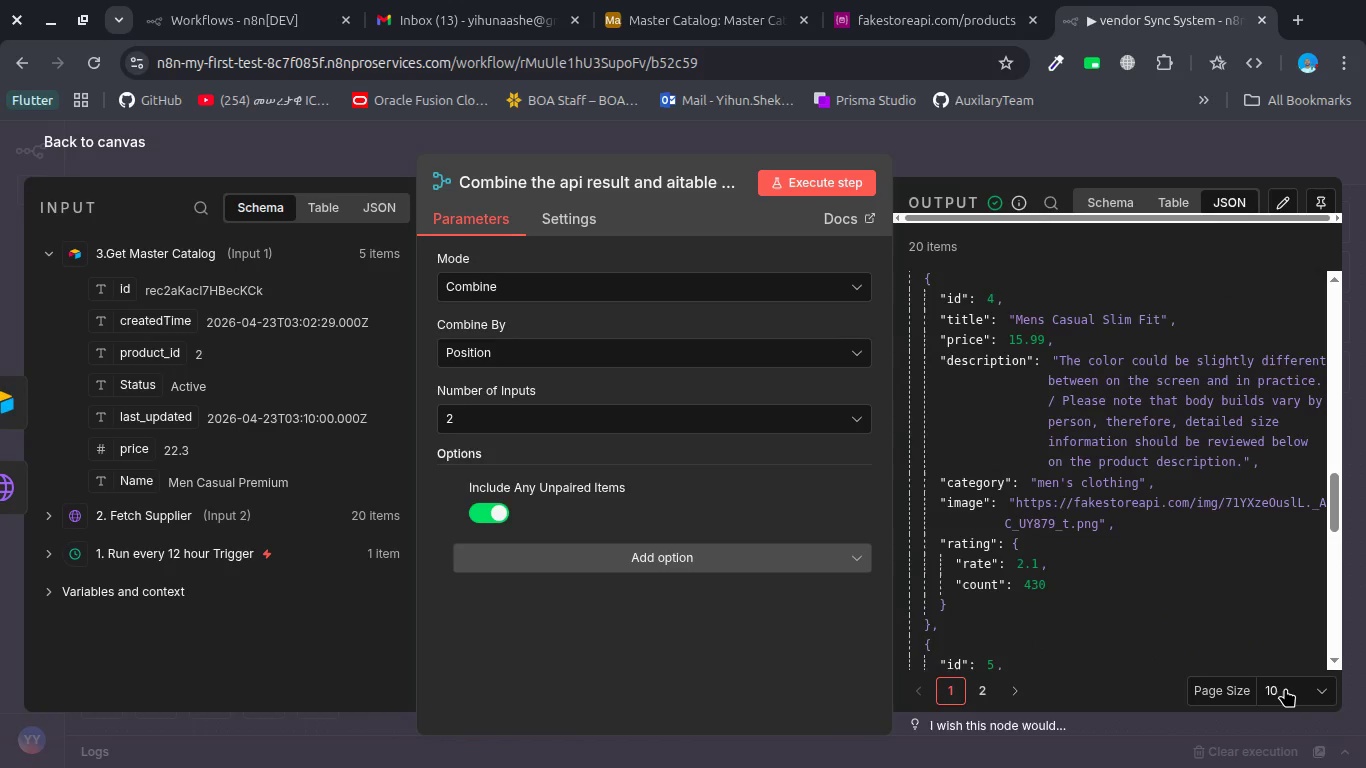 
left_click([1284, 688])
 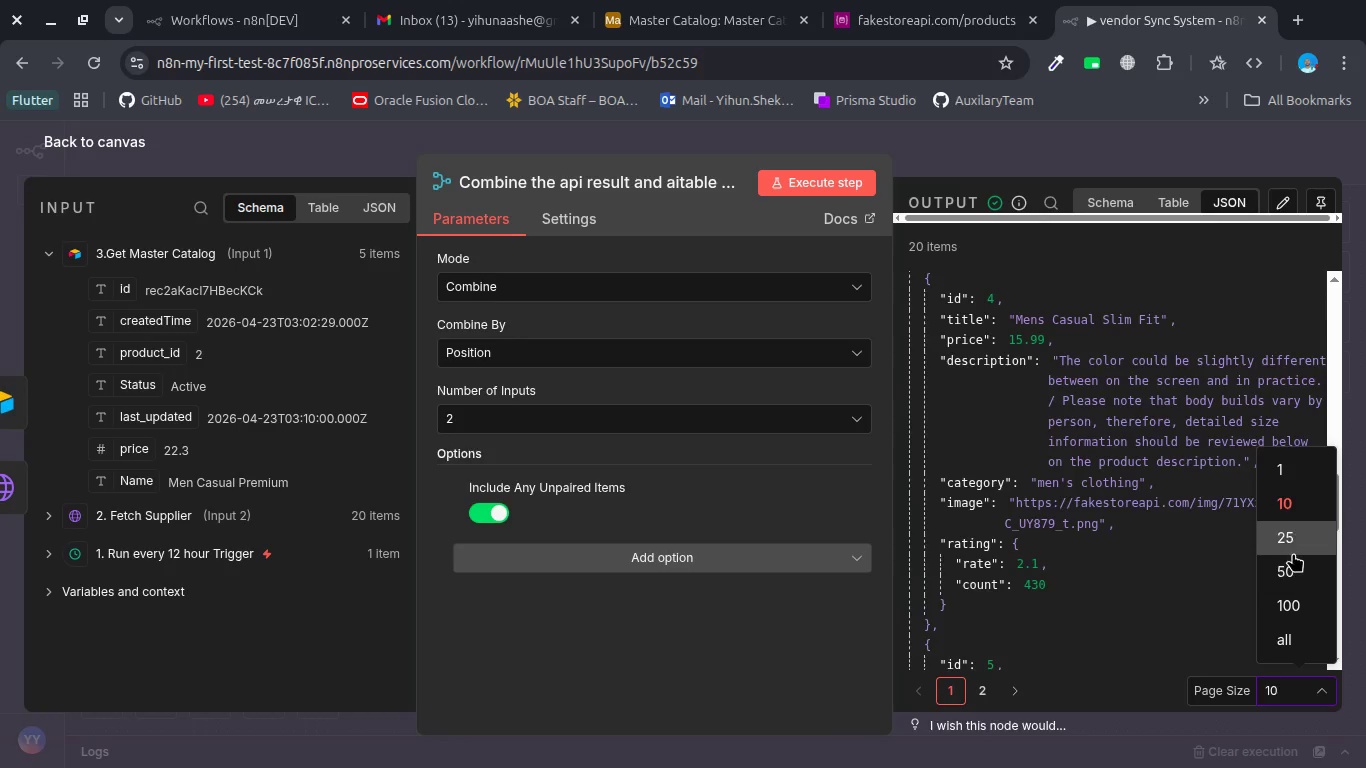 
left_click([1293, 553])
 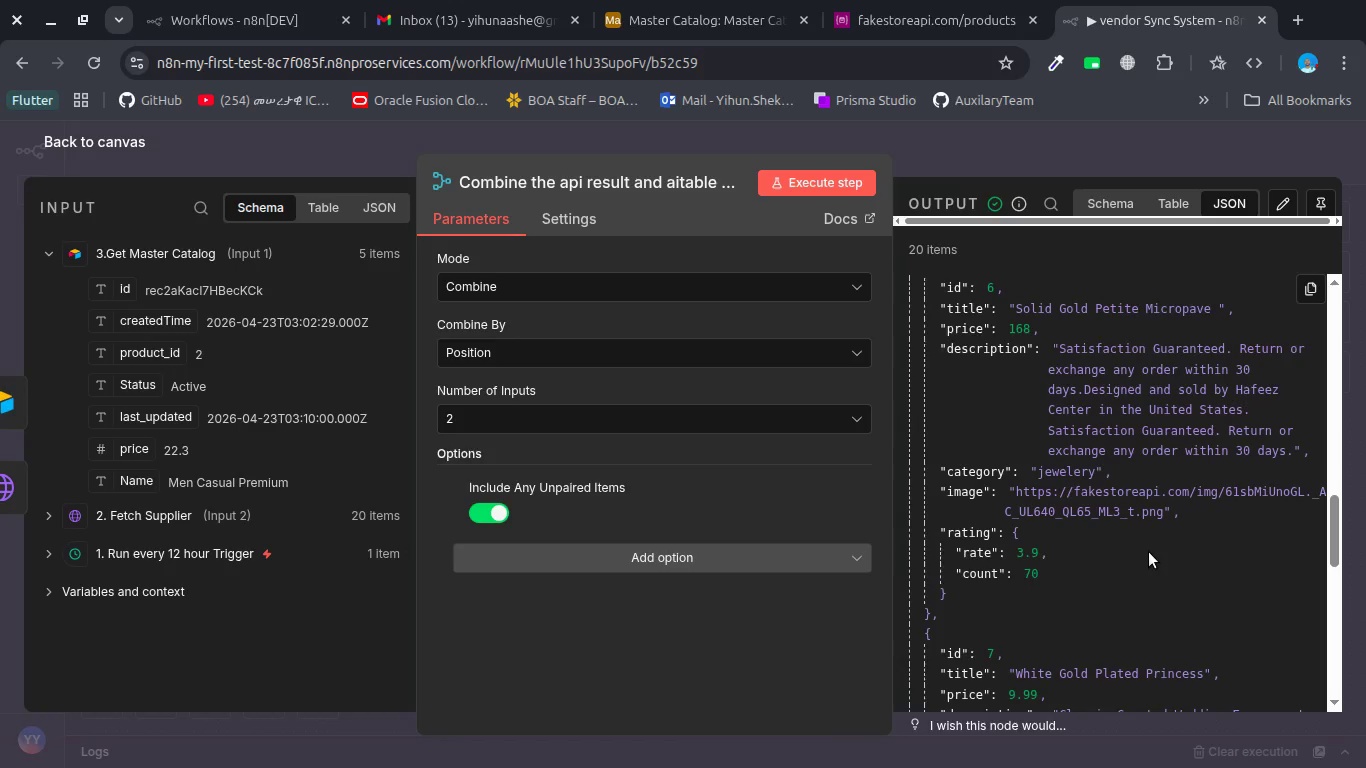 
scroll: coordinate [1149, 552], scroll_direction: down, amount: 14.0
 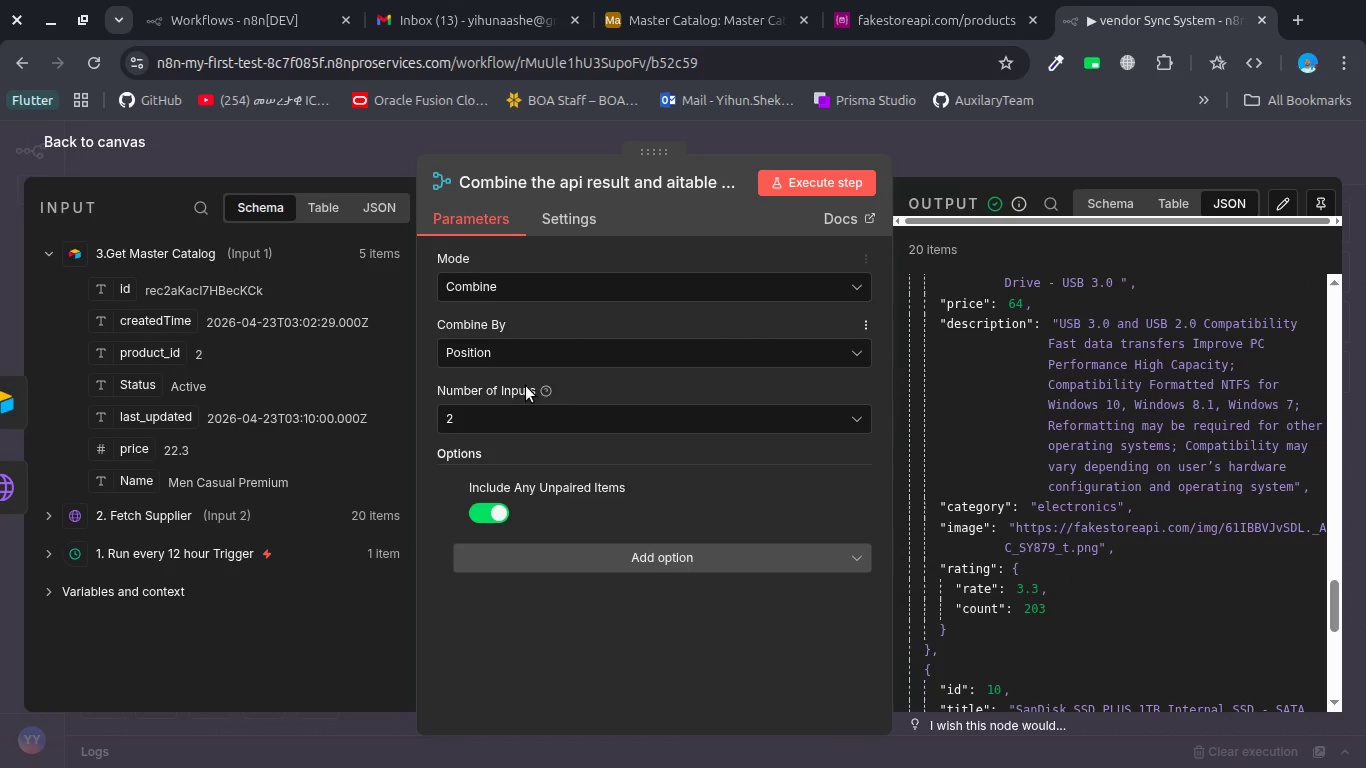 
left_click([523, 417])
 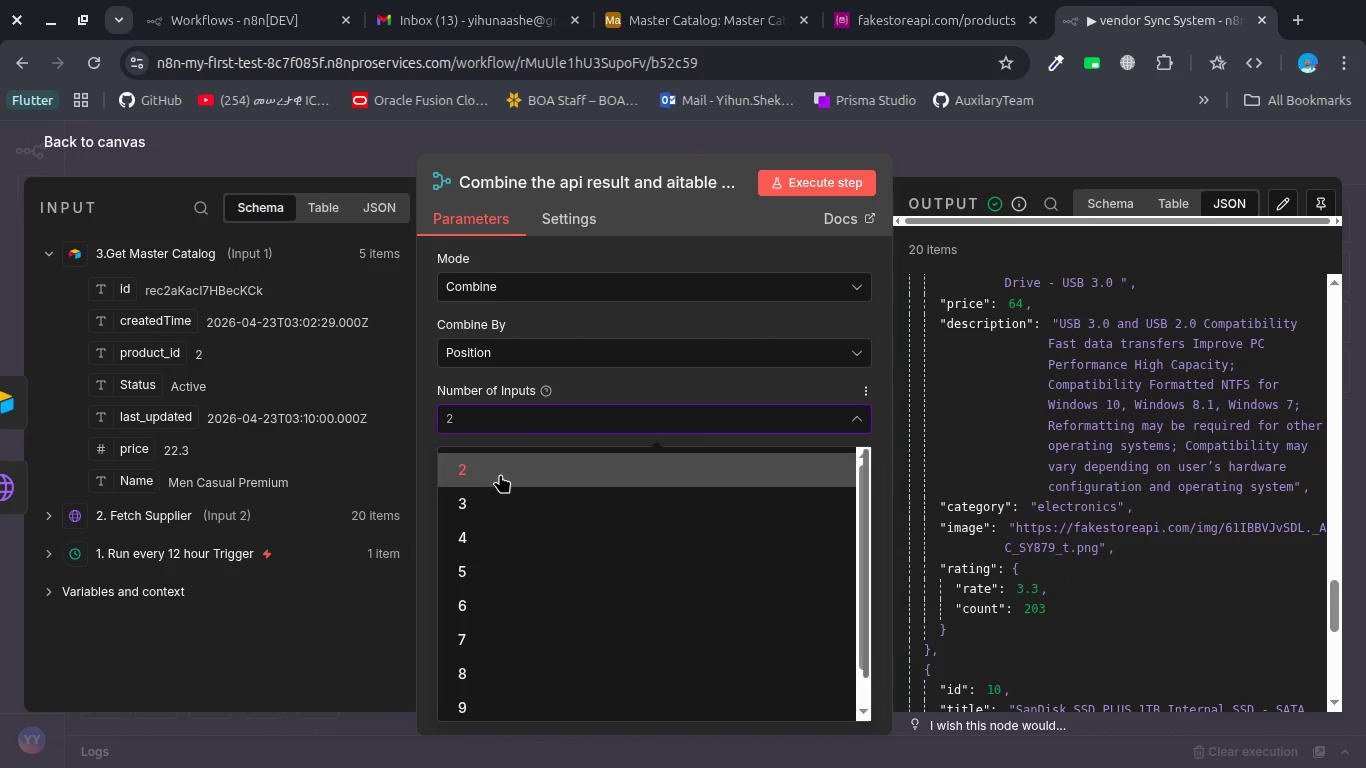 
left_click([500, 474])
 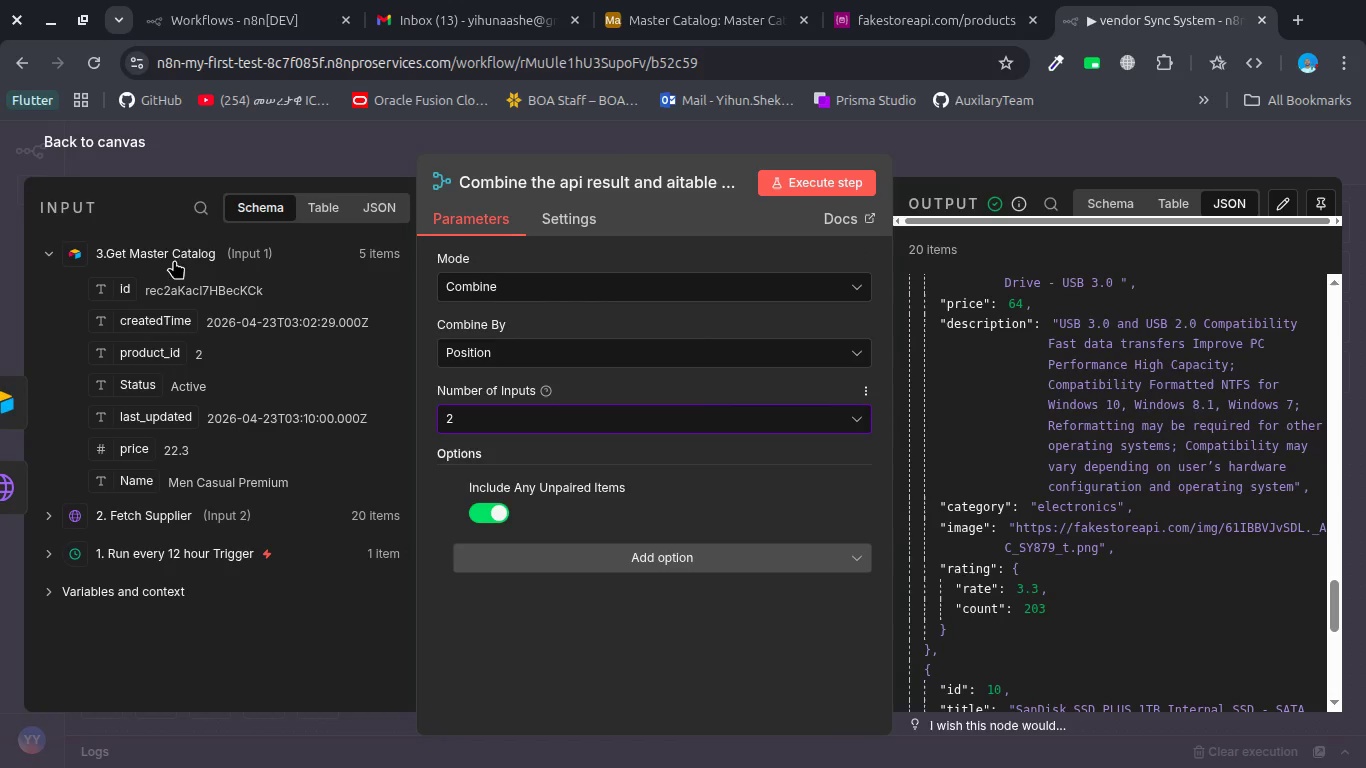 
wait(5.02)
 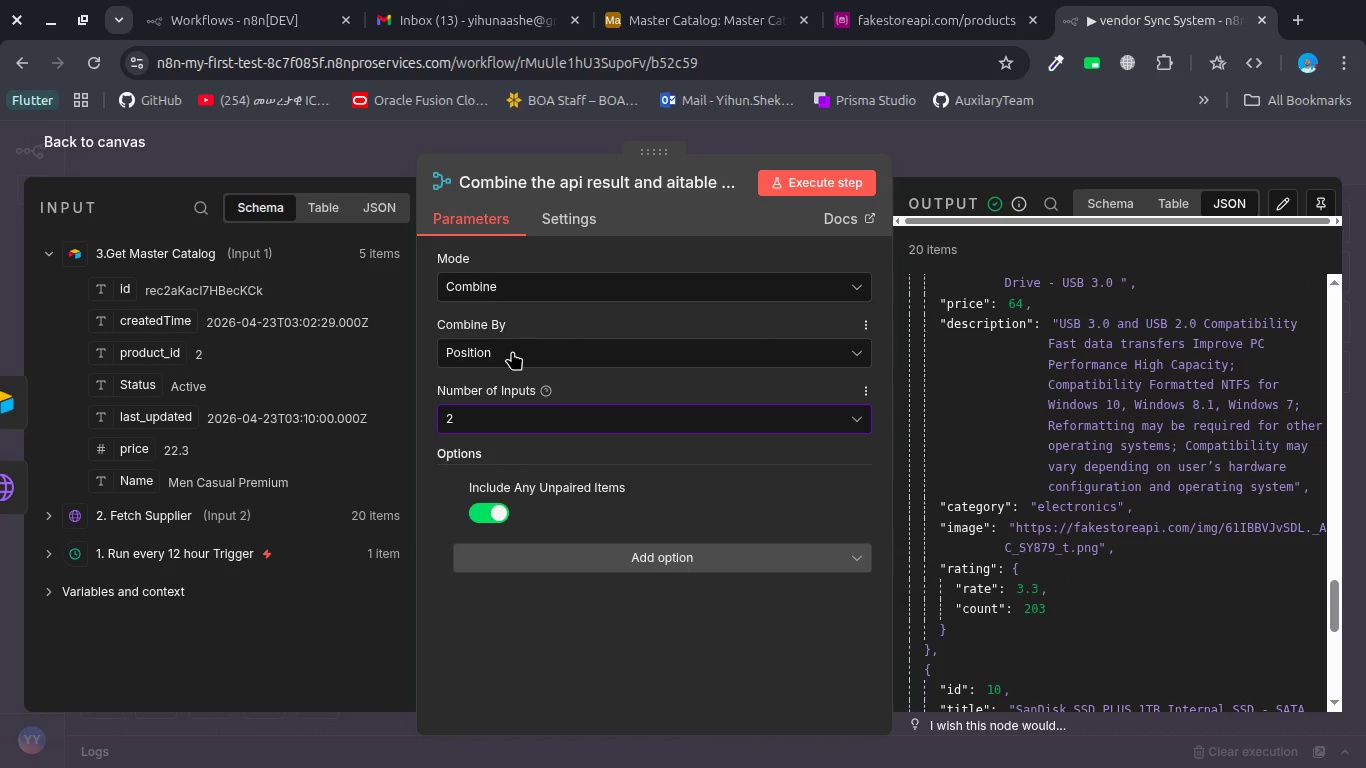 
left_click([296, 157])
 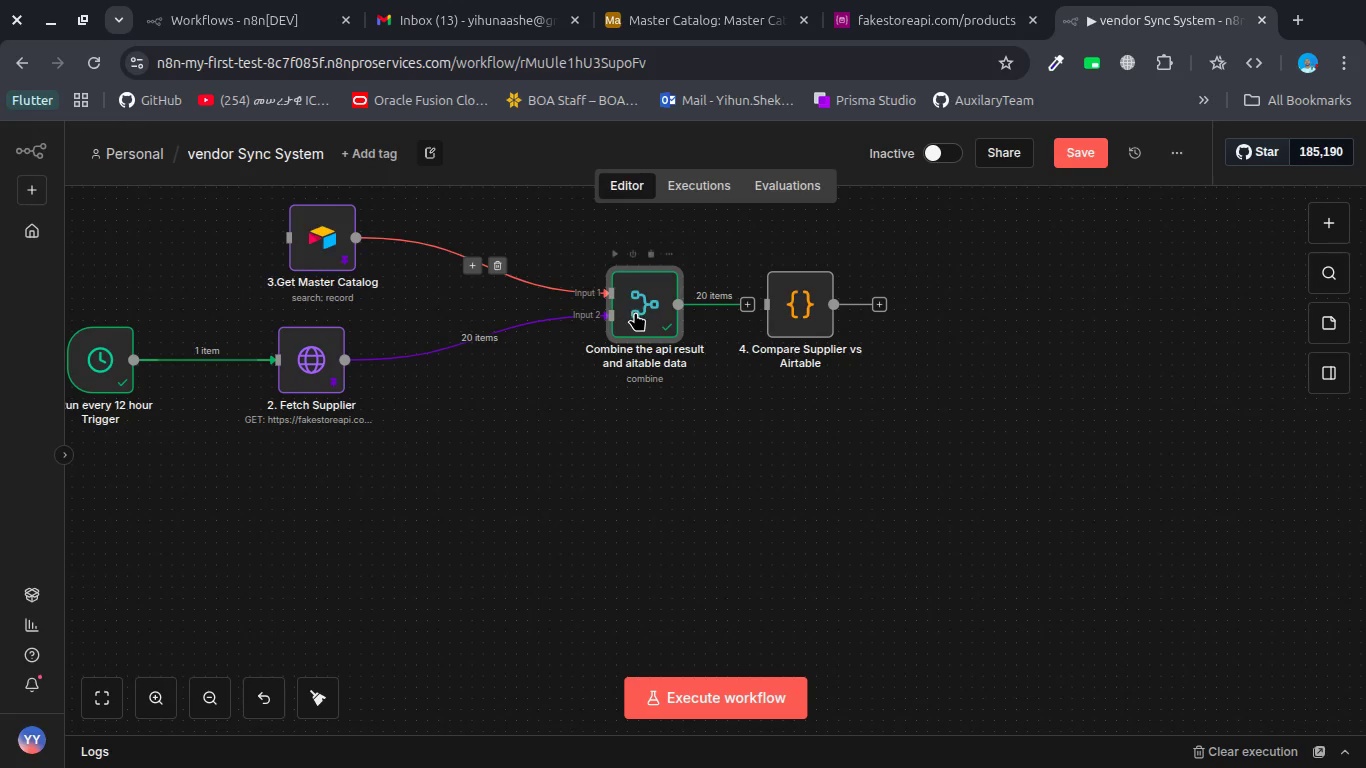 
double_click([661, 319])
 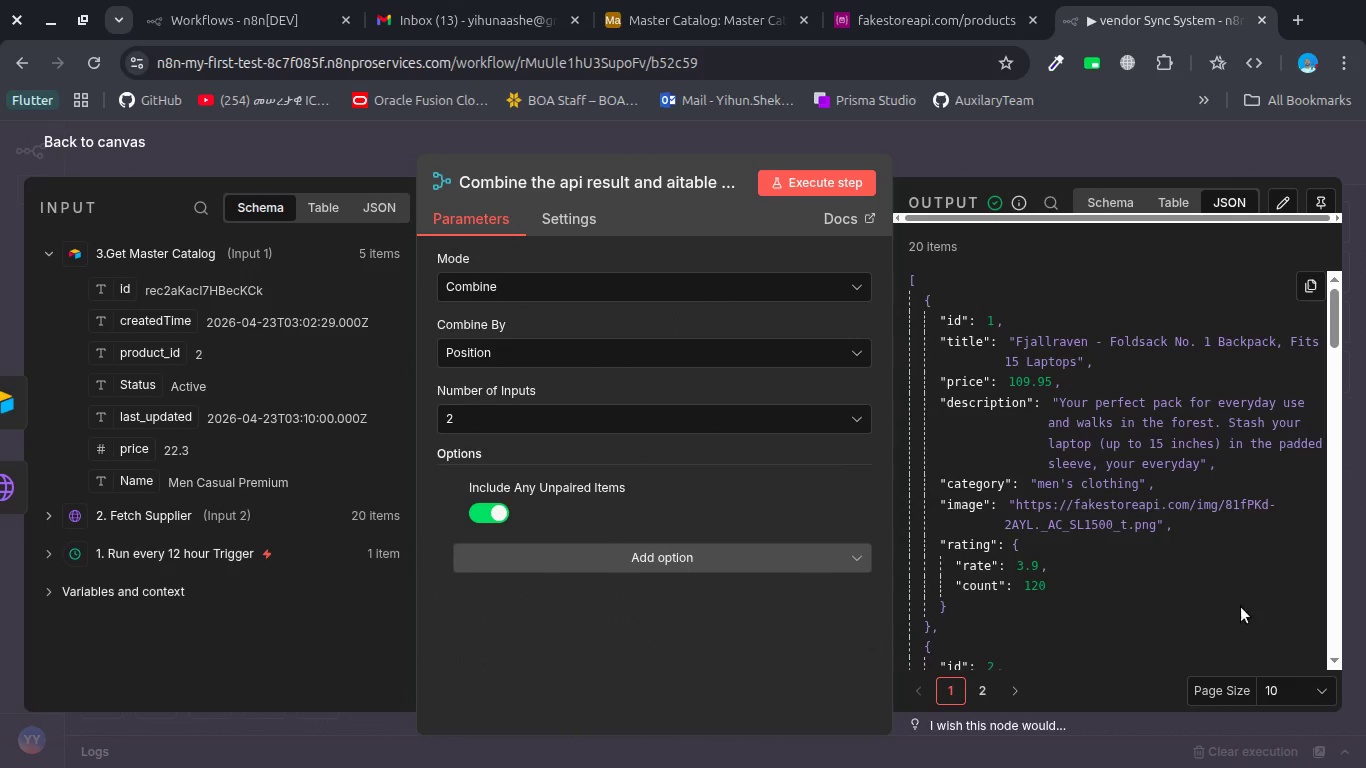 
left_click([1290, 686])
 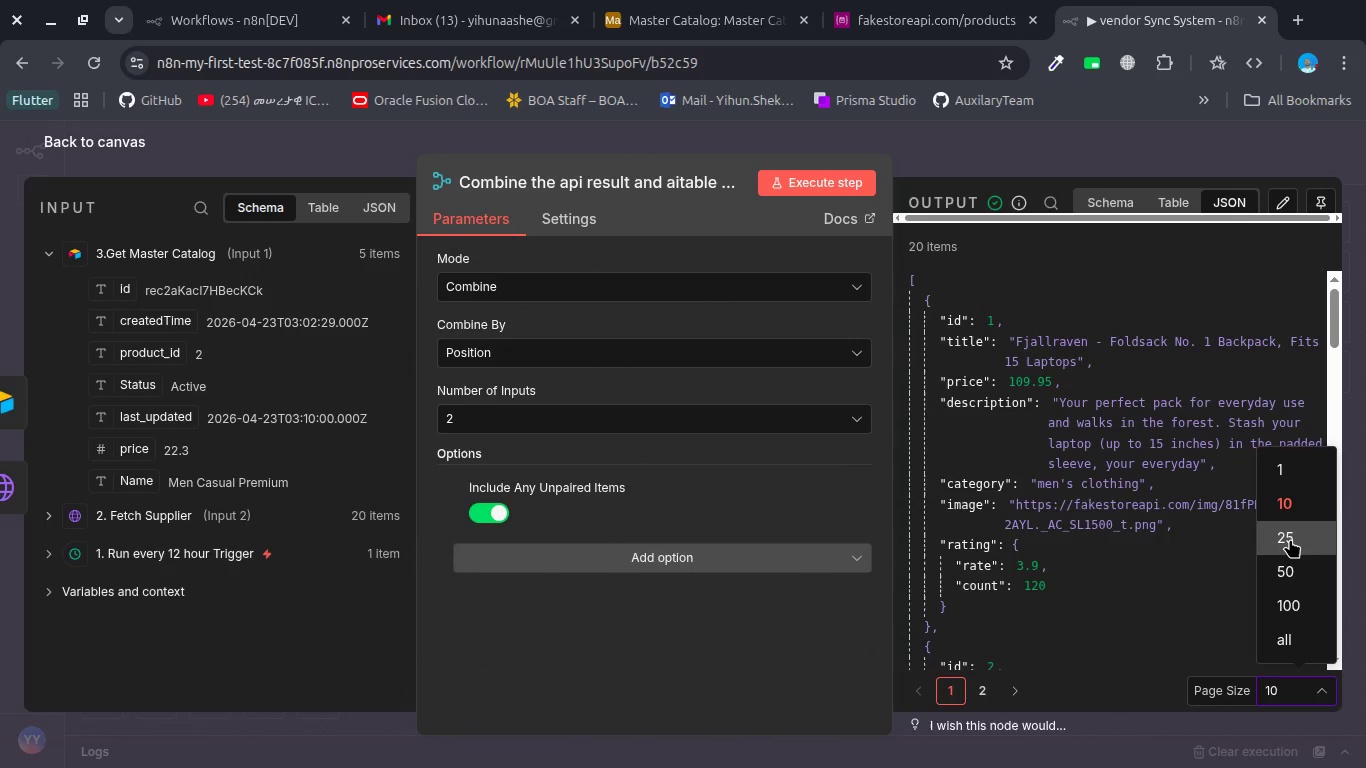 
left_click([1290, 536])
 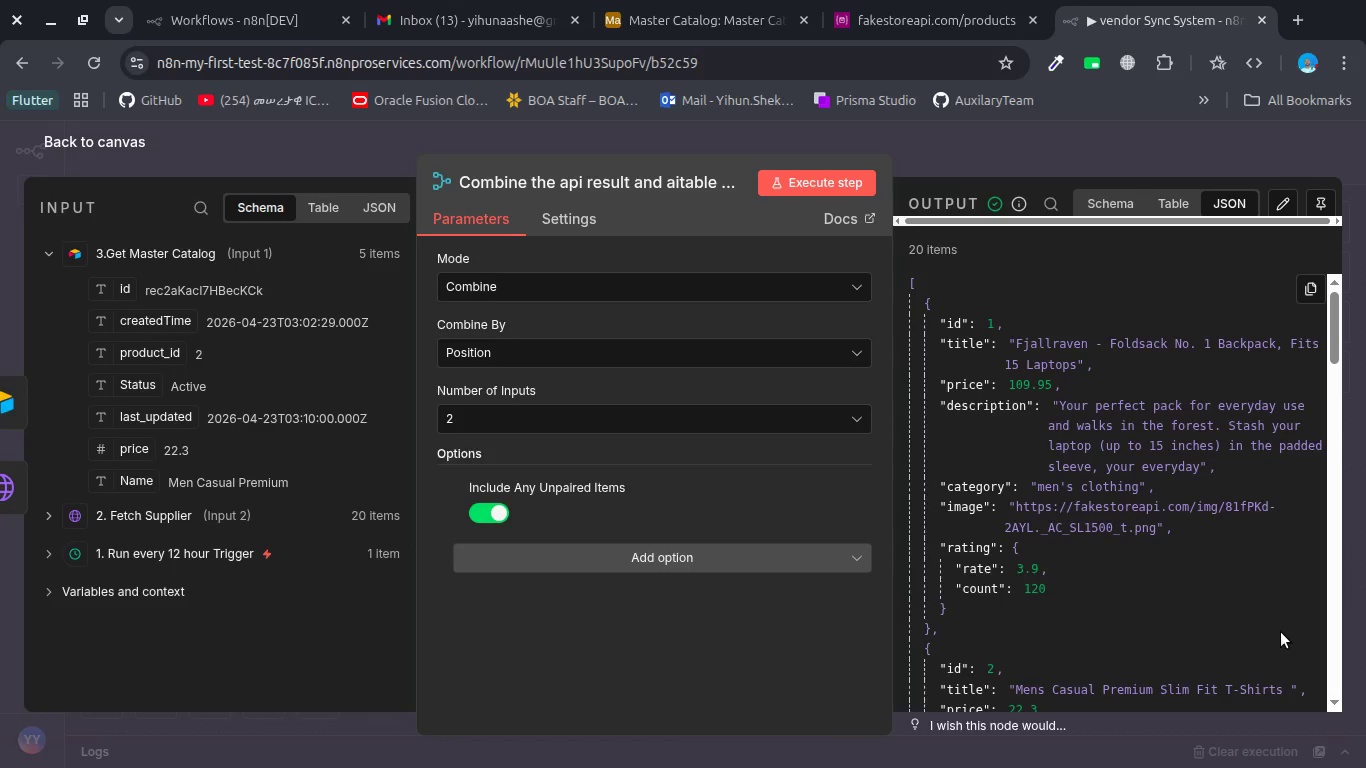 
scroll: coordinate [1220, 552], scroll_direction: down, amount: 87.0
 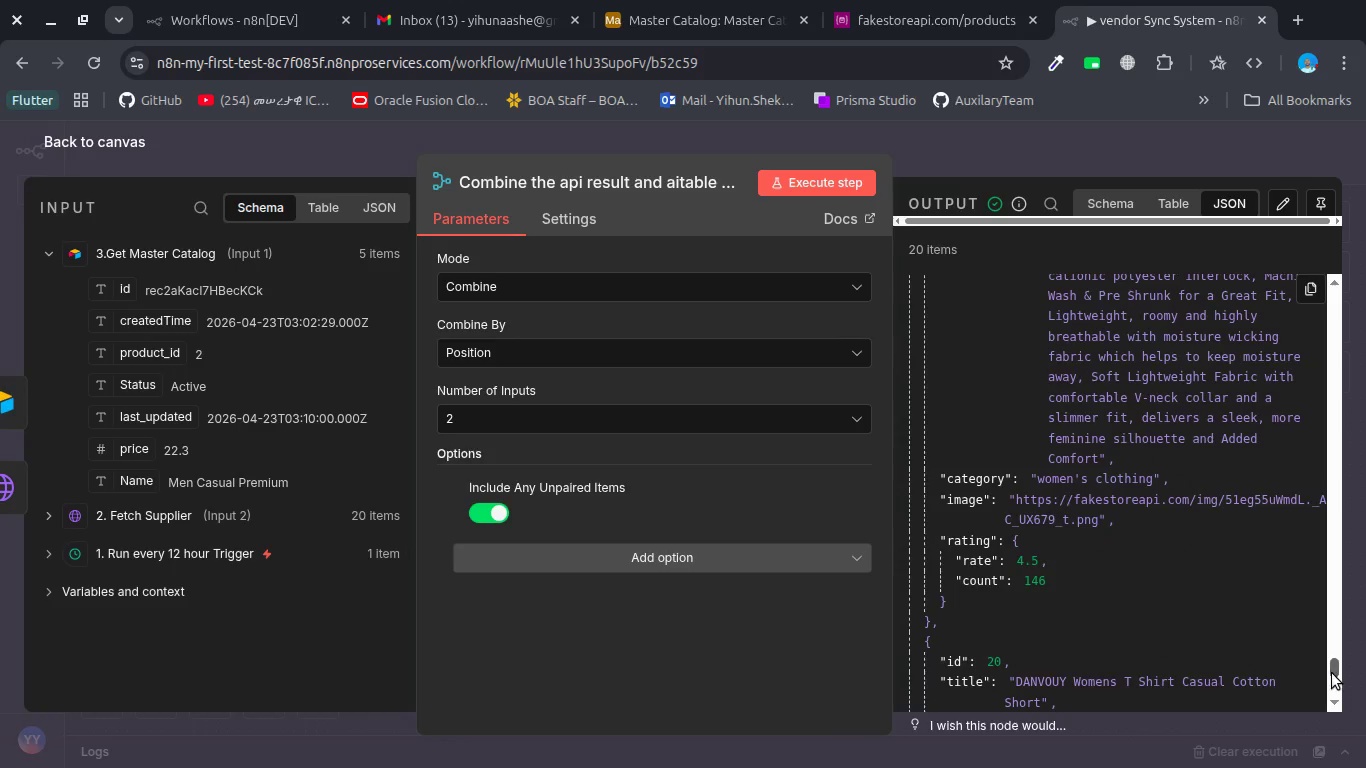 
left_click_drag(start_coordinate=[1333, 673], to_coordinate=[1306, 514])
 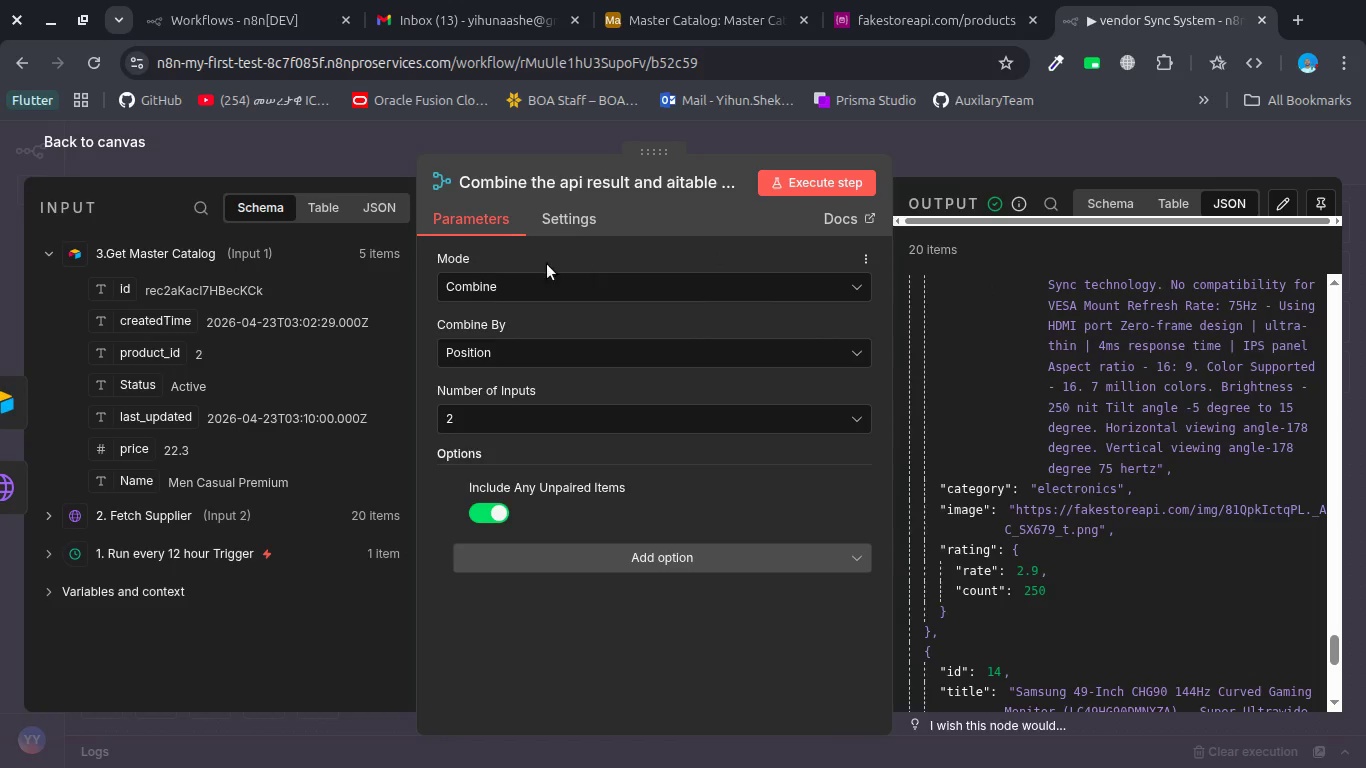 
left_click([534, 280])
 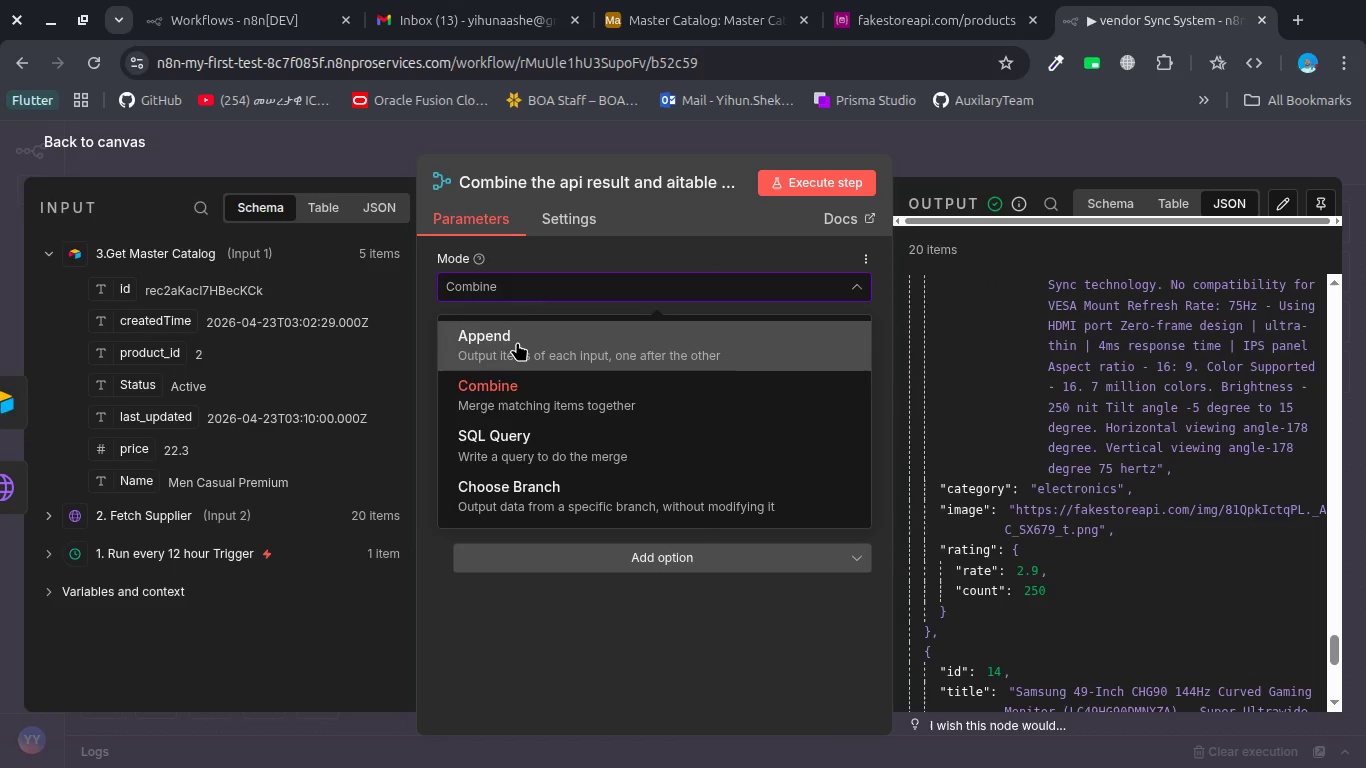 
left_click([517, 342])
 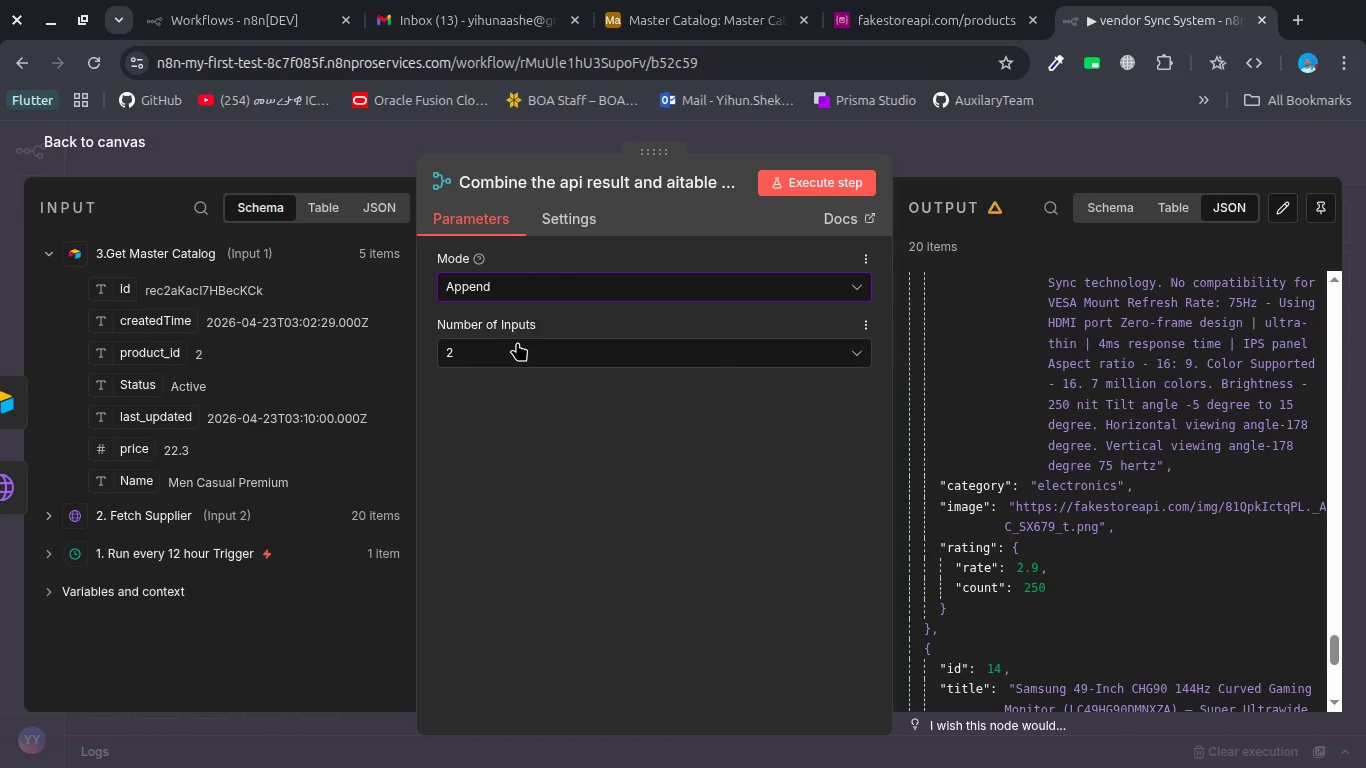 
left_click([519, 342])
 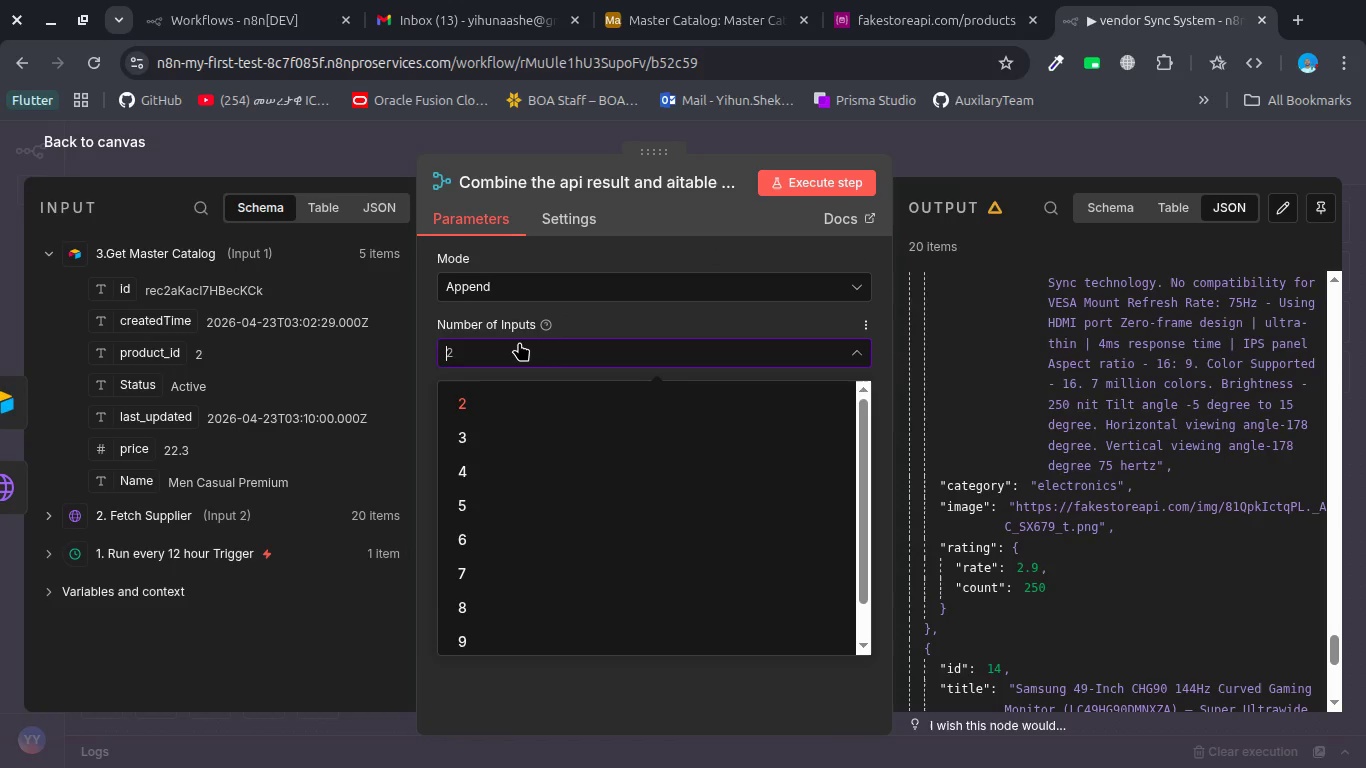 
left_click([519, 342])
 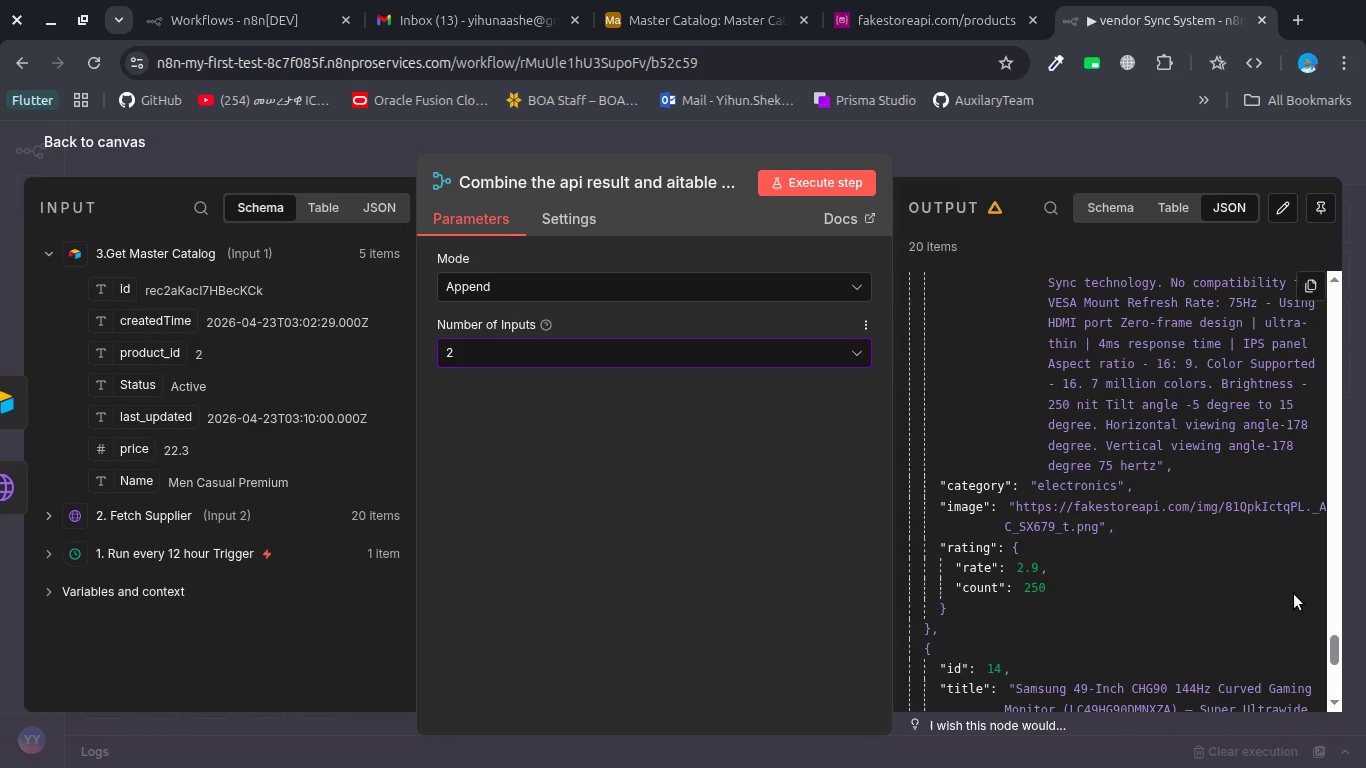 
left_click_drag(start_coordinate=[1294, 594], to_coordinate=[1078, 394])
 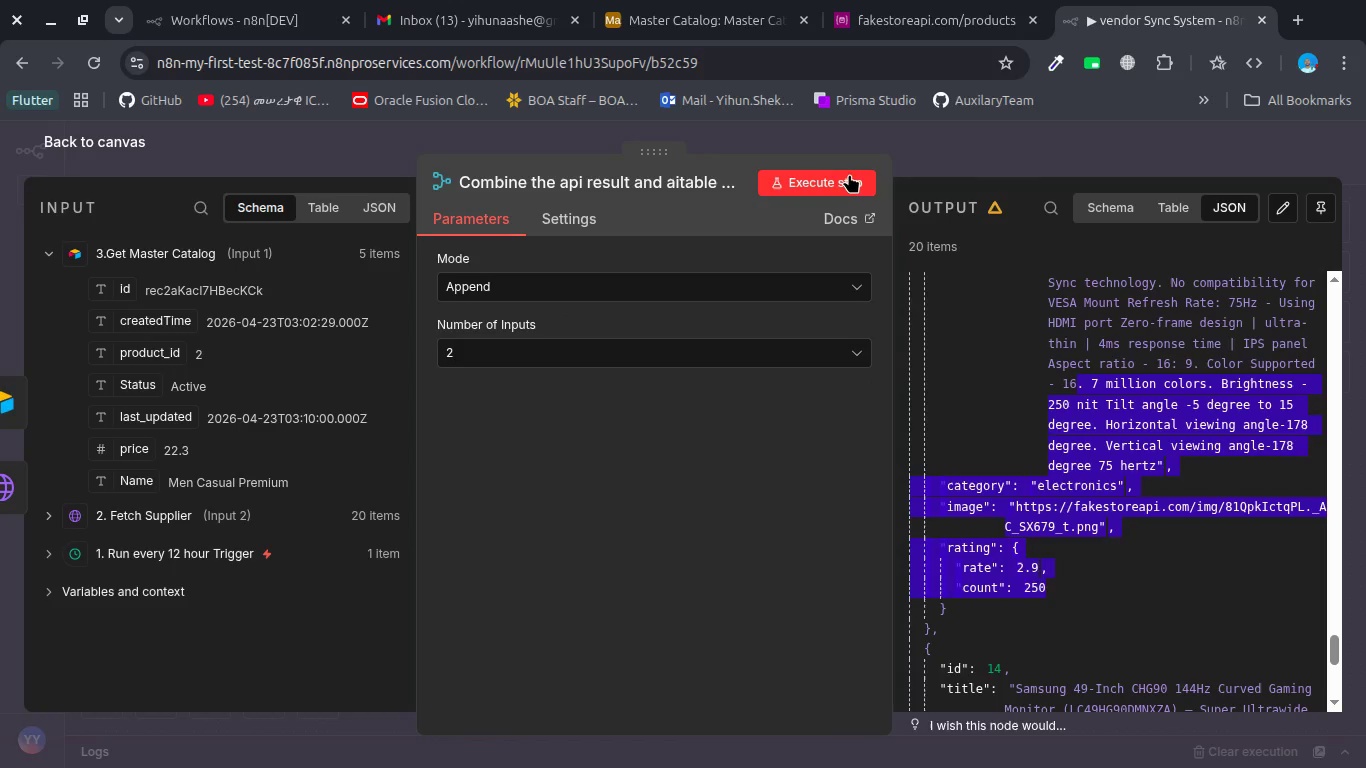 
left_click([848, 173])
 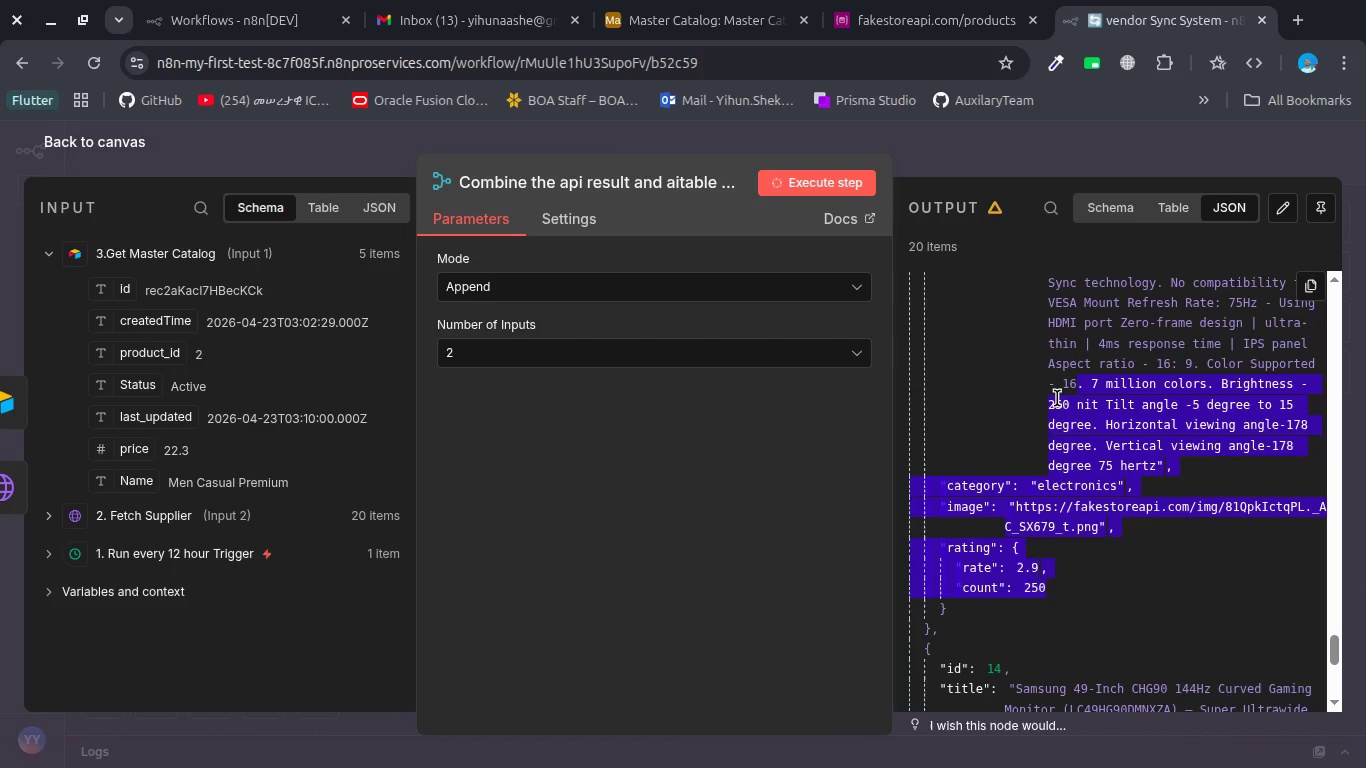 
scroll: coordinate [1057, 398], scroll_direction: down, amount: 13.0
 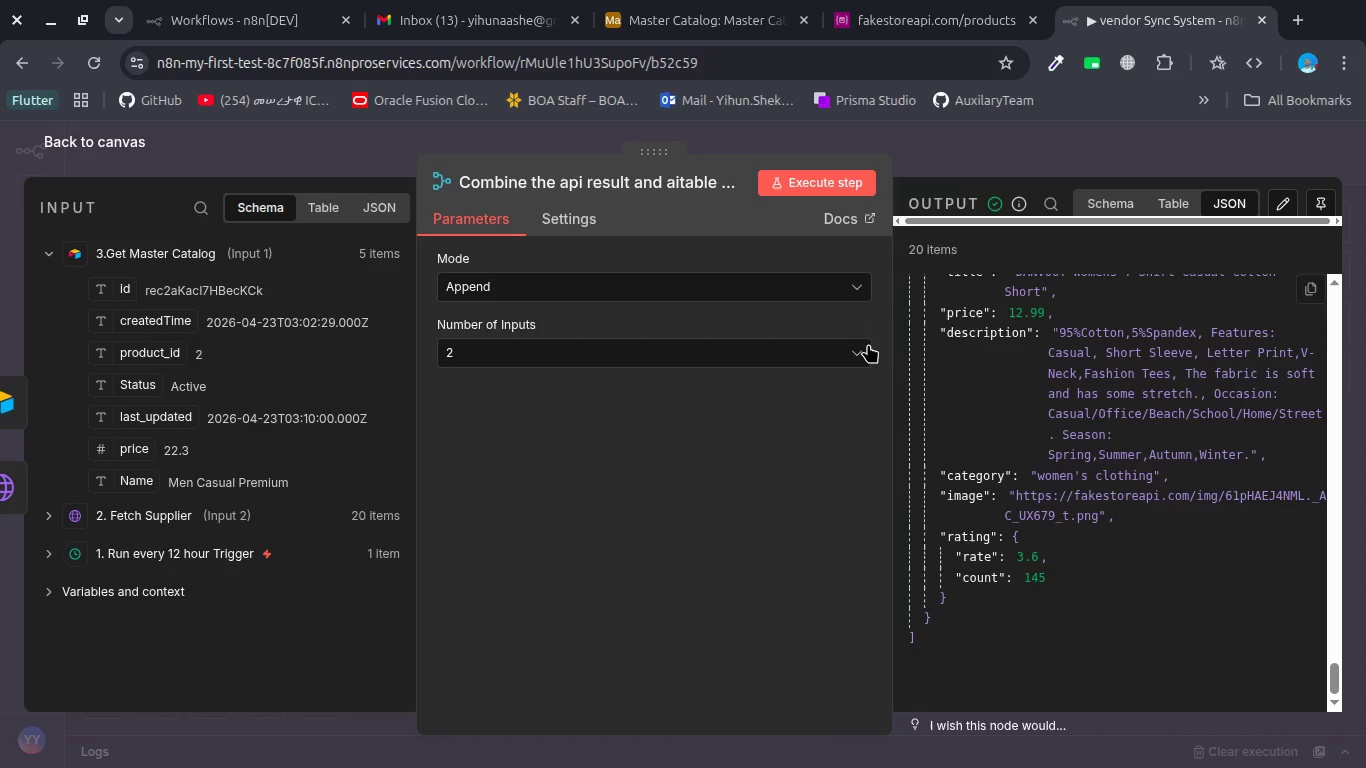 
left_click([329, 151])
 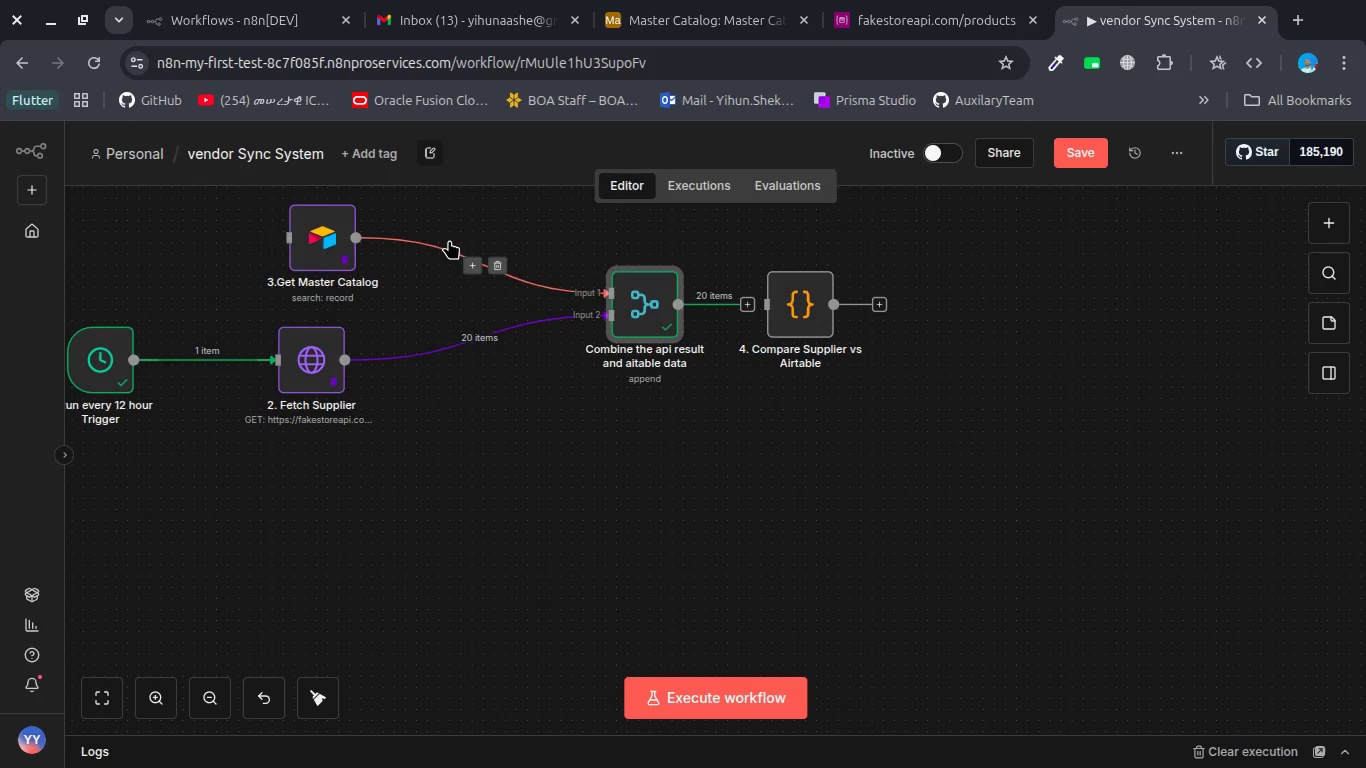 
left_click([570, 452])
 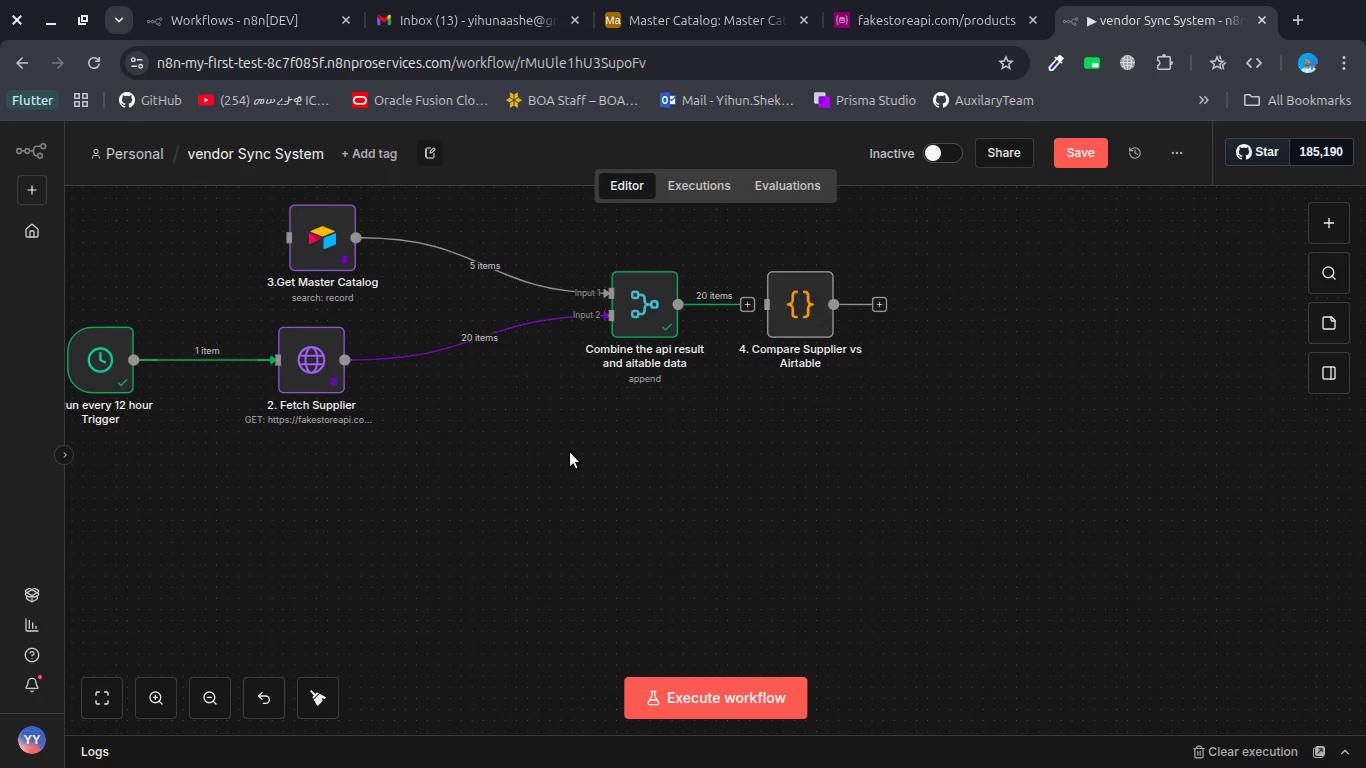 
left_click([570, 452])
 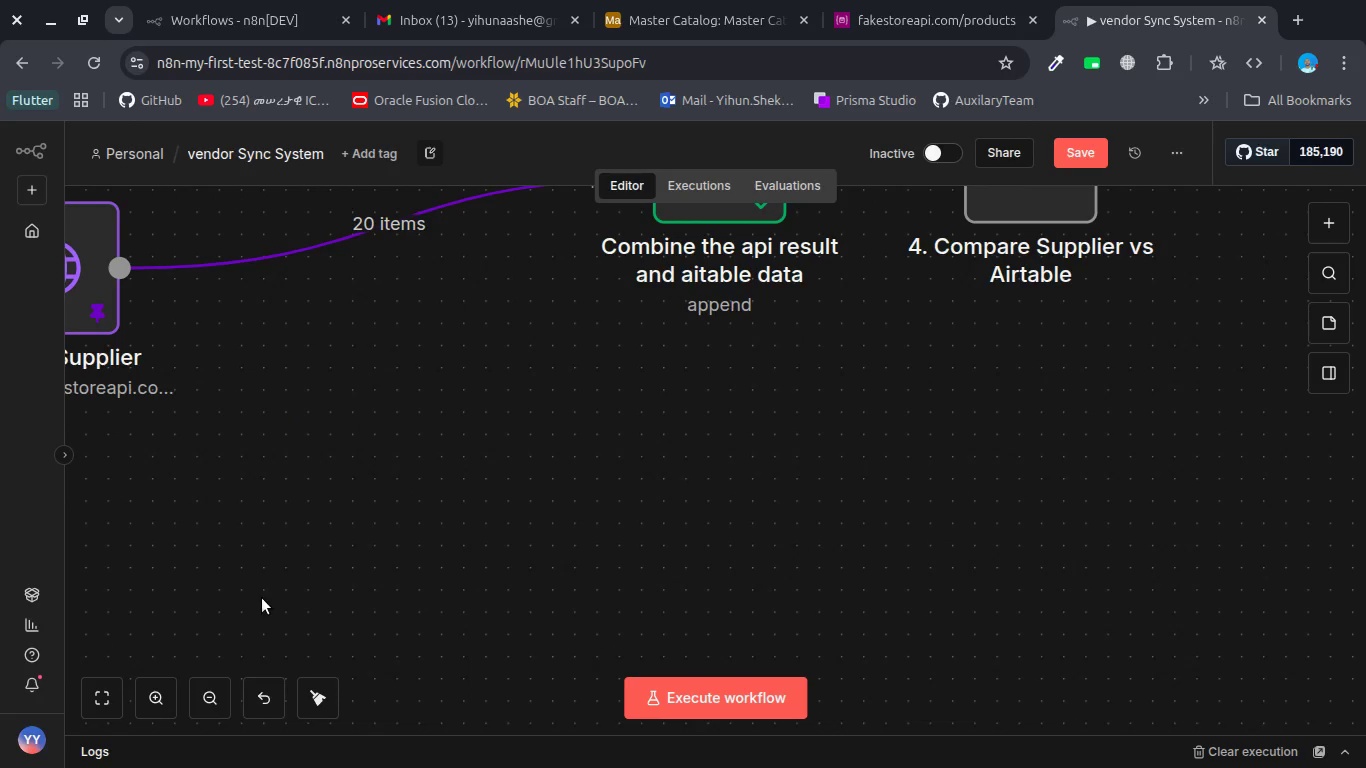 
left_click([261, 679])
 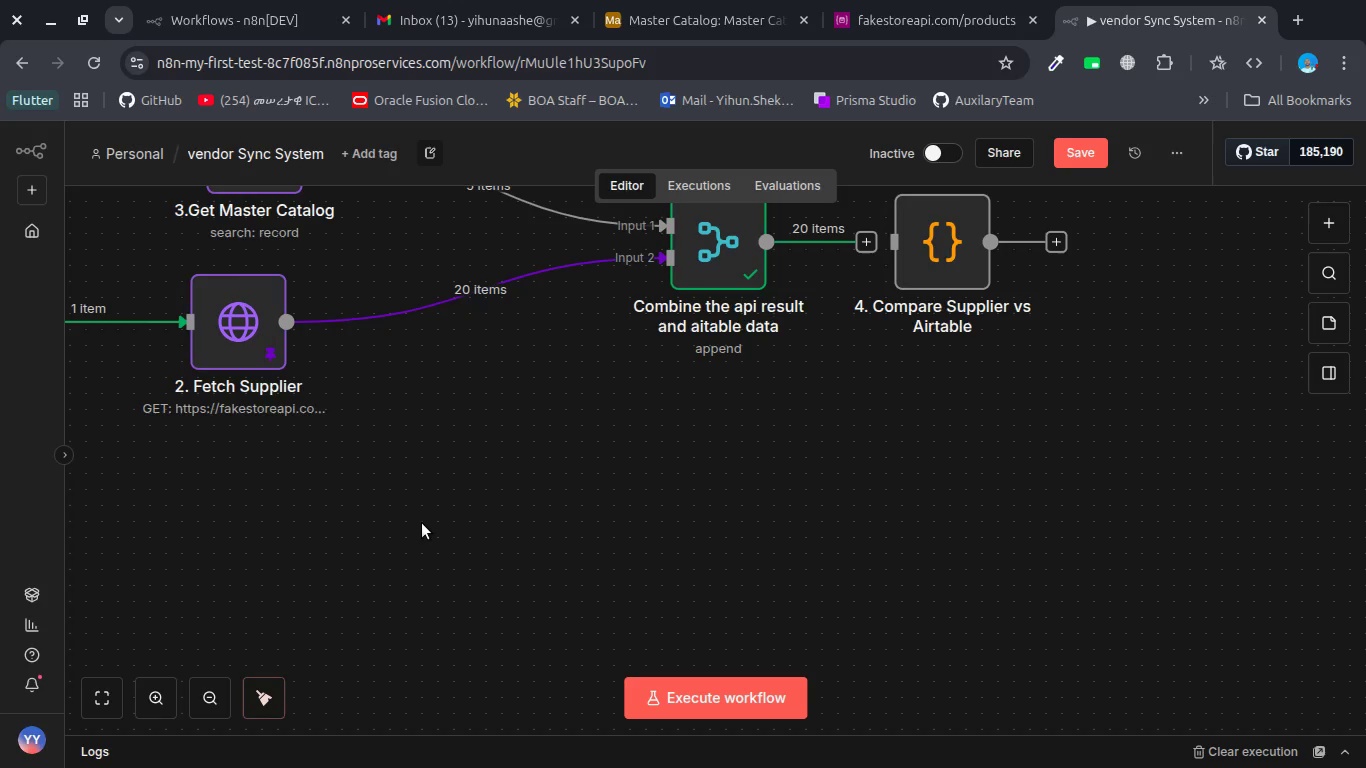 
scroll: coordinate [422, 523], scroll_direction: up, amount: 2.0
 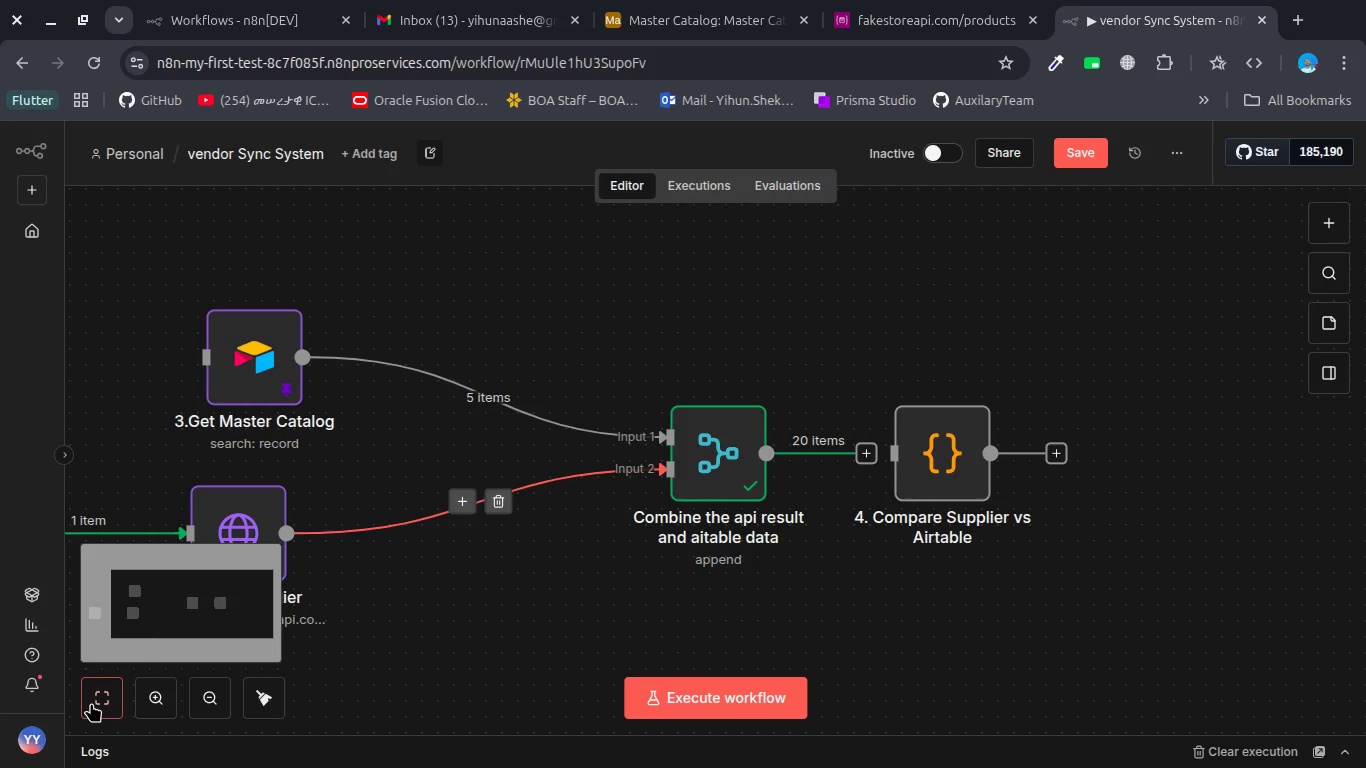 
left_click([88, 704])
 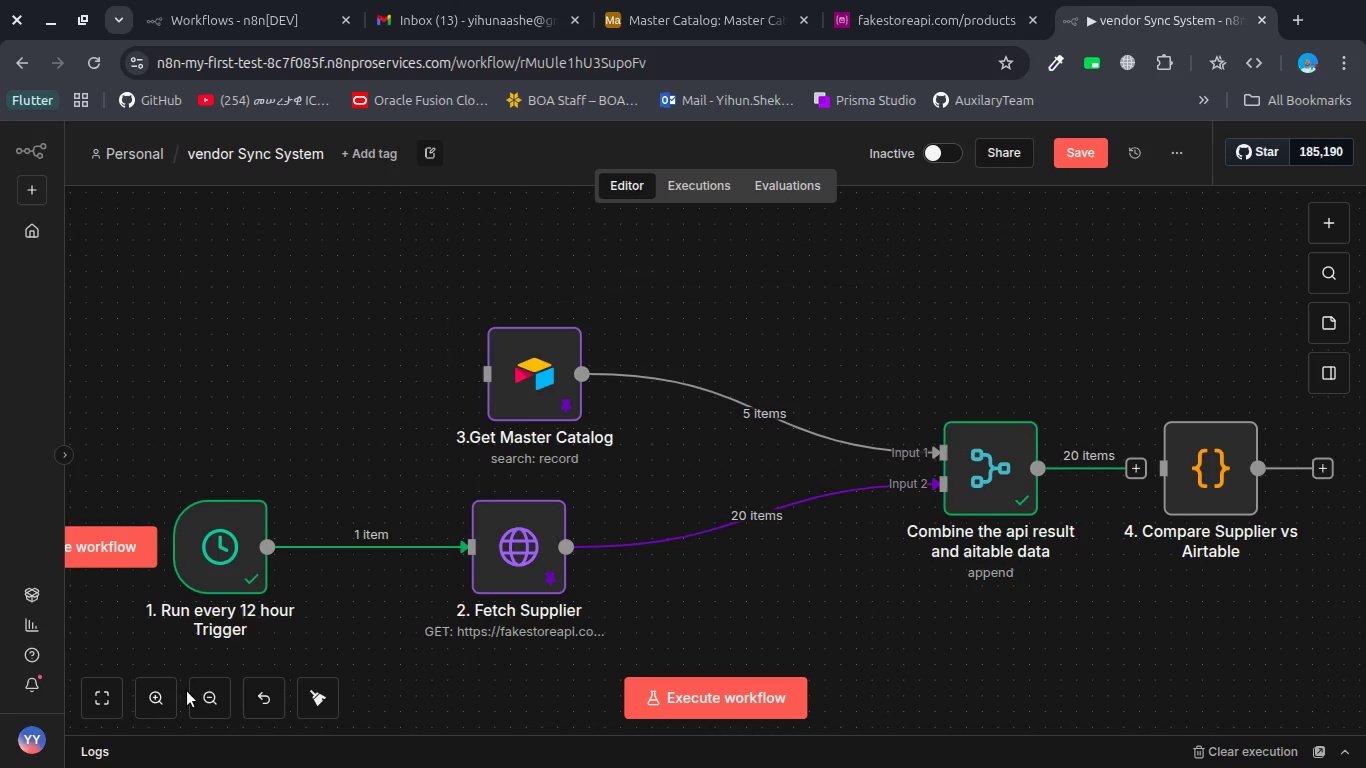 
double_click([197, 707])
 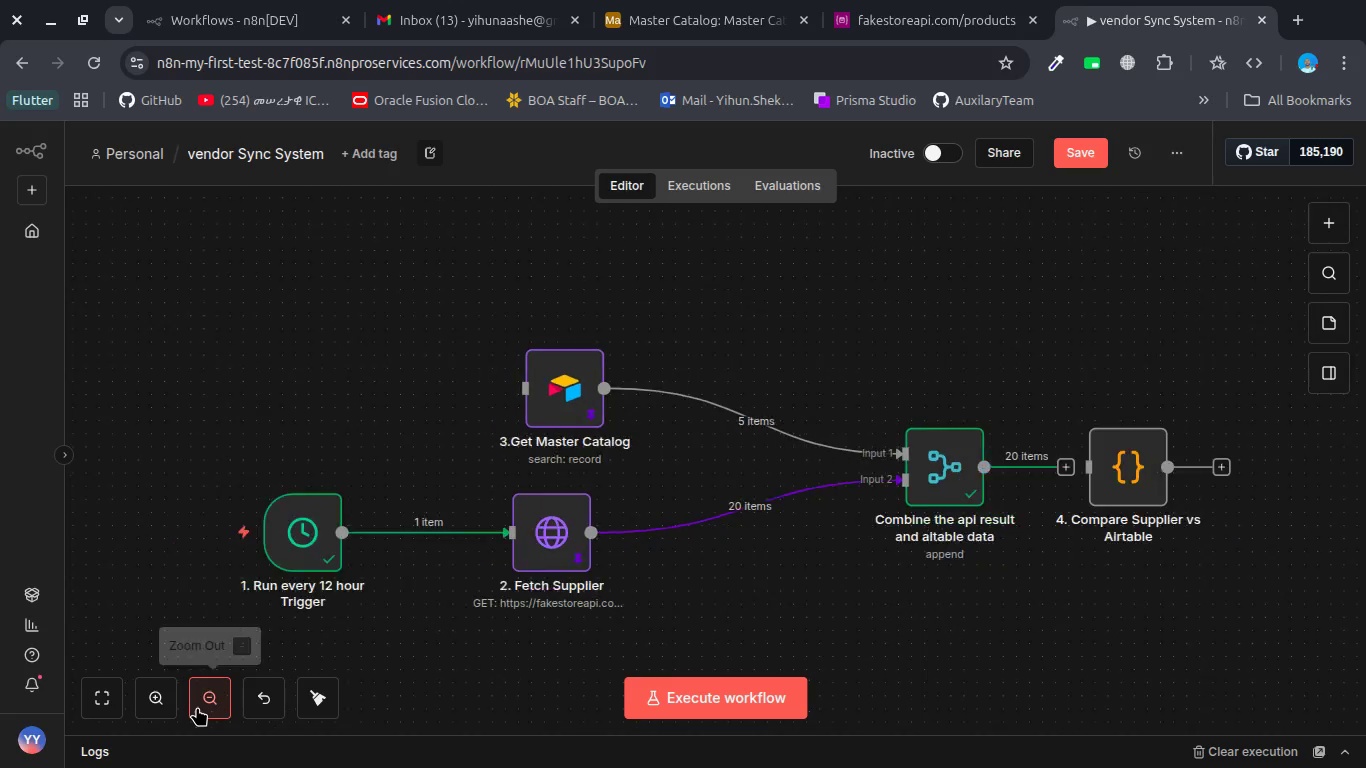 
triple_click([197, 707])
 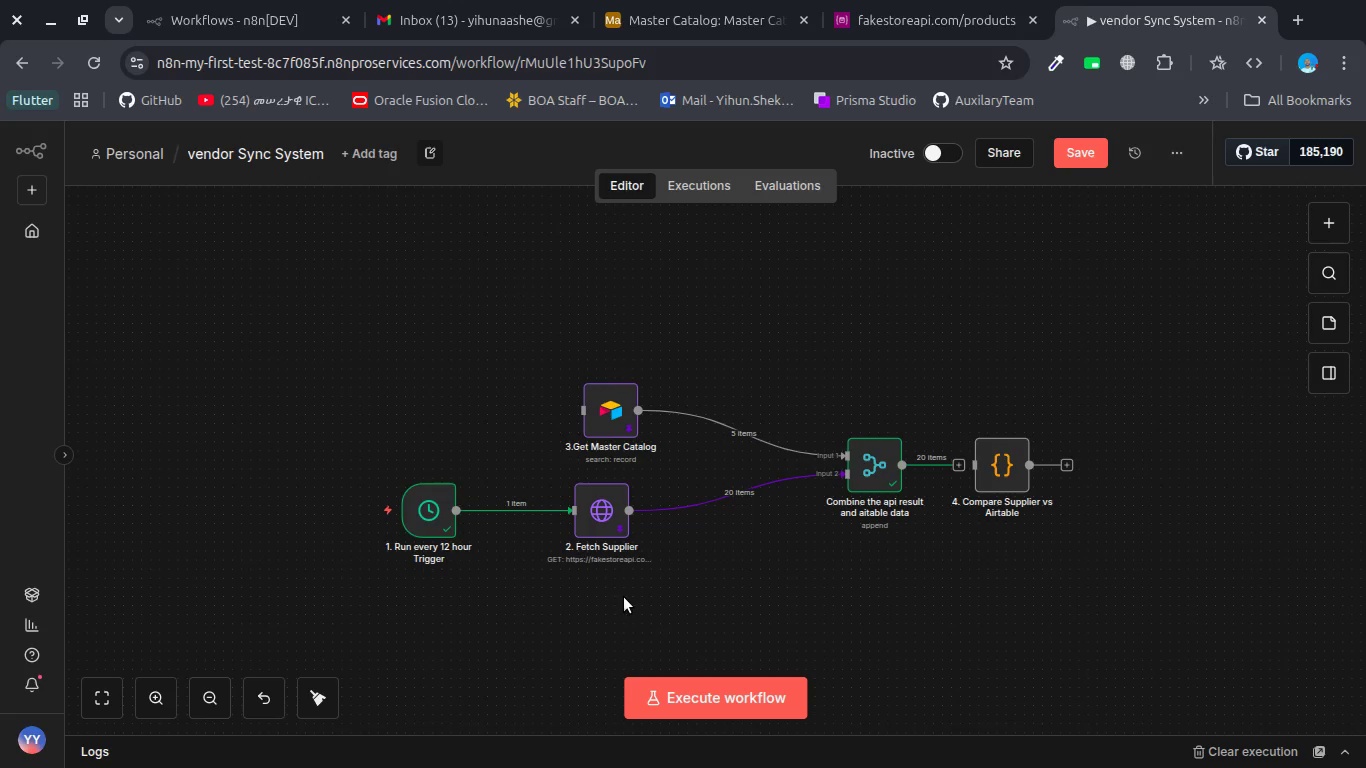 
left_click_drag(start_coordinate=[624, 597], to_coordinate=[376, 581])
 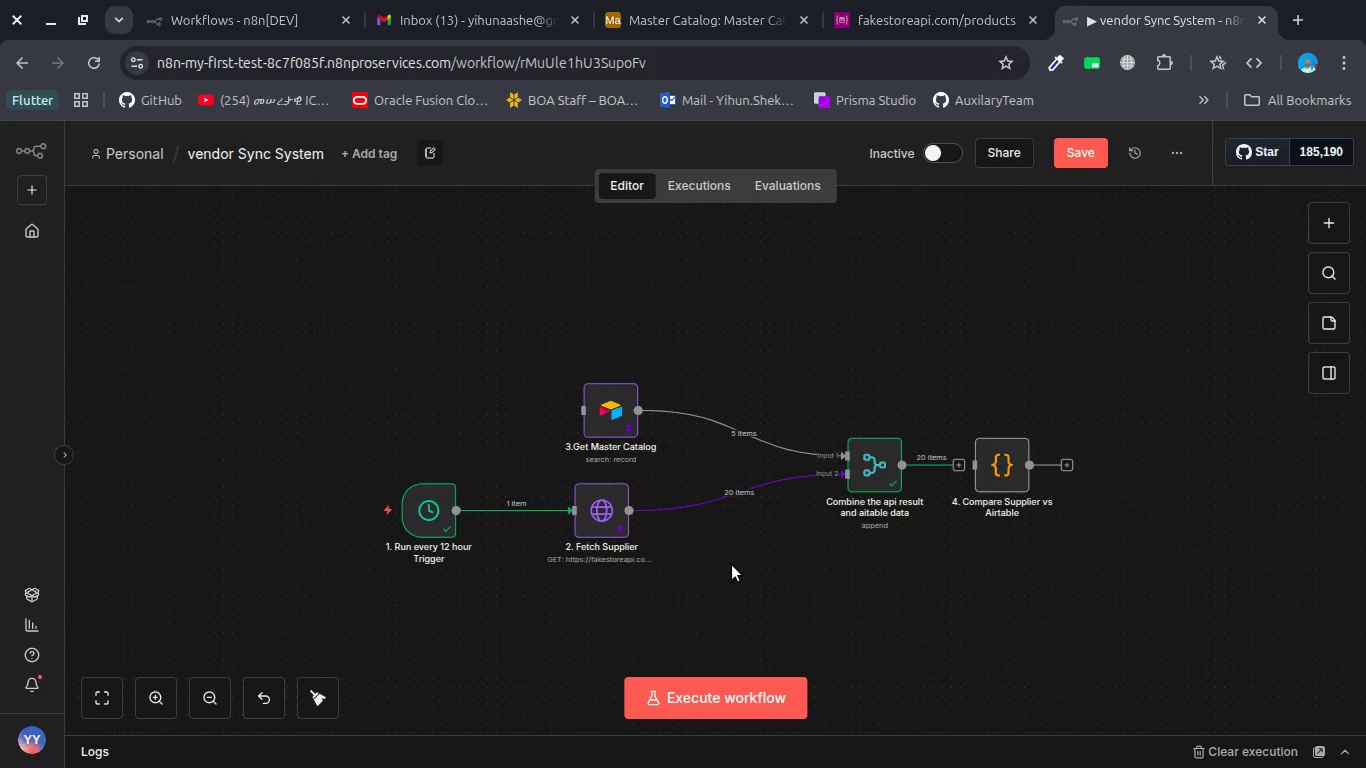 
scroll: coordinate [732, 565], scroll_direction: down, amount: 4.0
 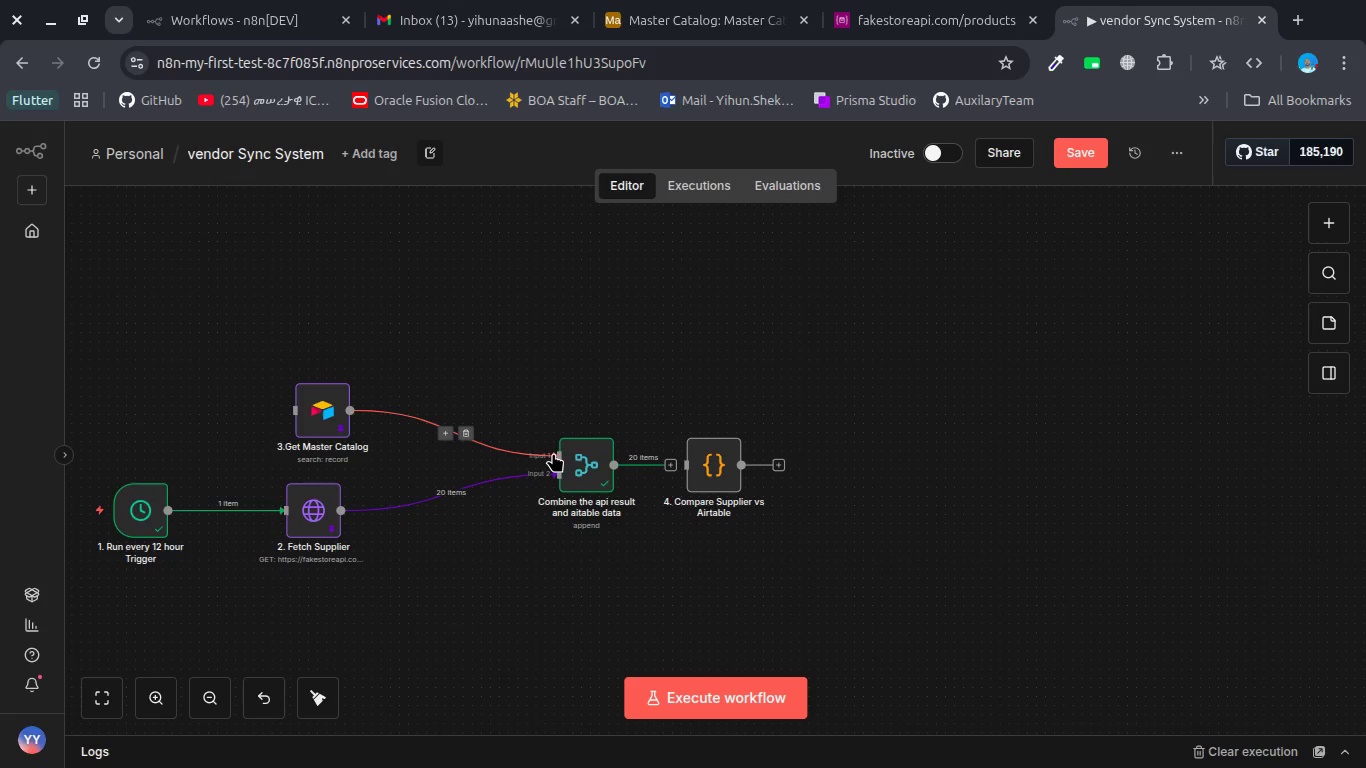 
left_click([560, 457])
 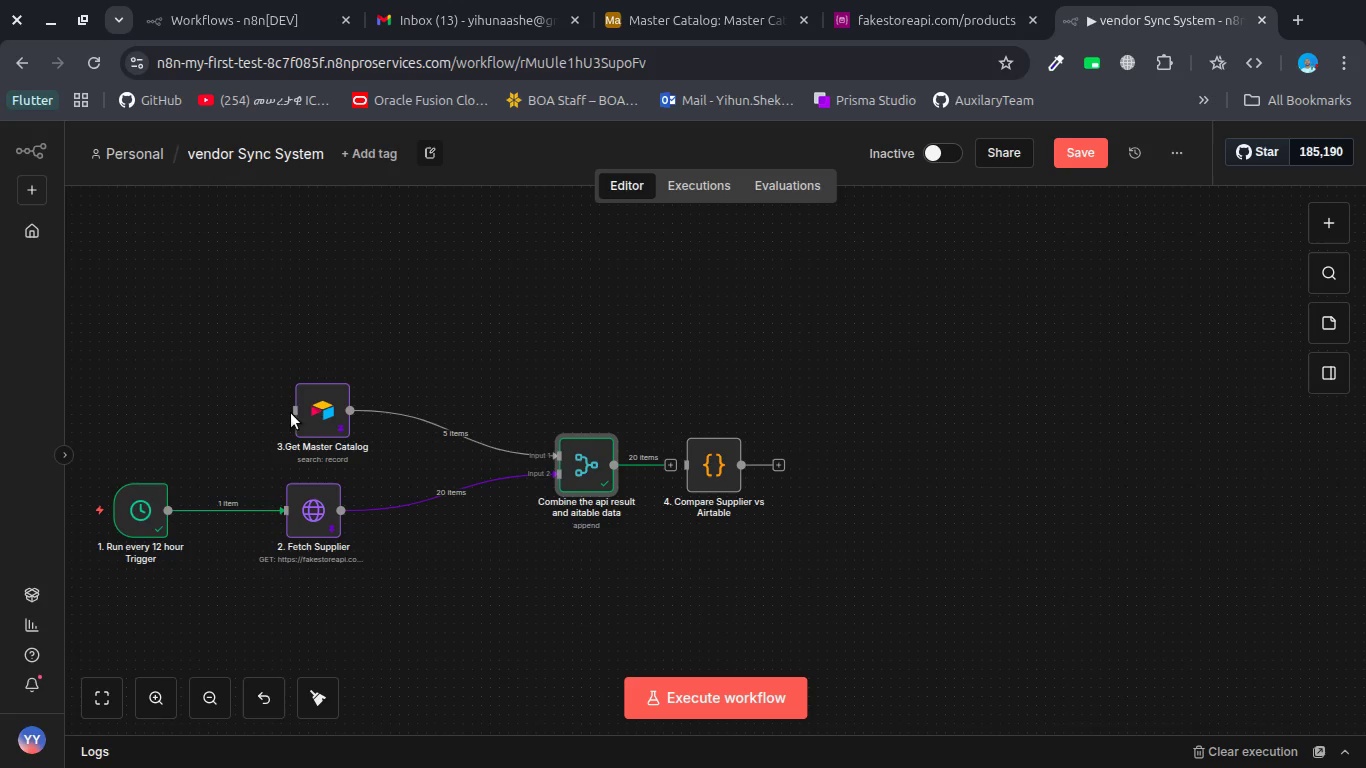 
left_click_drag(start_coordinate=[312, 521], to_coordinate=[132, 415])
 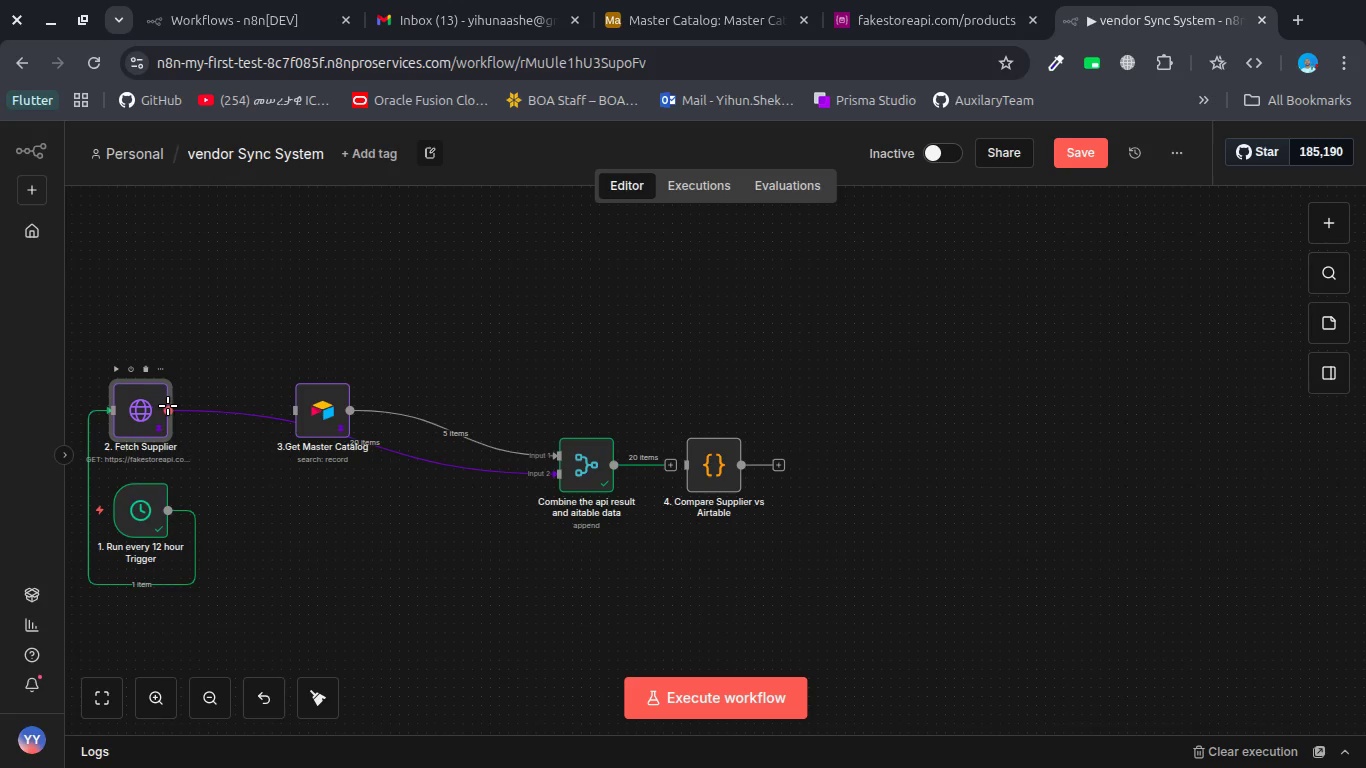 
left_click_drag(start_coordinate=[168, 406], to_coordinate=[282, 394])
 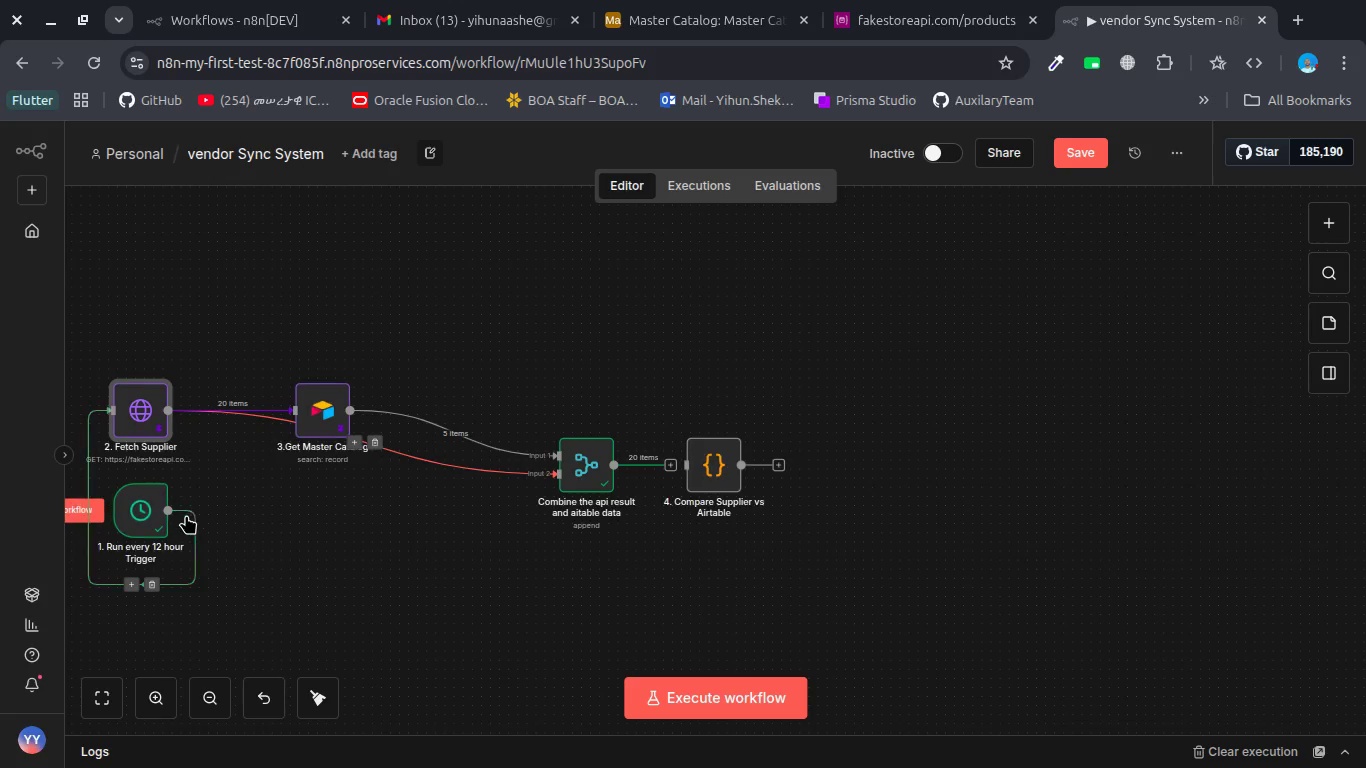 
left_click_drag(start_coordinate=[127, 517], to_coordinate=[517, 415])
 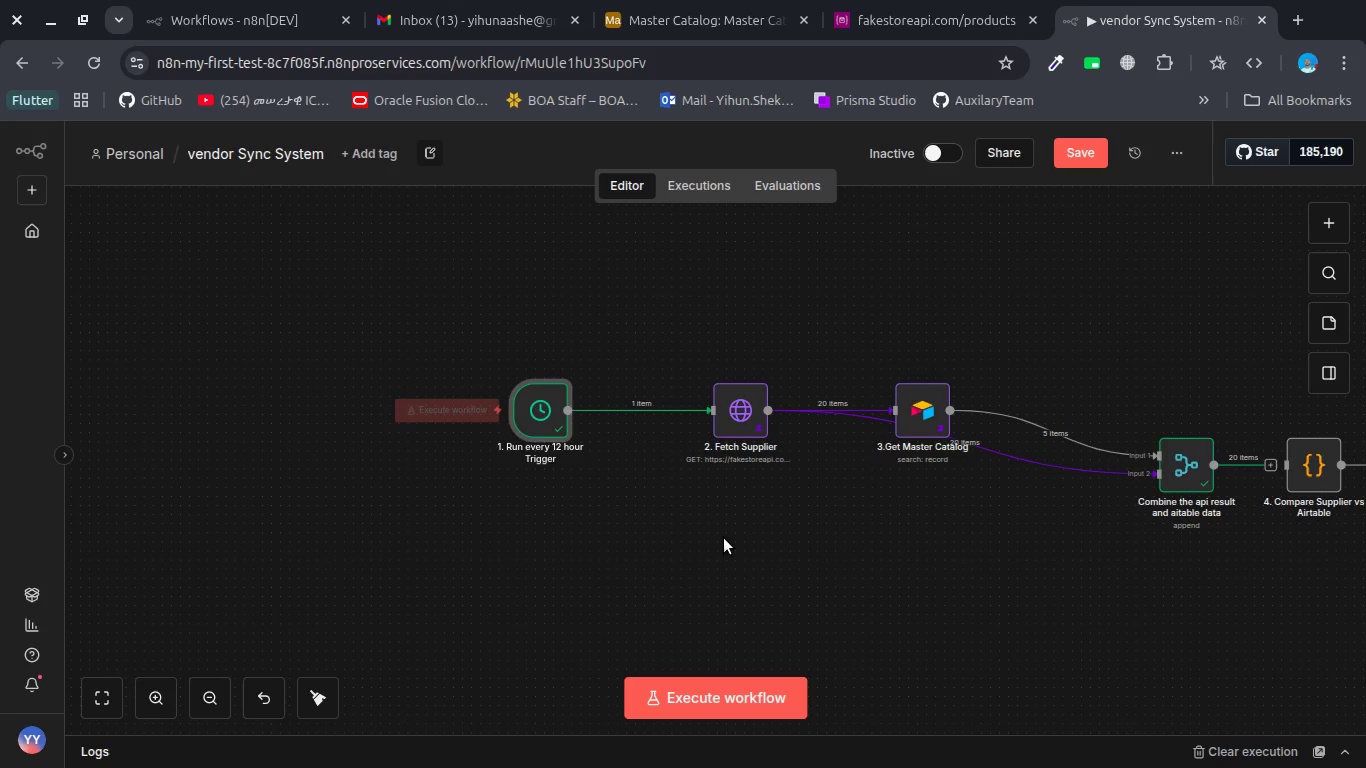 
scroll: coordinate [724, 538], scroll_direction: down, amount: 11.0
 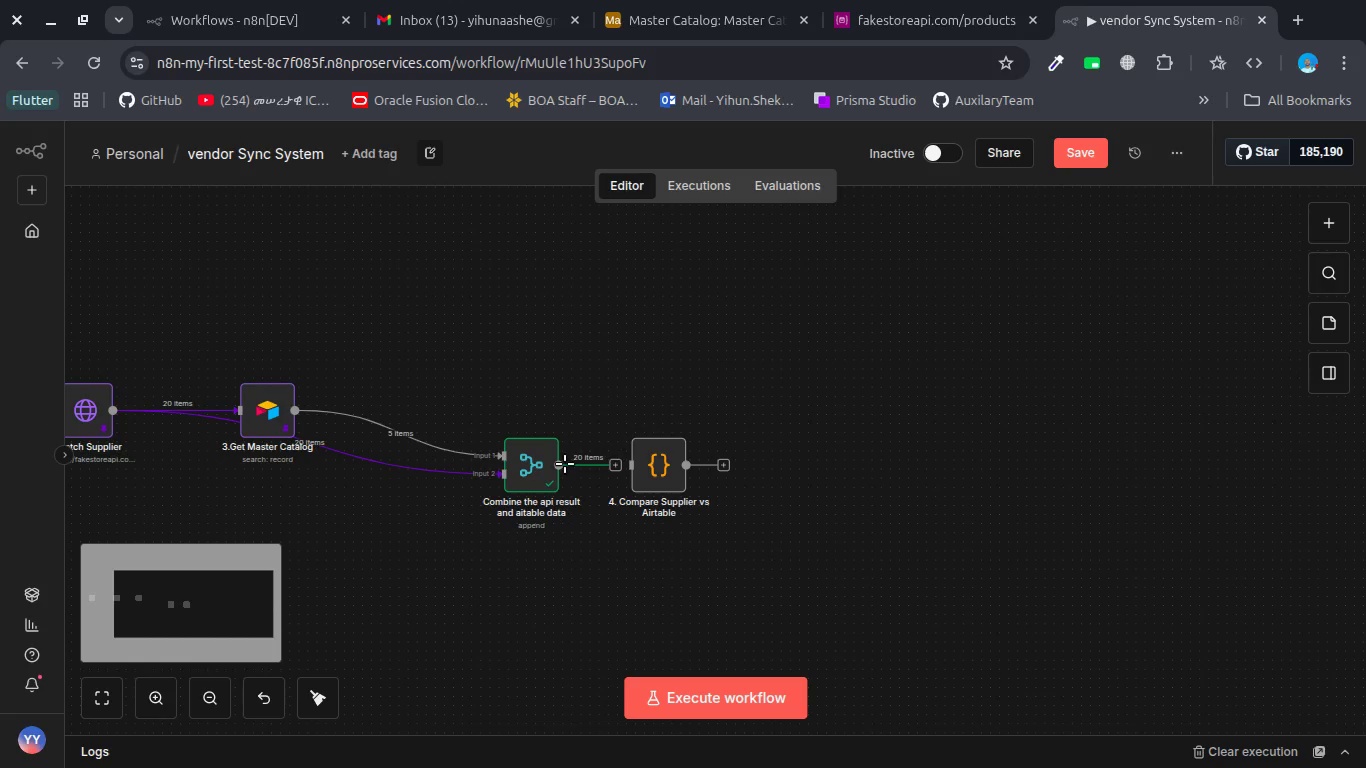 
left_click_drag(start_coordinate=[525, 466], to_coordinate=[336, 547])
 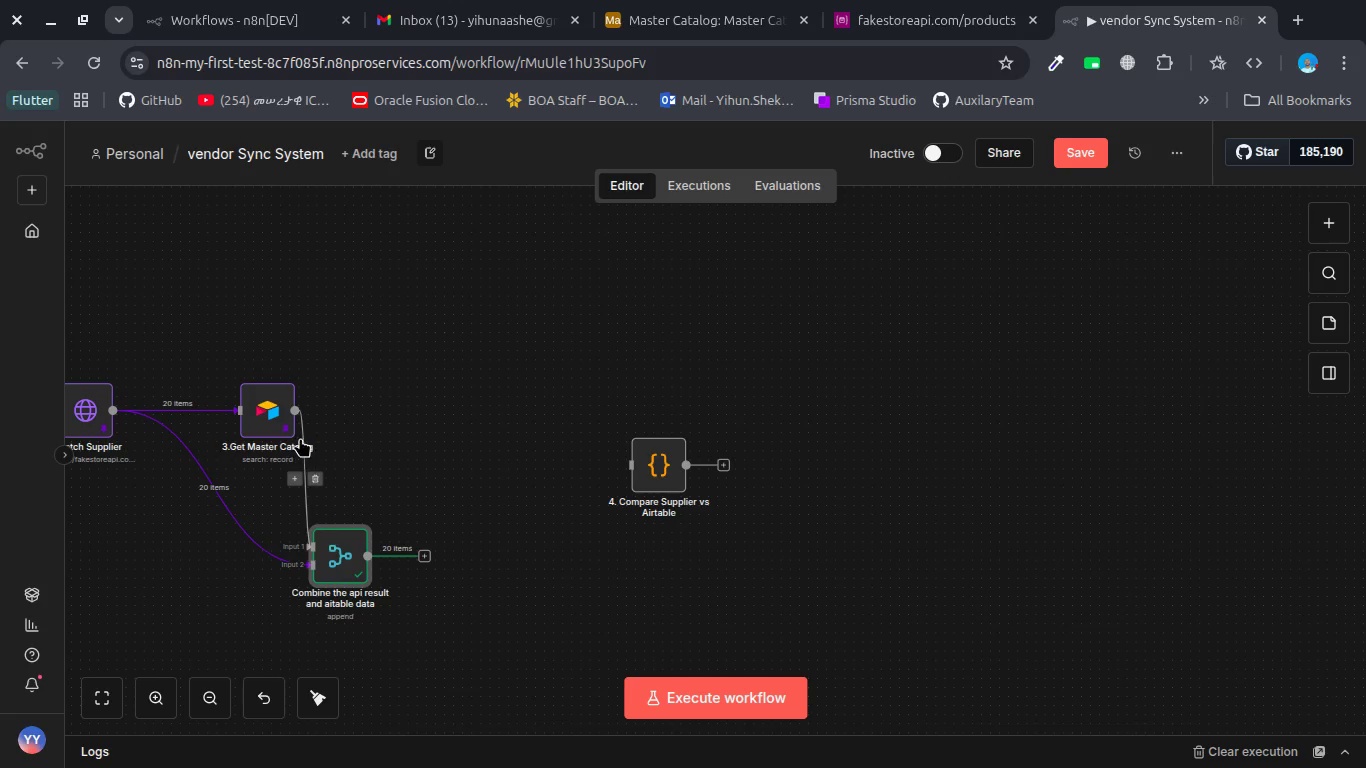 
mouse_move([264, 417])
 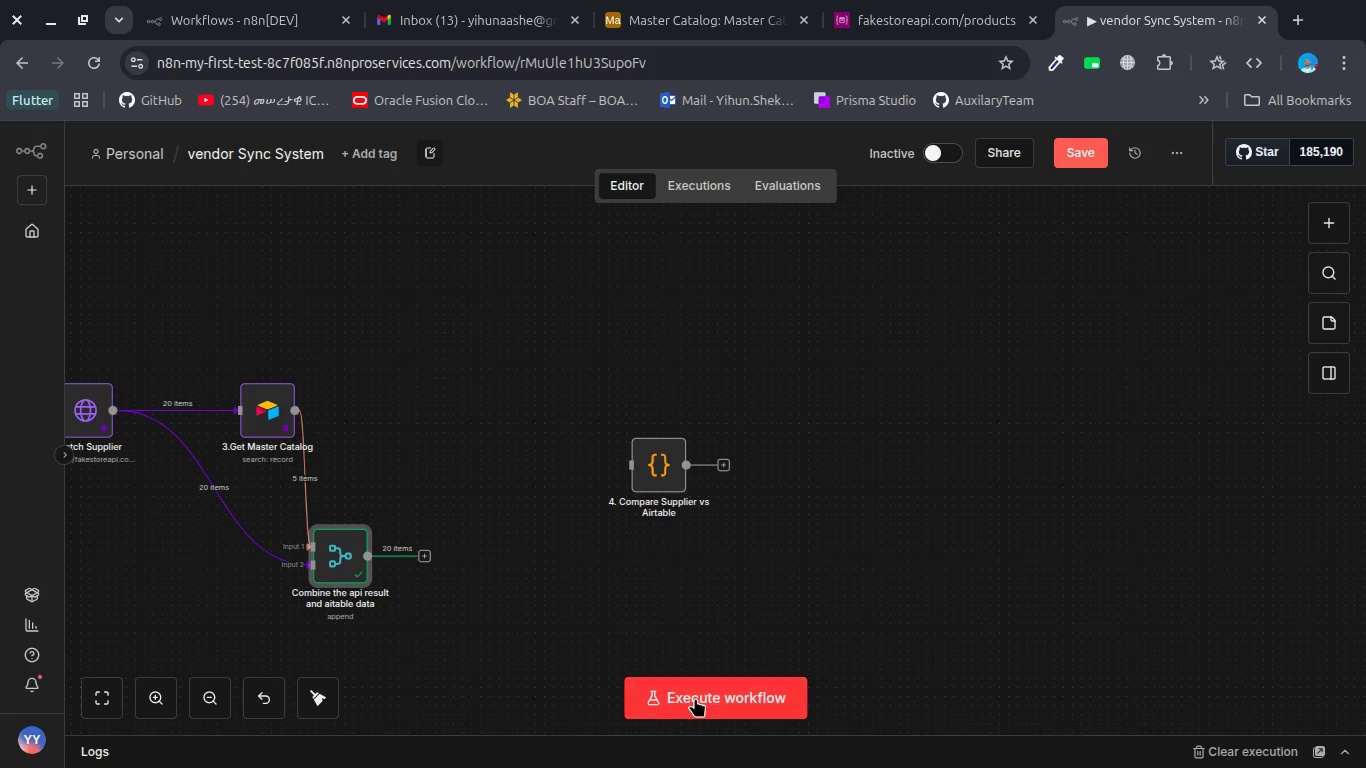 
left_click([696, 698])
 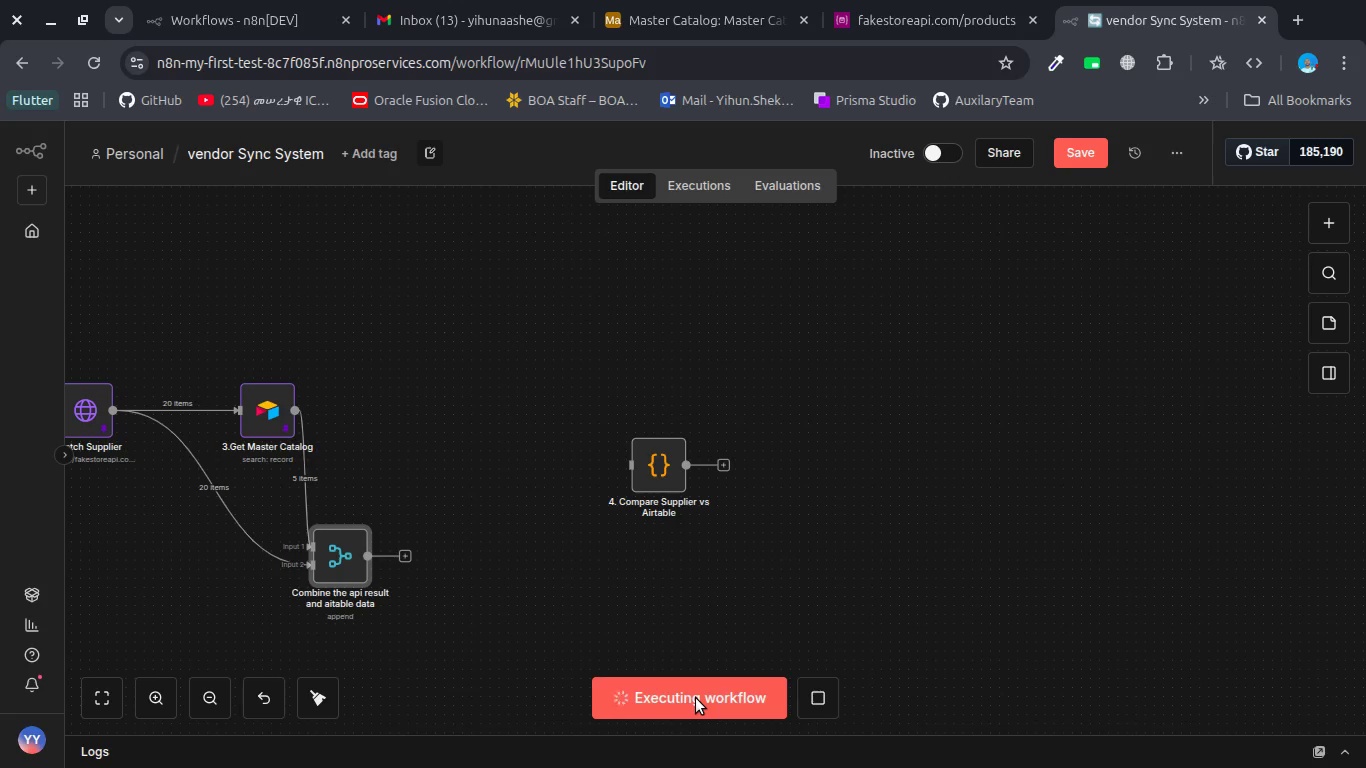 
wait(5.7)
 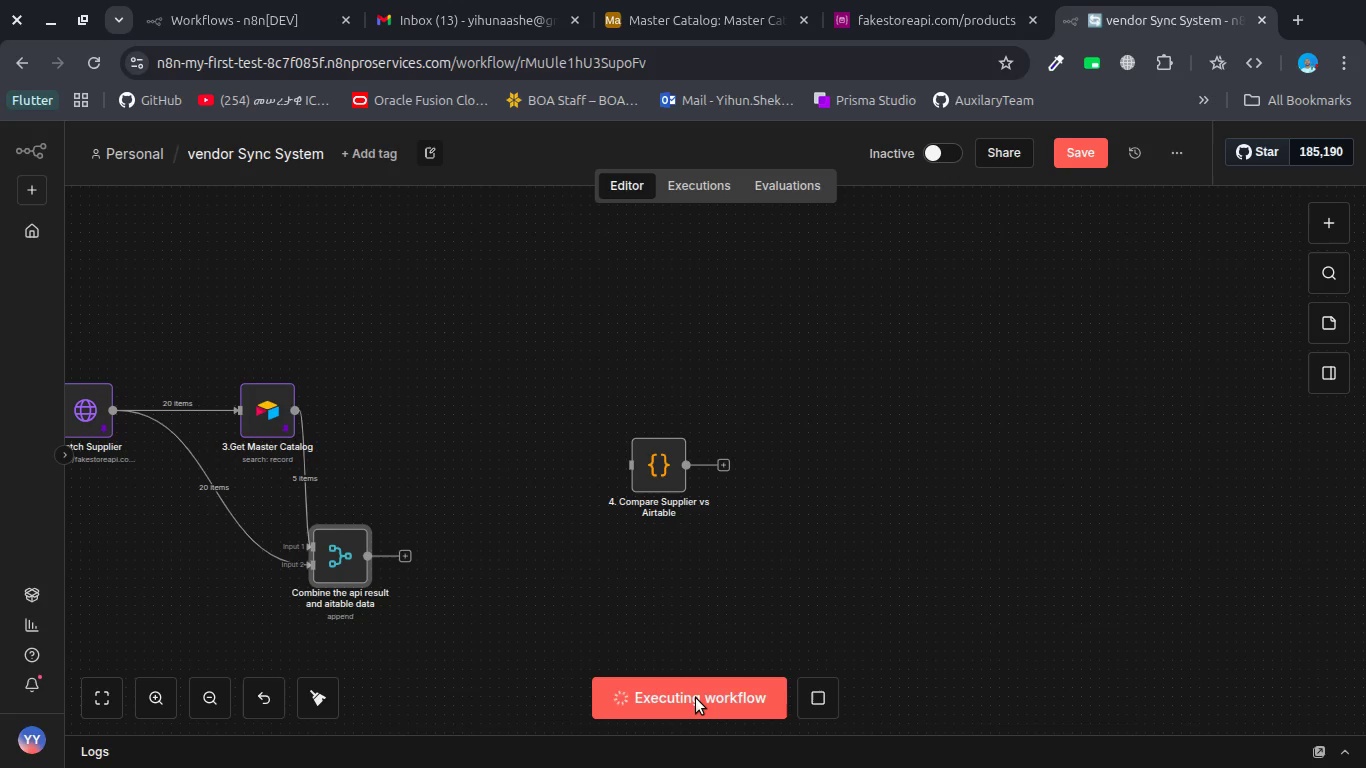 
scroll: coordinate [574, 604], scroll_direction: up, amount: 4.0
 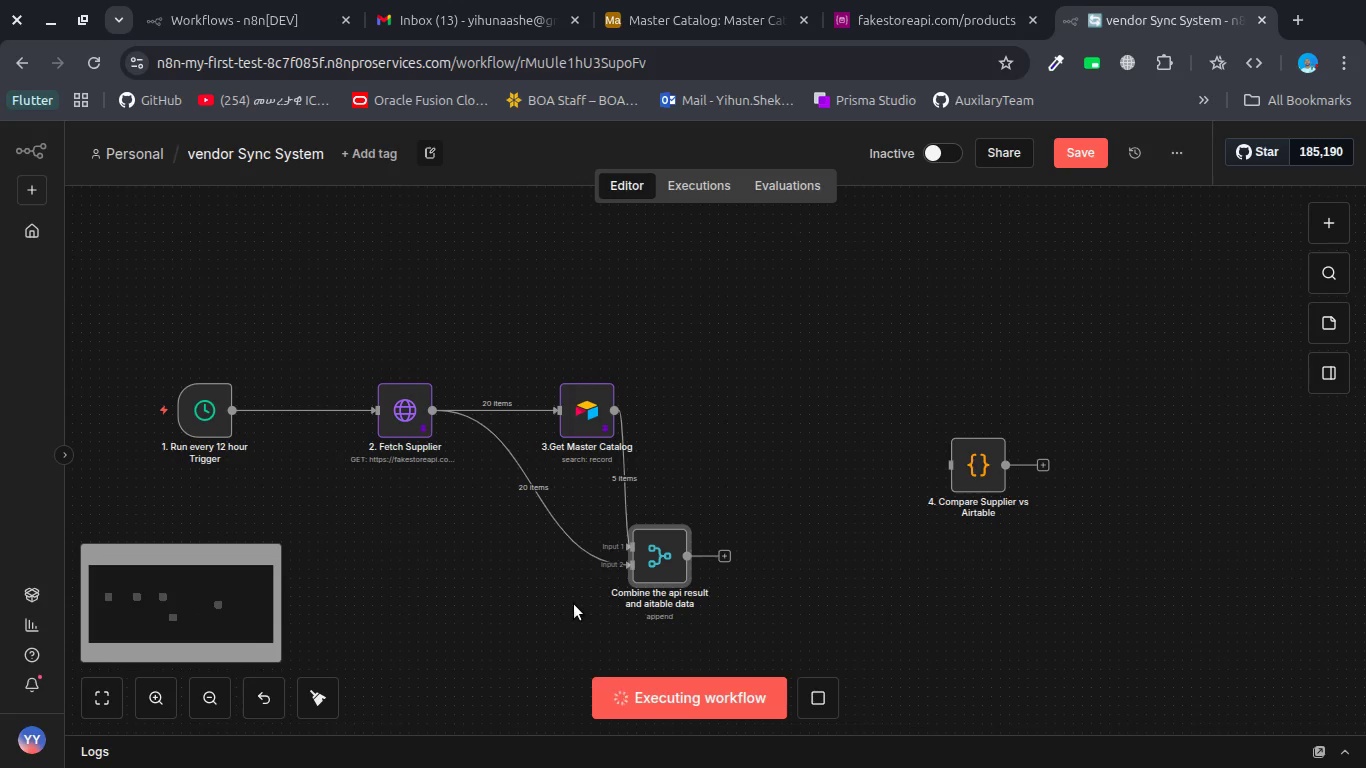 
left_click_drag(start_coordinate=[574, 604], to_coordinate=[670, 636])
 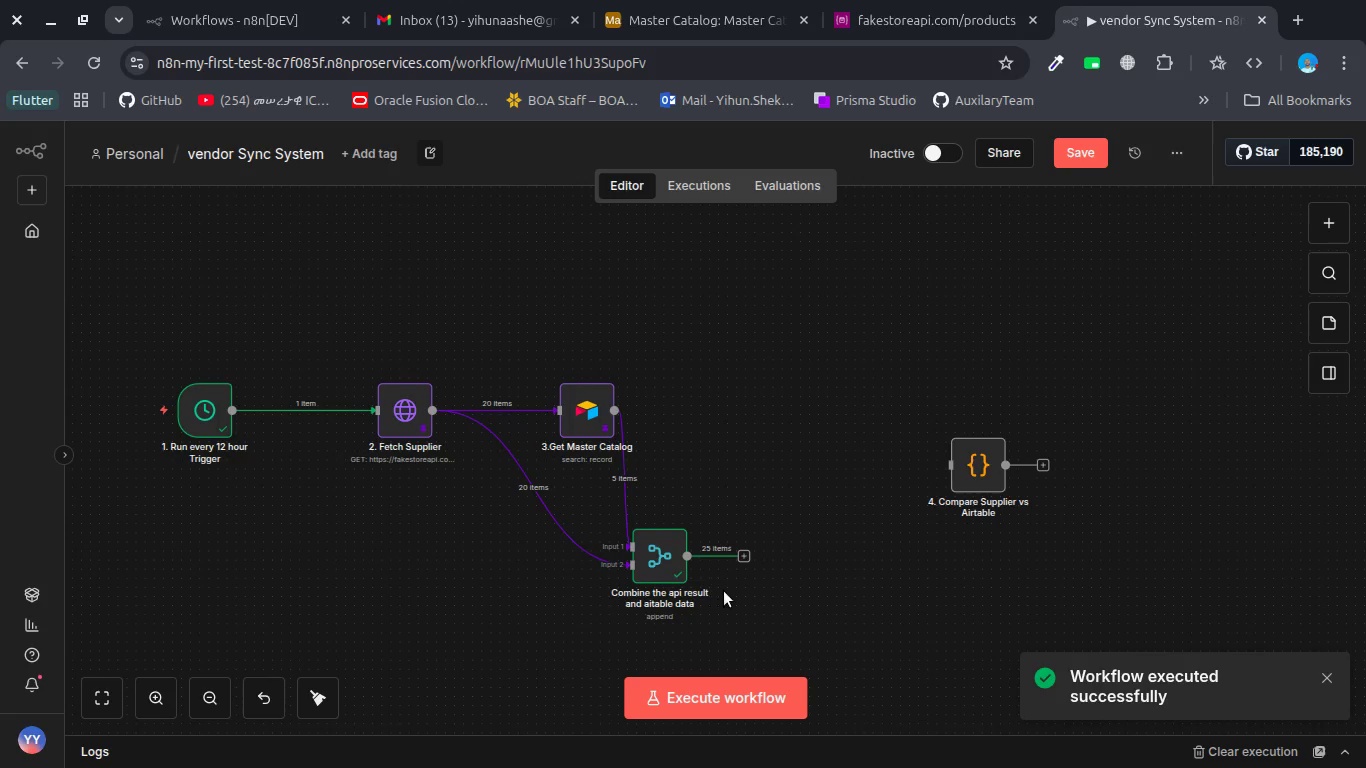 
double_click([663, 550])
 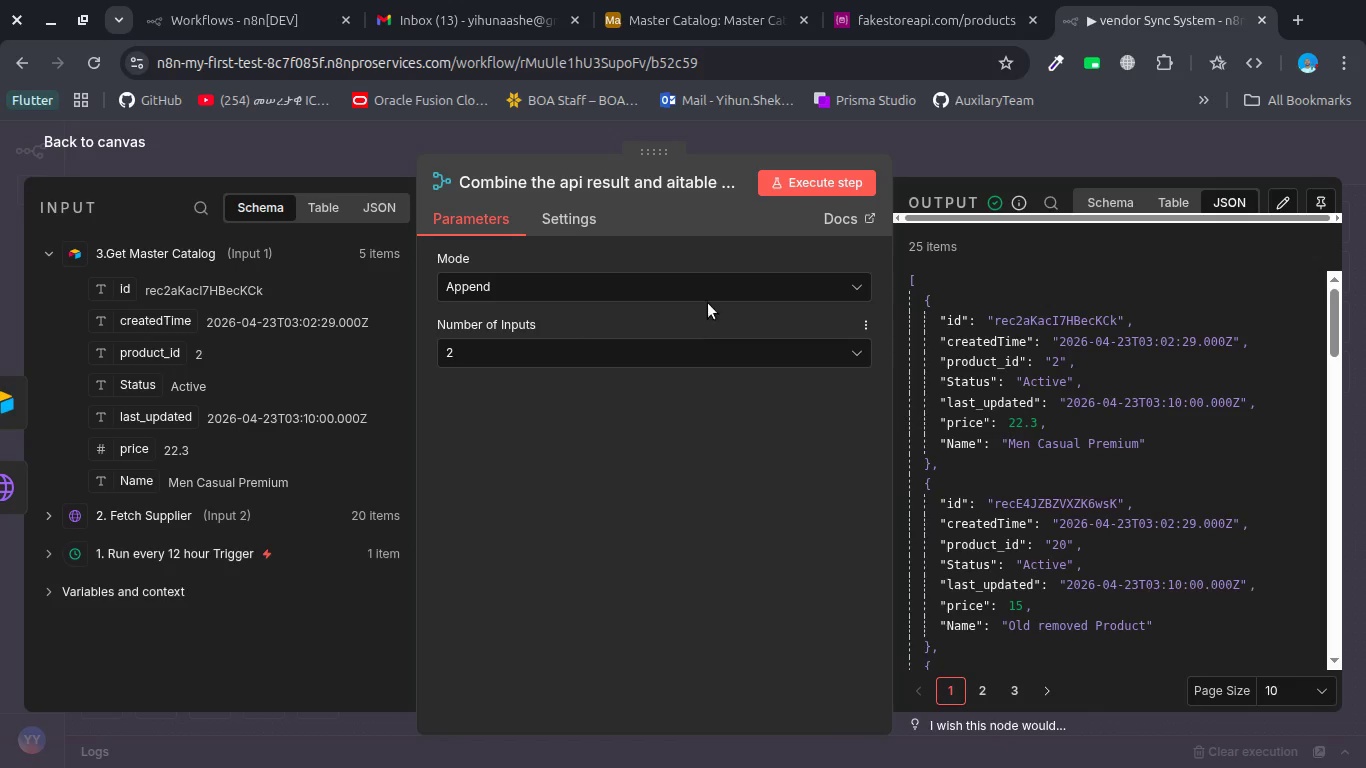 
left_click([724, 284])
 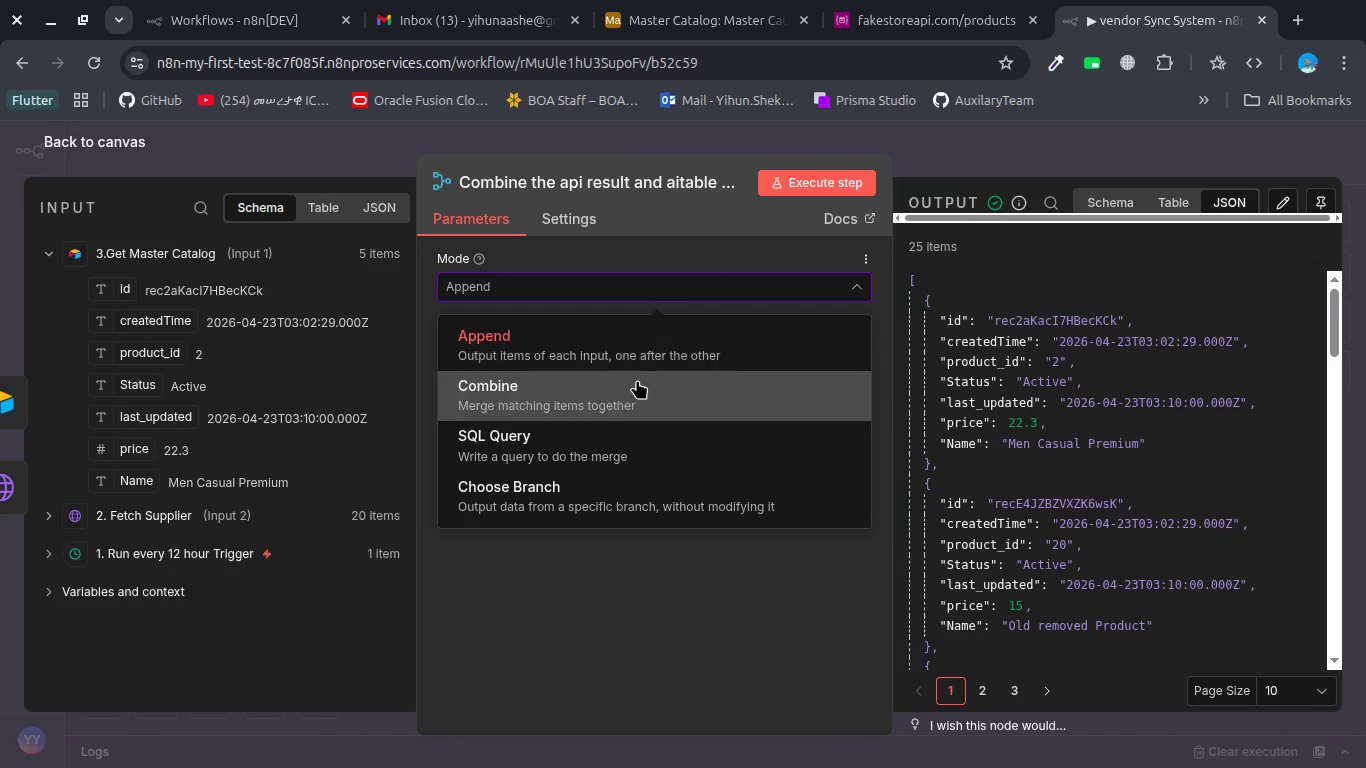 
left_click([636, 381])
 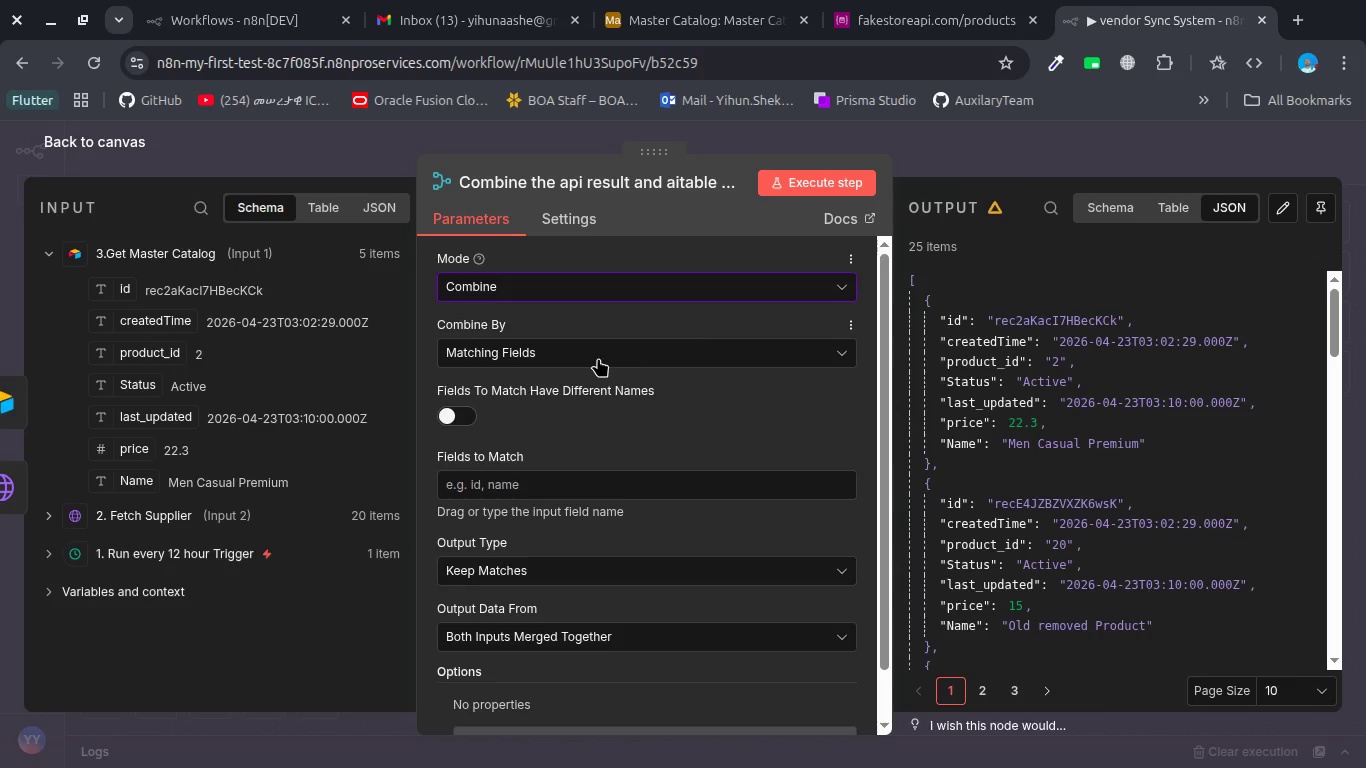 
left_click([594, 358])
 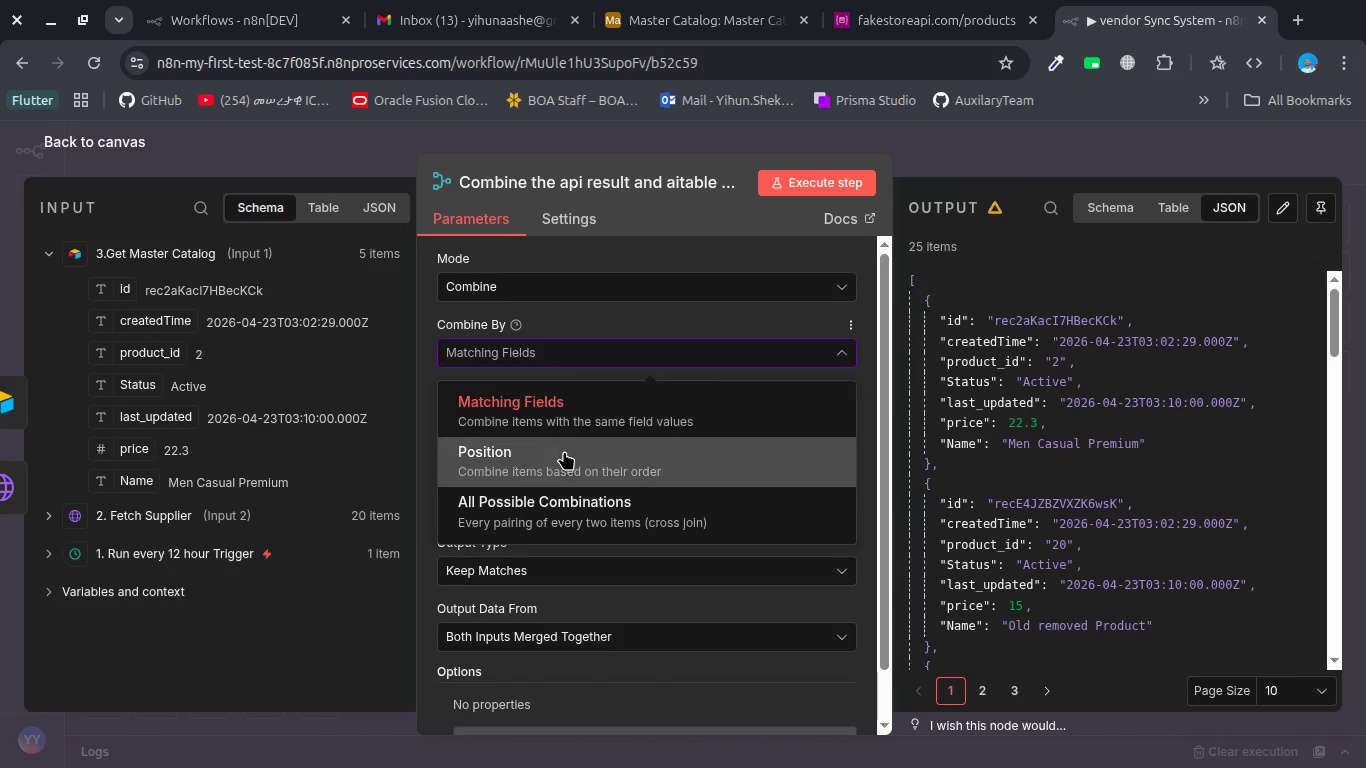 
left_click([563, 452])
 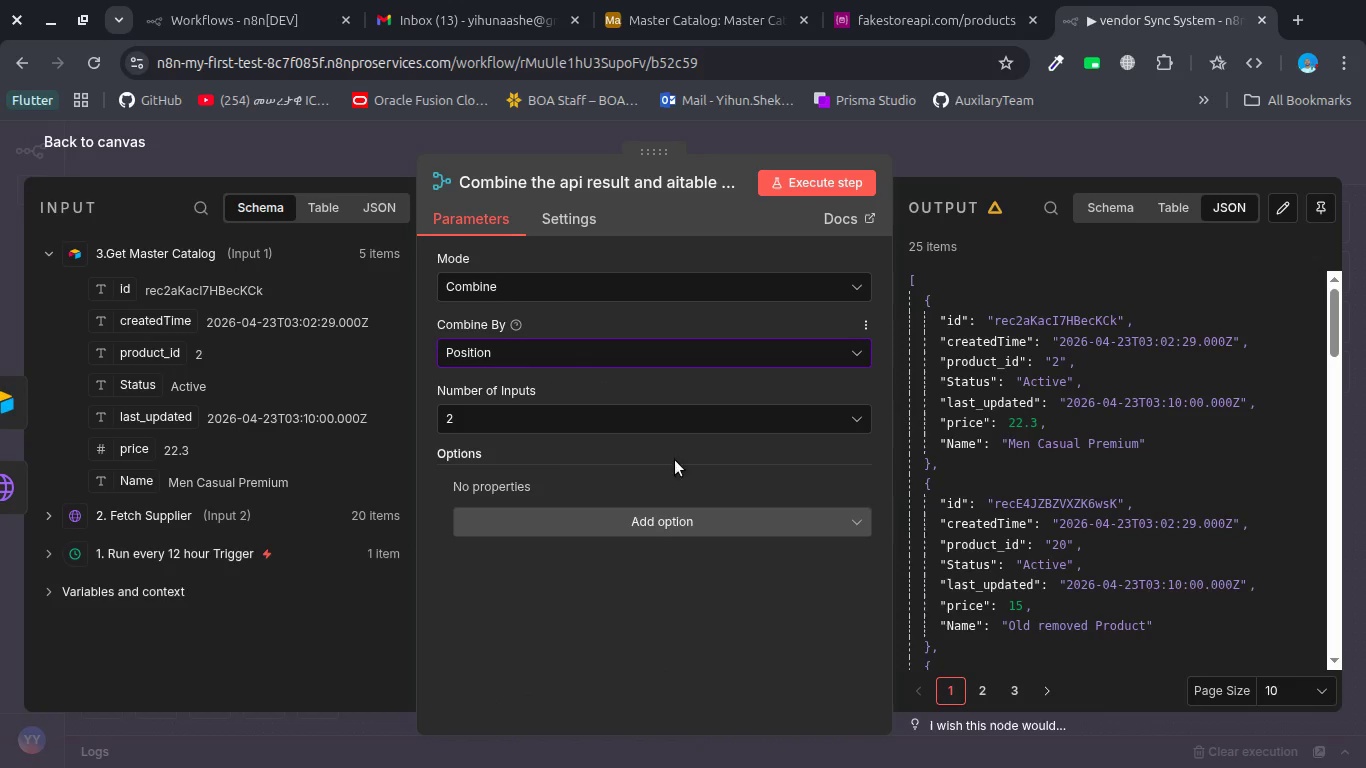 
left_click([685, 532])
 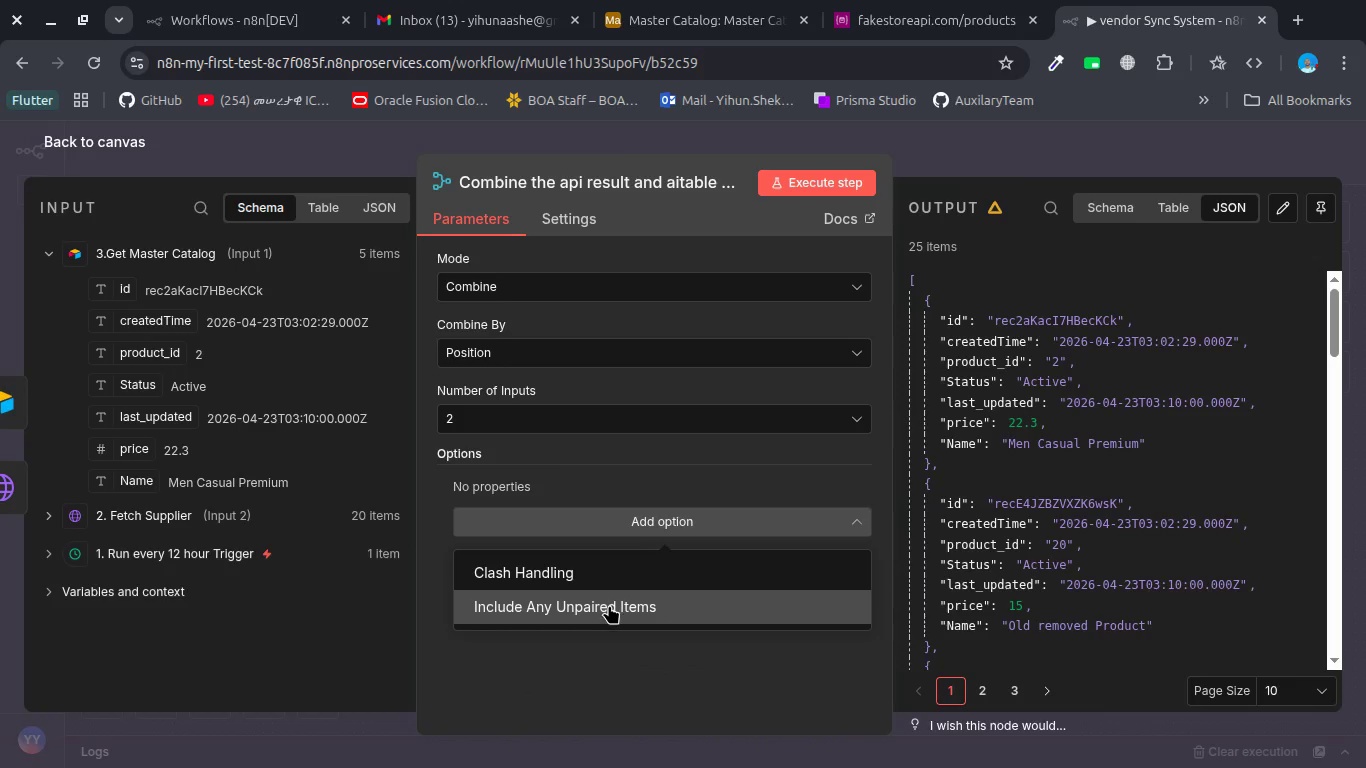 
left_click([608, 607])
 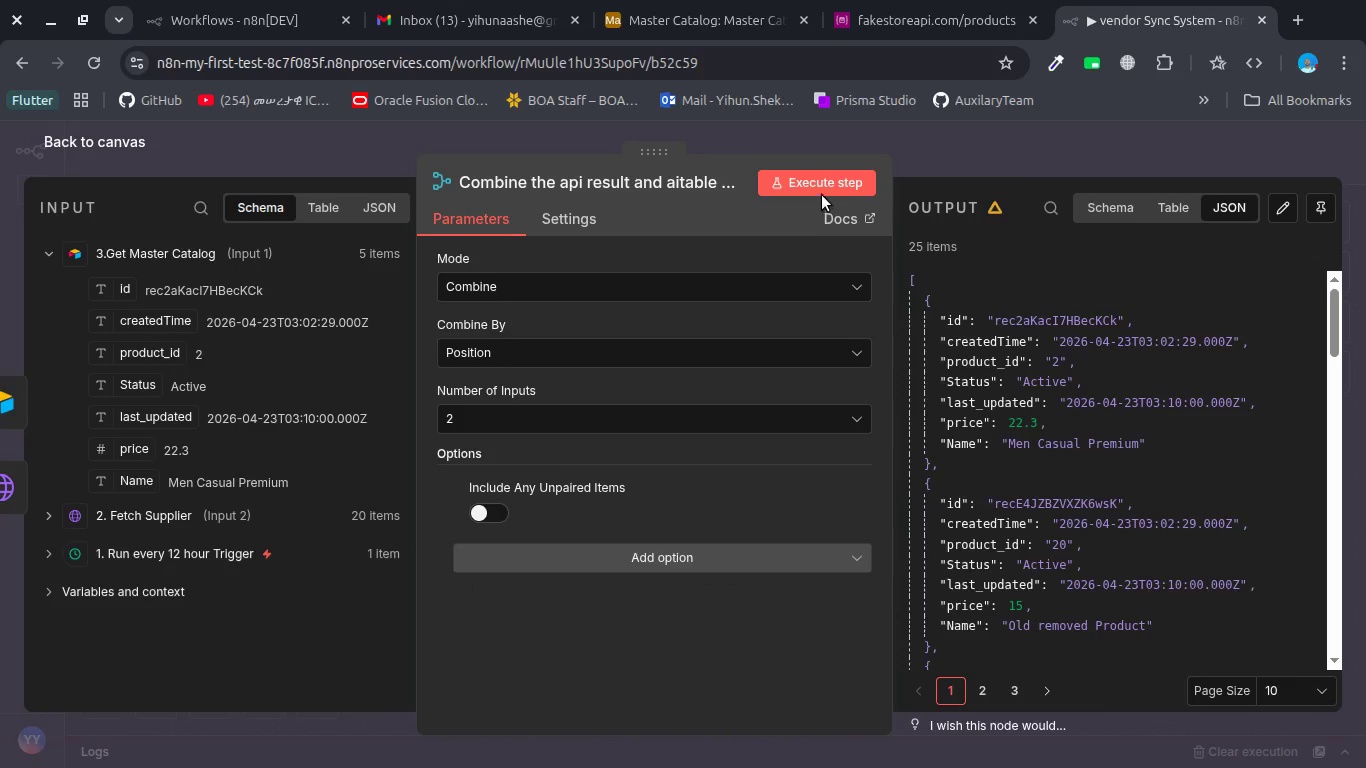 
left_click([822, 192])
 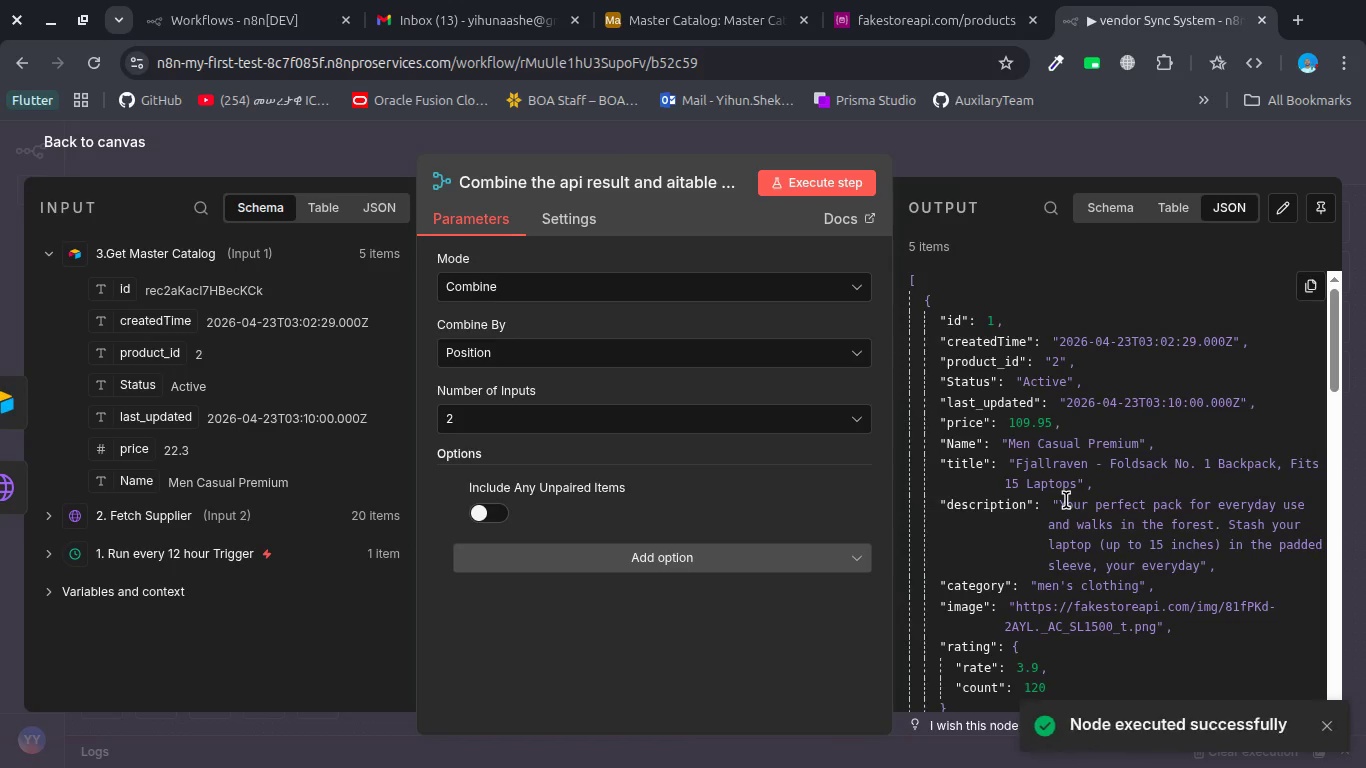 
scroll: coordinate [1066, 500], scroll_direction: down, amount: 28.0
 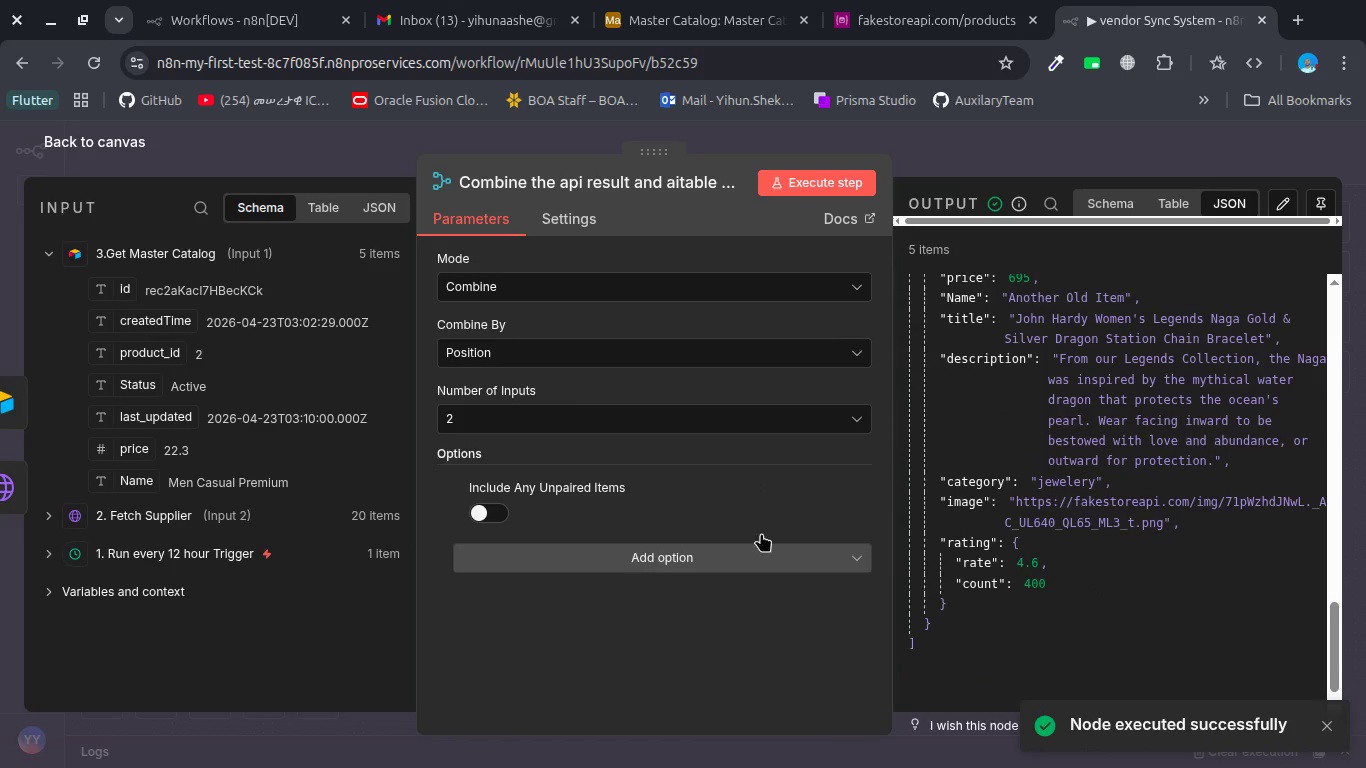 
scroll: coordinate [969, 518], scroll_direction: up, amount: 10.0
 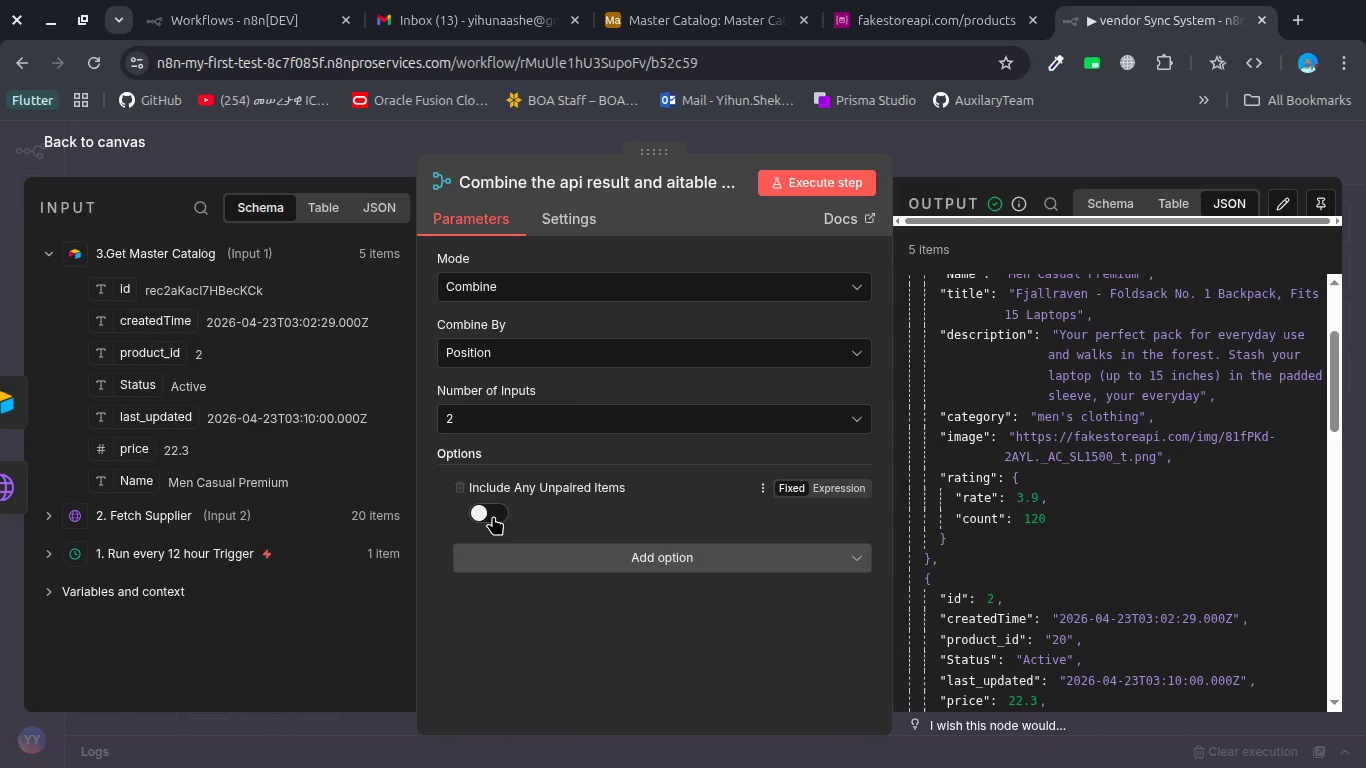 
left_click([489, 516])
 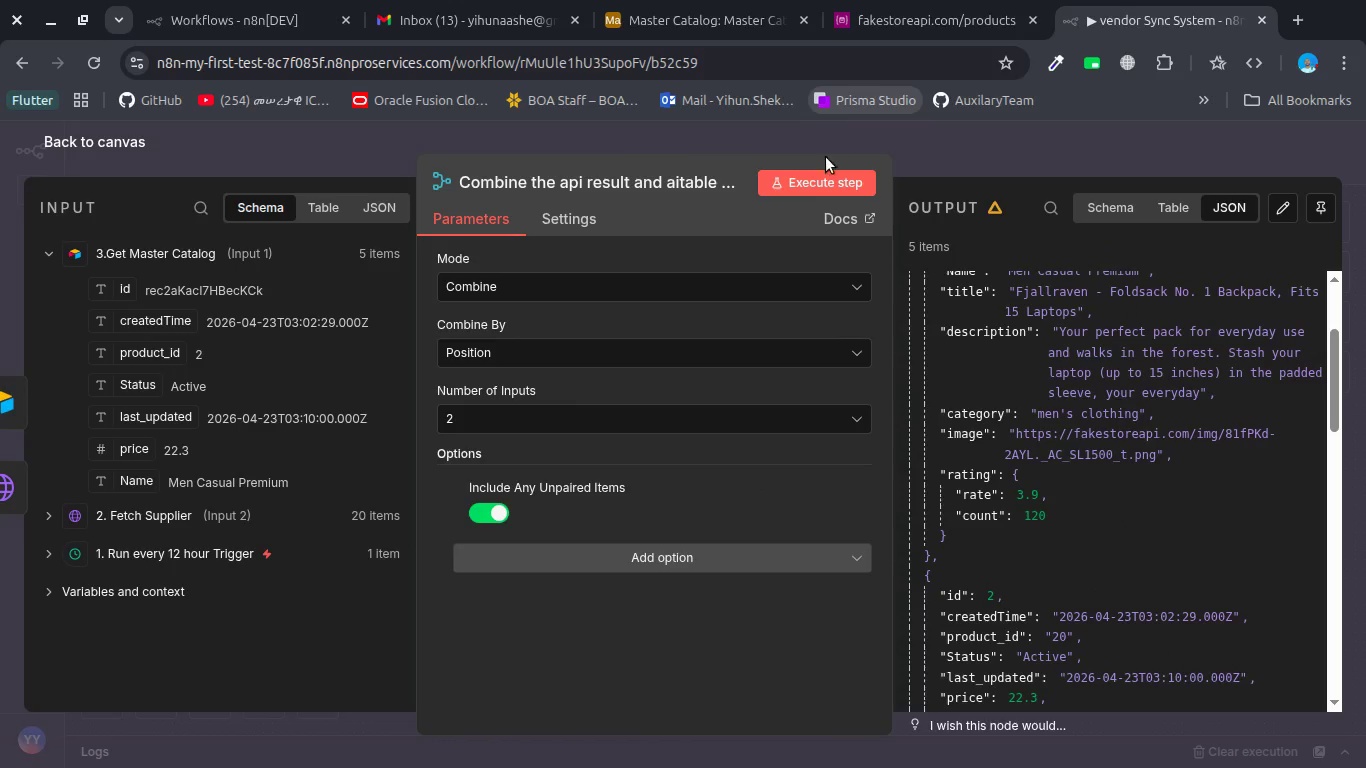 
left_click([815, 178])
 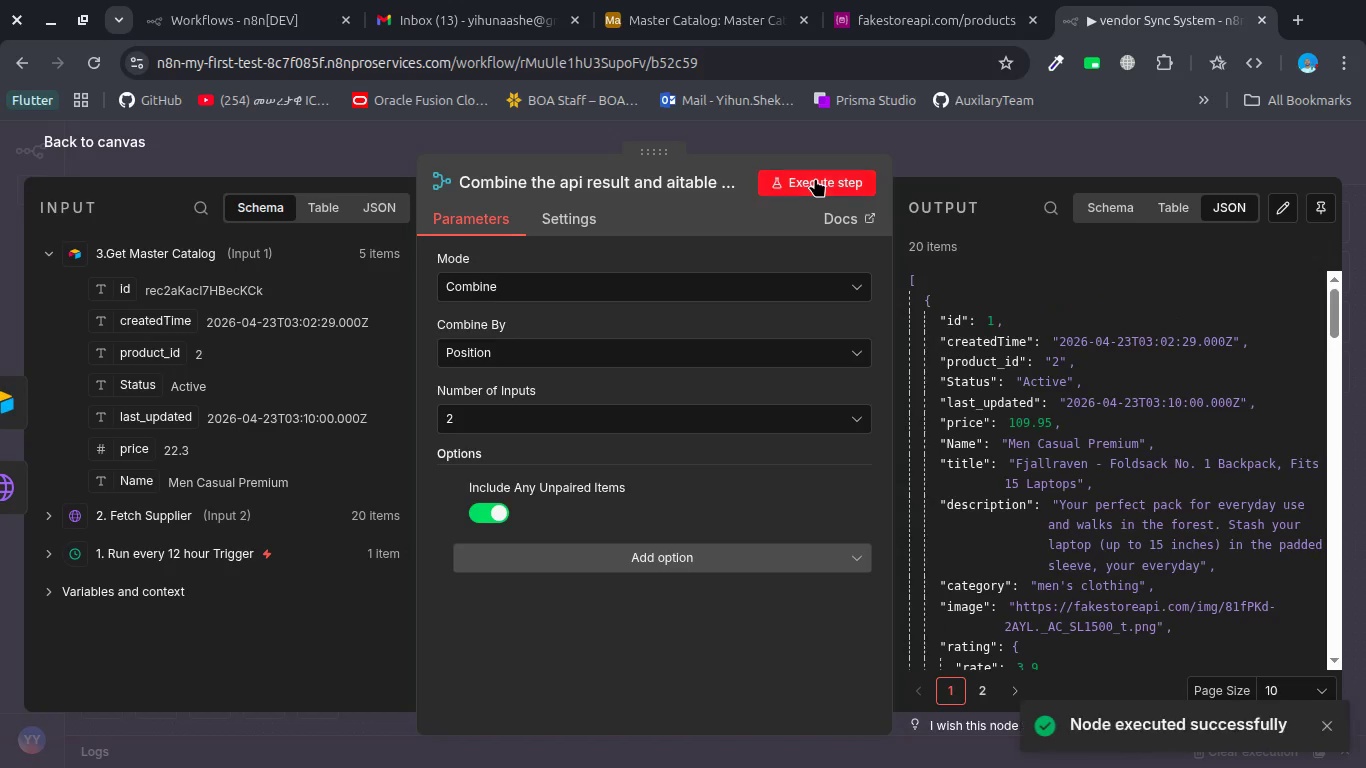 
scroll: coordinate [1043, 390], scroll_direction: down, amount: 25.0
 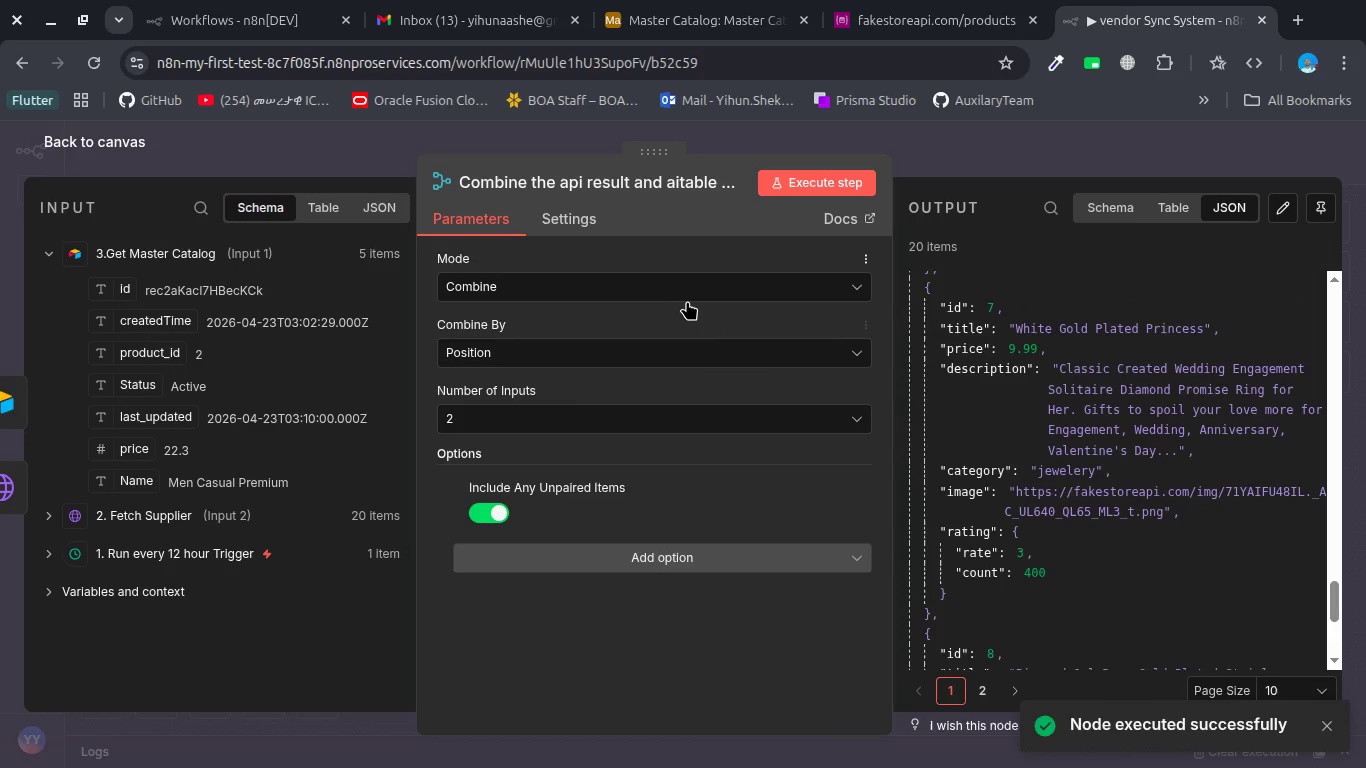 
left_click([690, 281])
 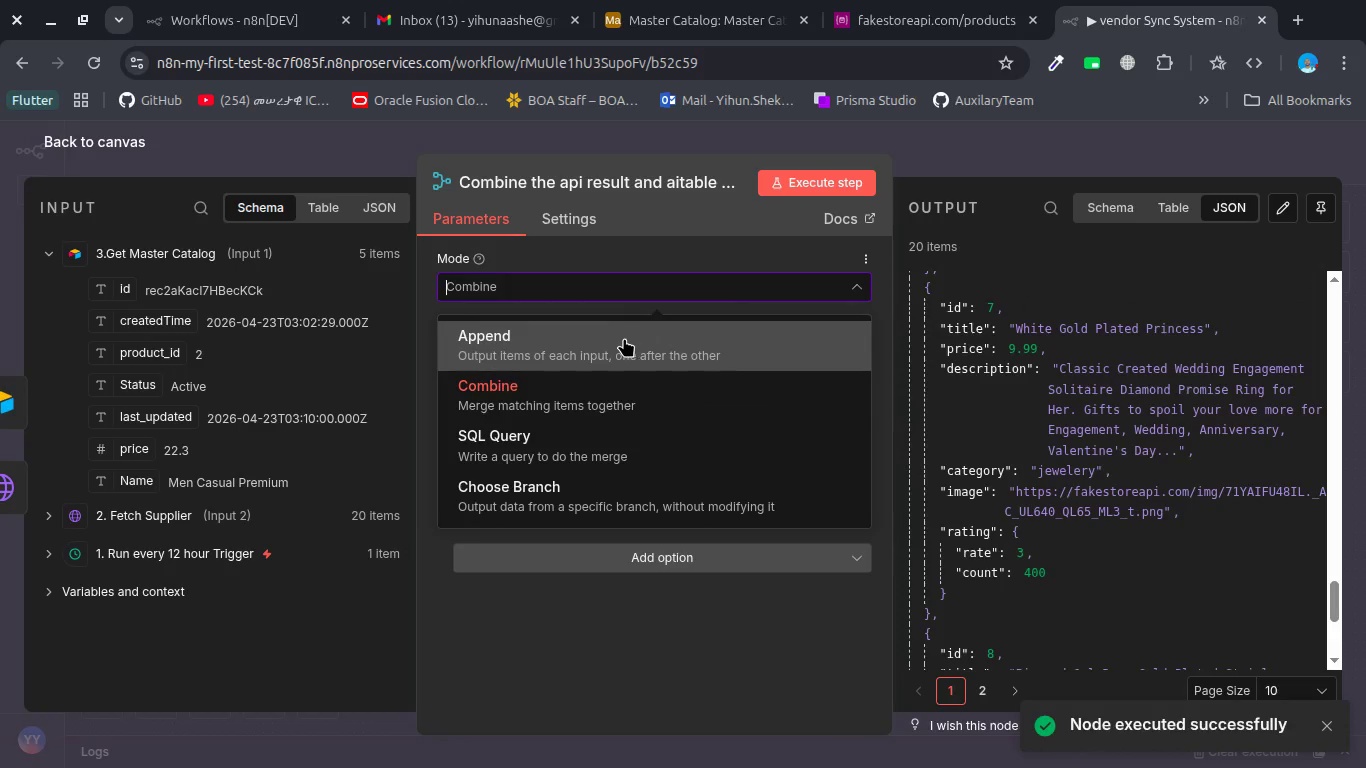 
left_click([623, 339])
 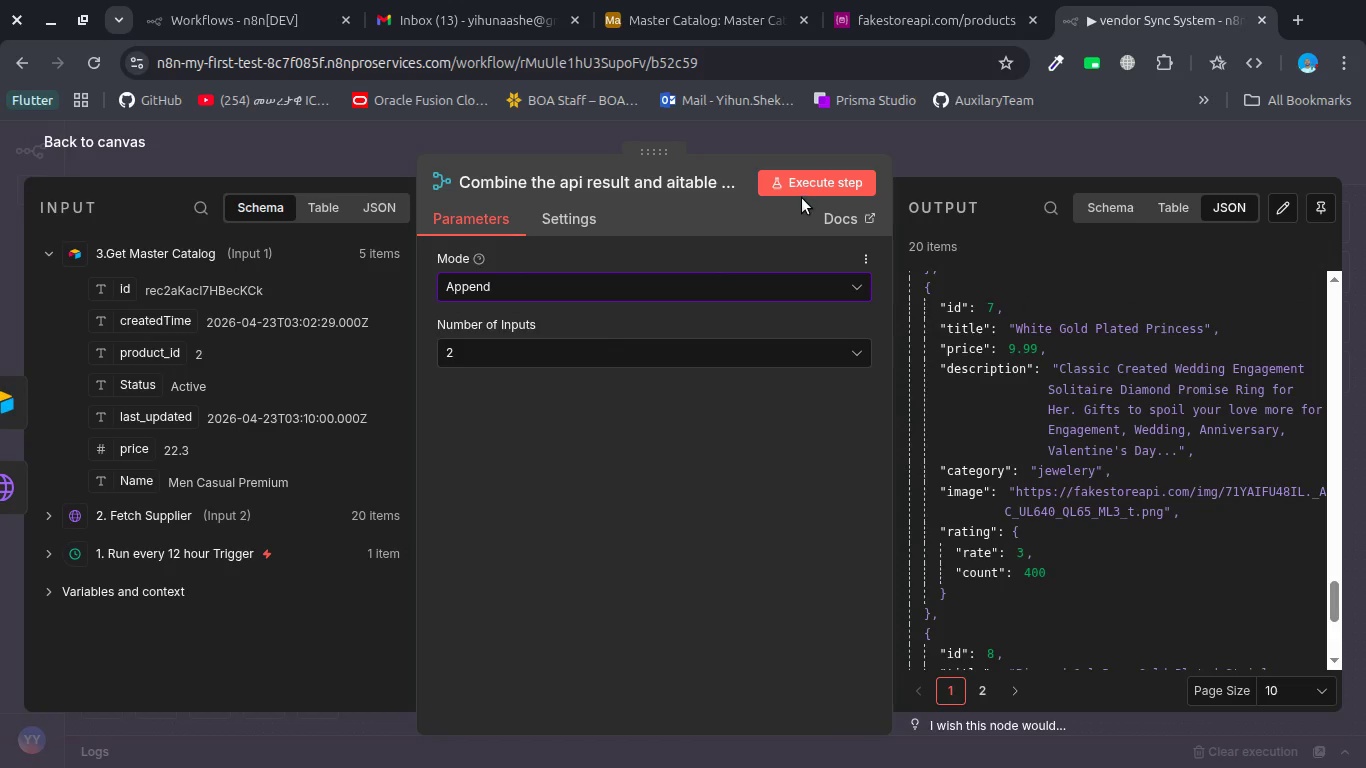 
left_click([815, 180])
 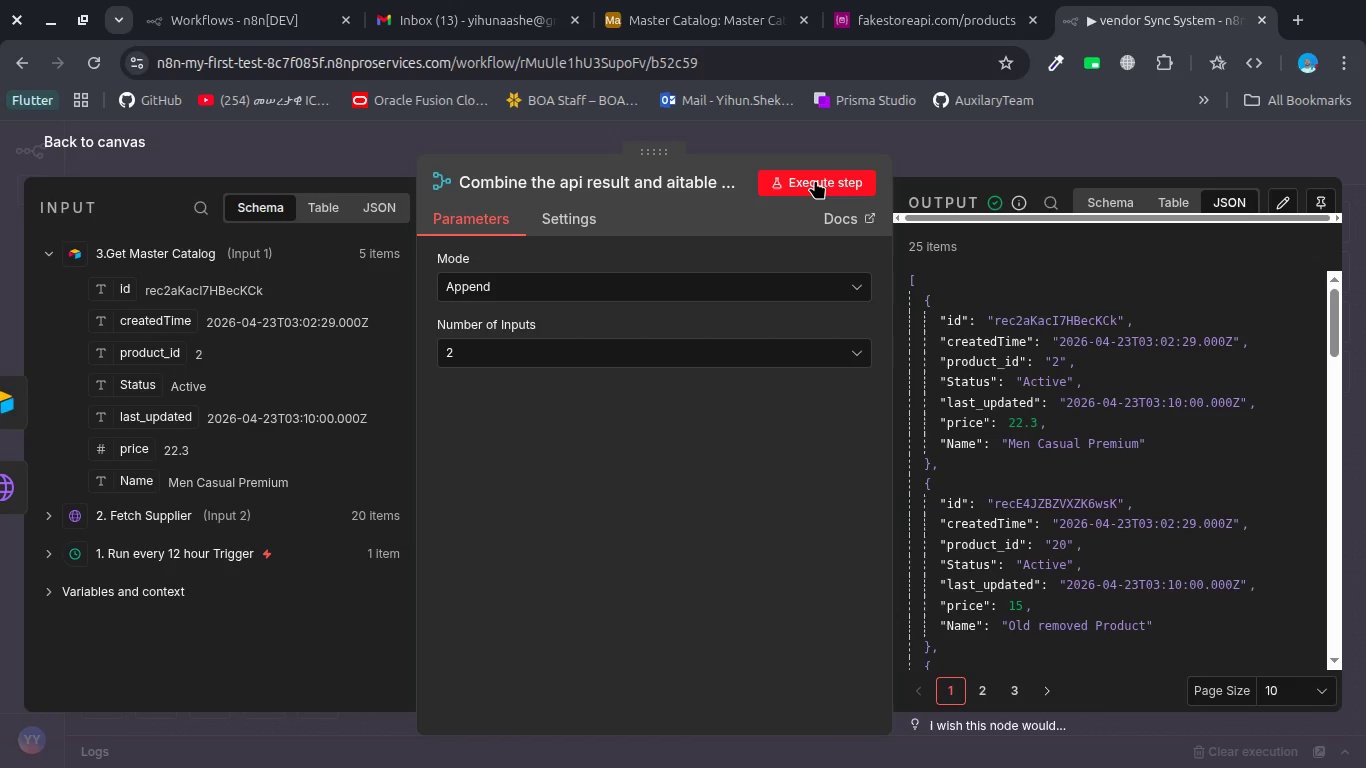 
wait(44.2)
 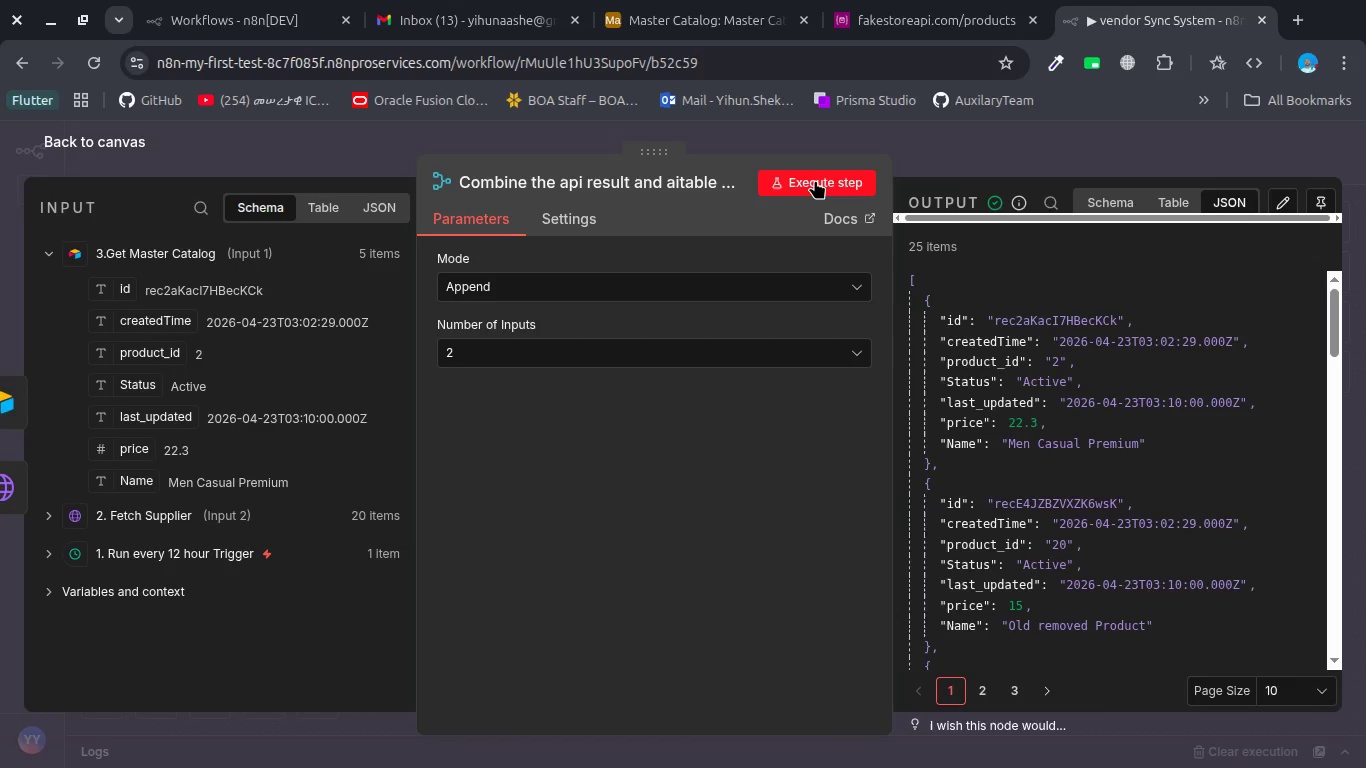 
left_click([992, 693])
 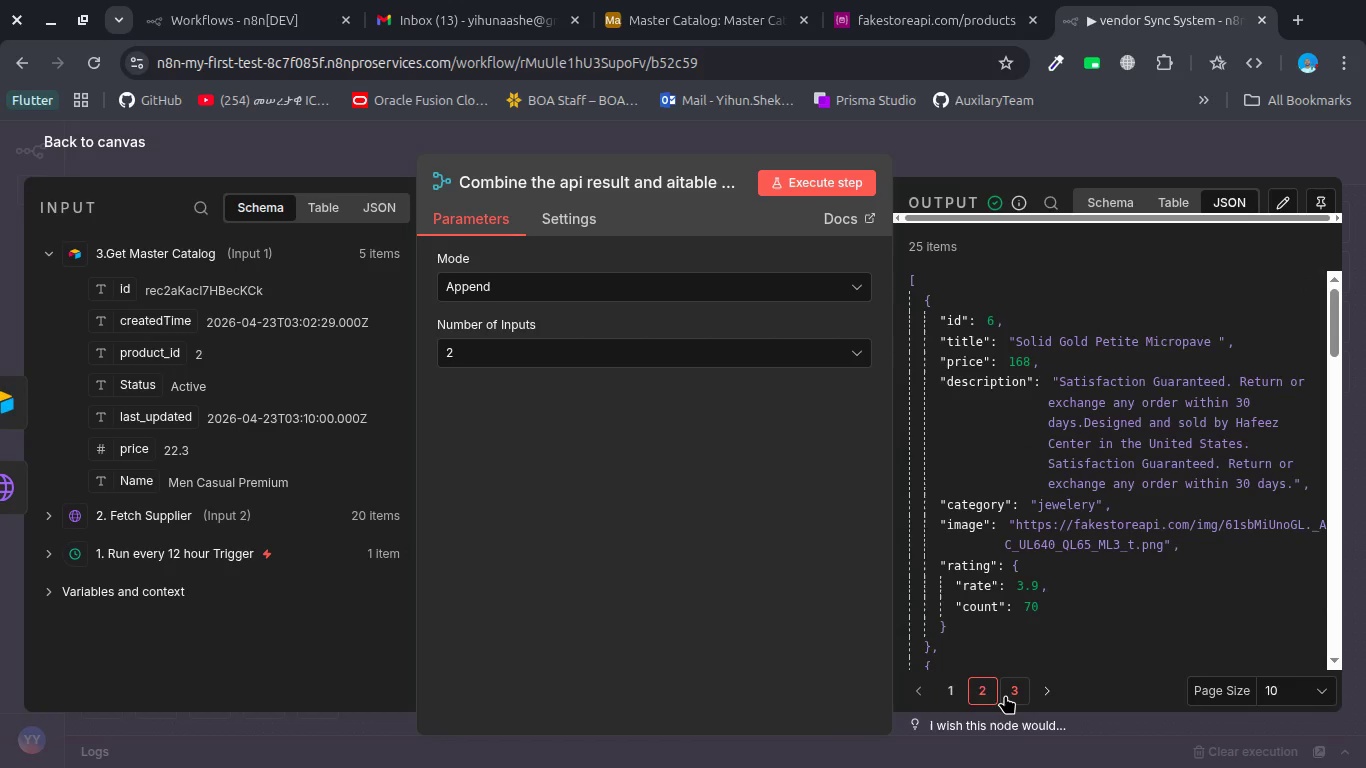 
left_click([1006, 695])
 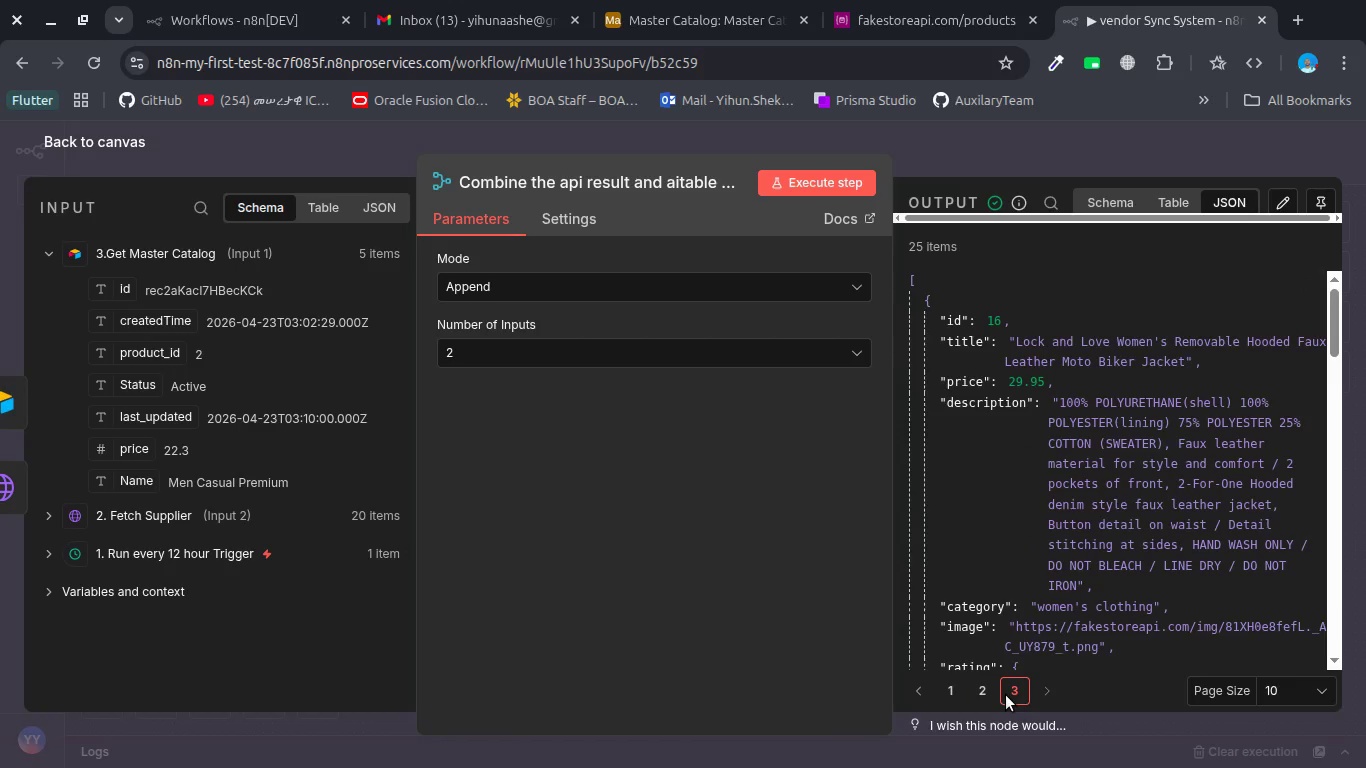 
left_click([942, 700])
 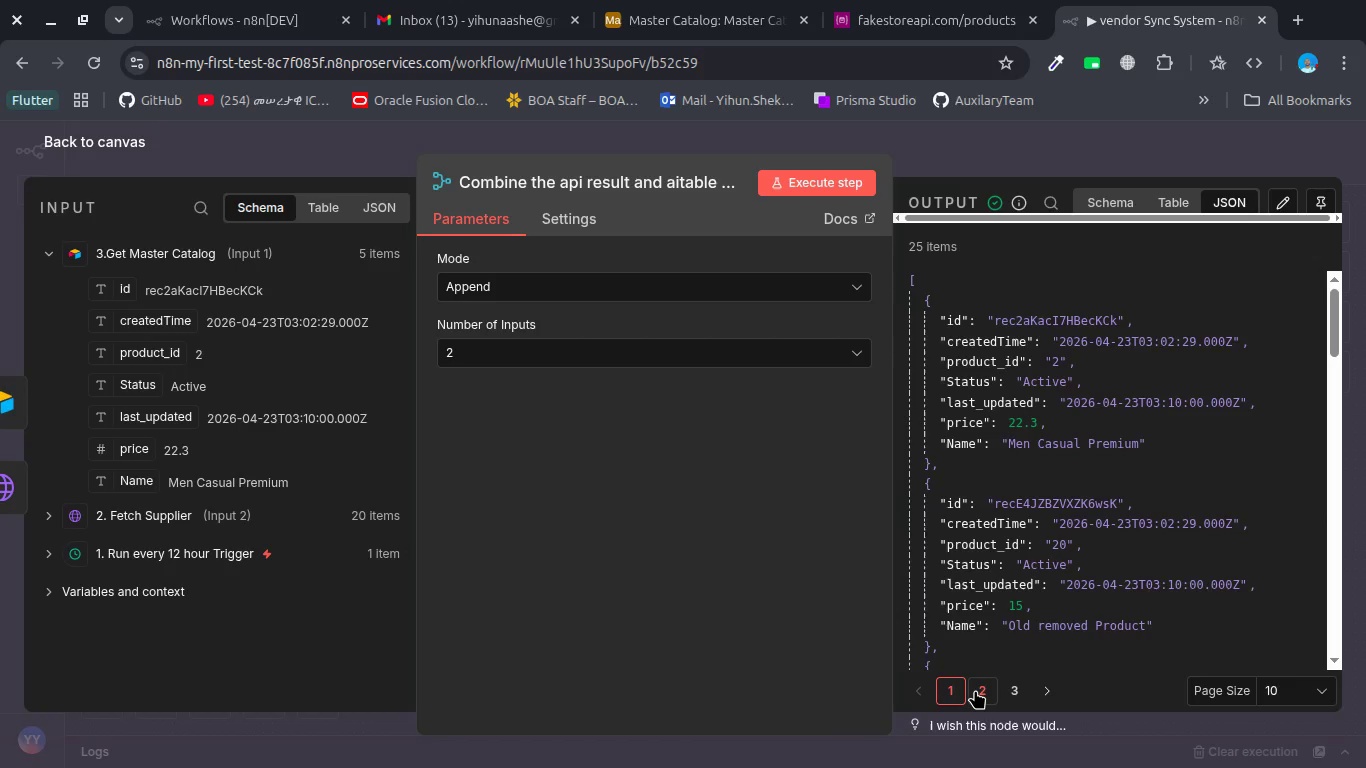 
wait(57.23)
 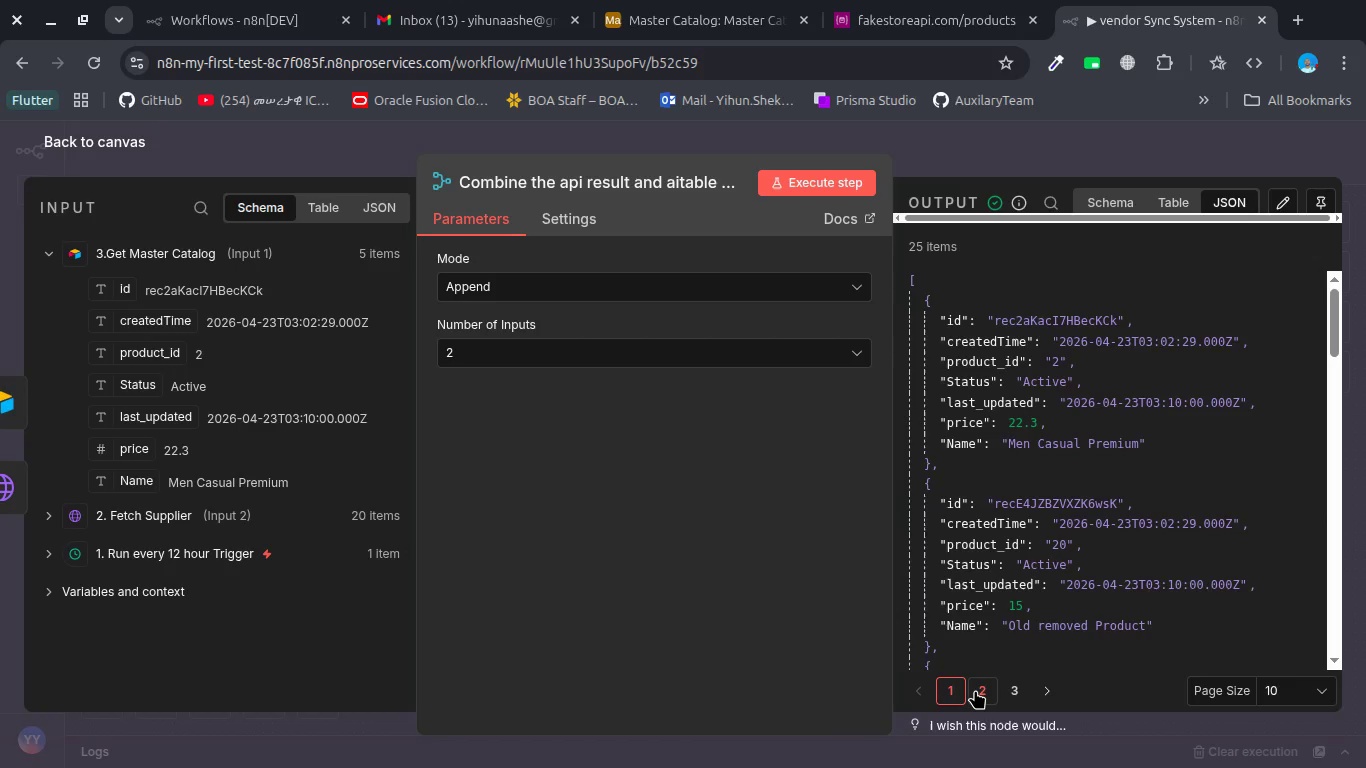 
left_click([130, 139])
 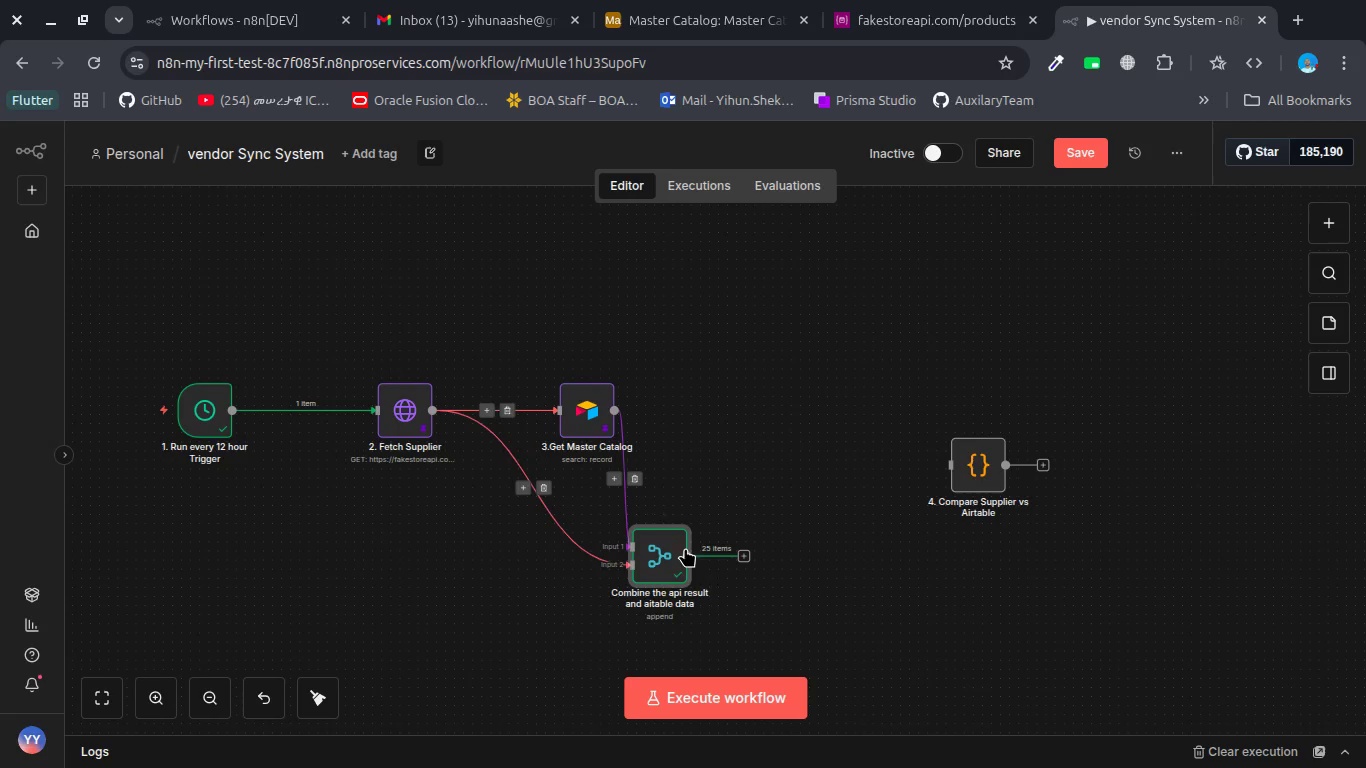 
mouse_move([680, 562])
 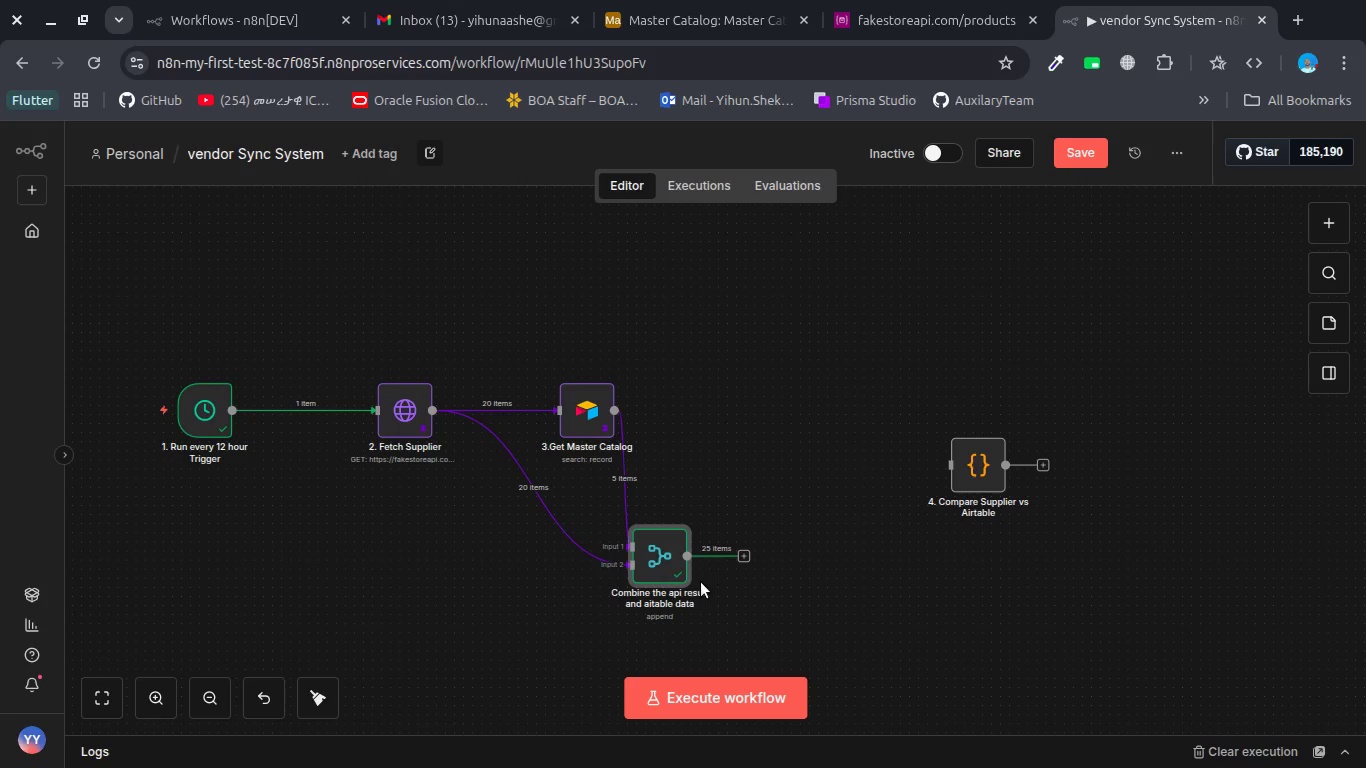 
mouse_move([662, 557])
 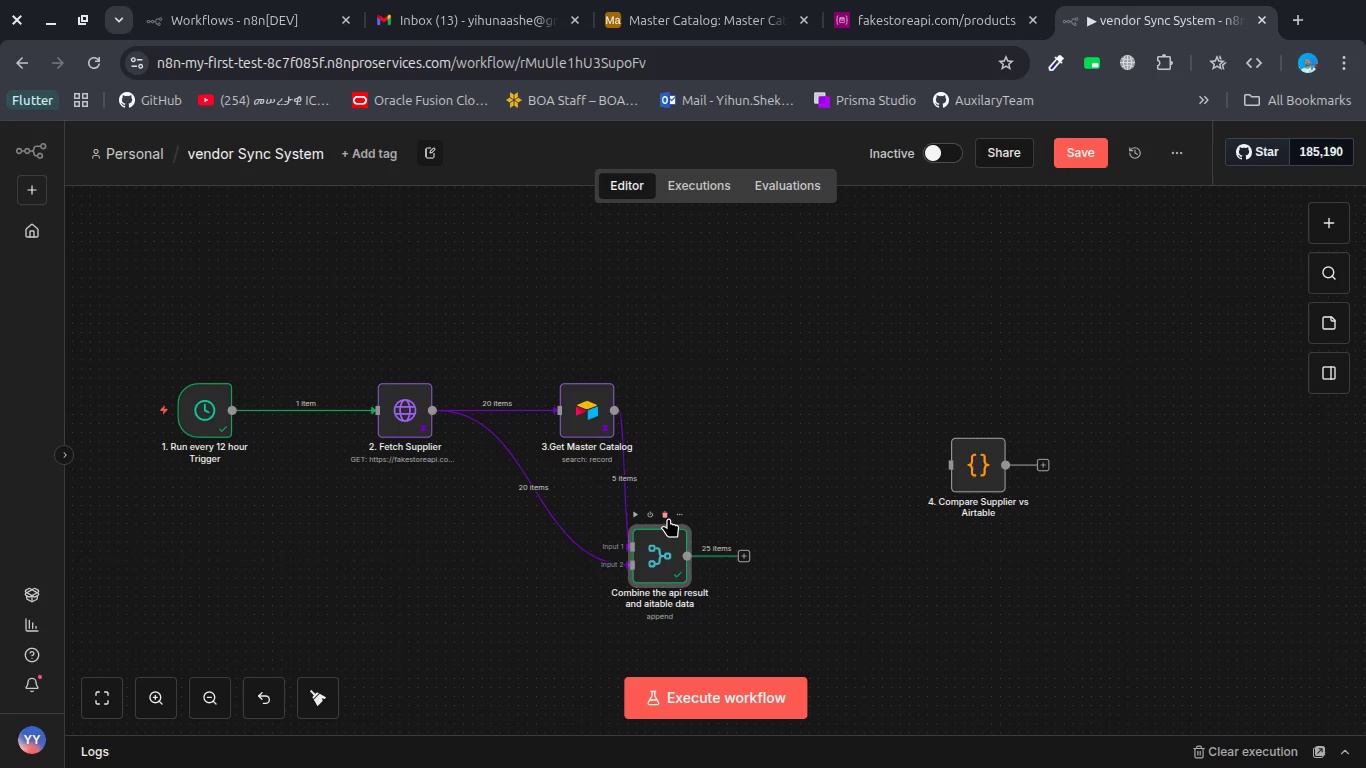 
left_click([668, 518])
 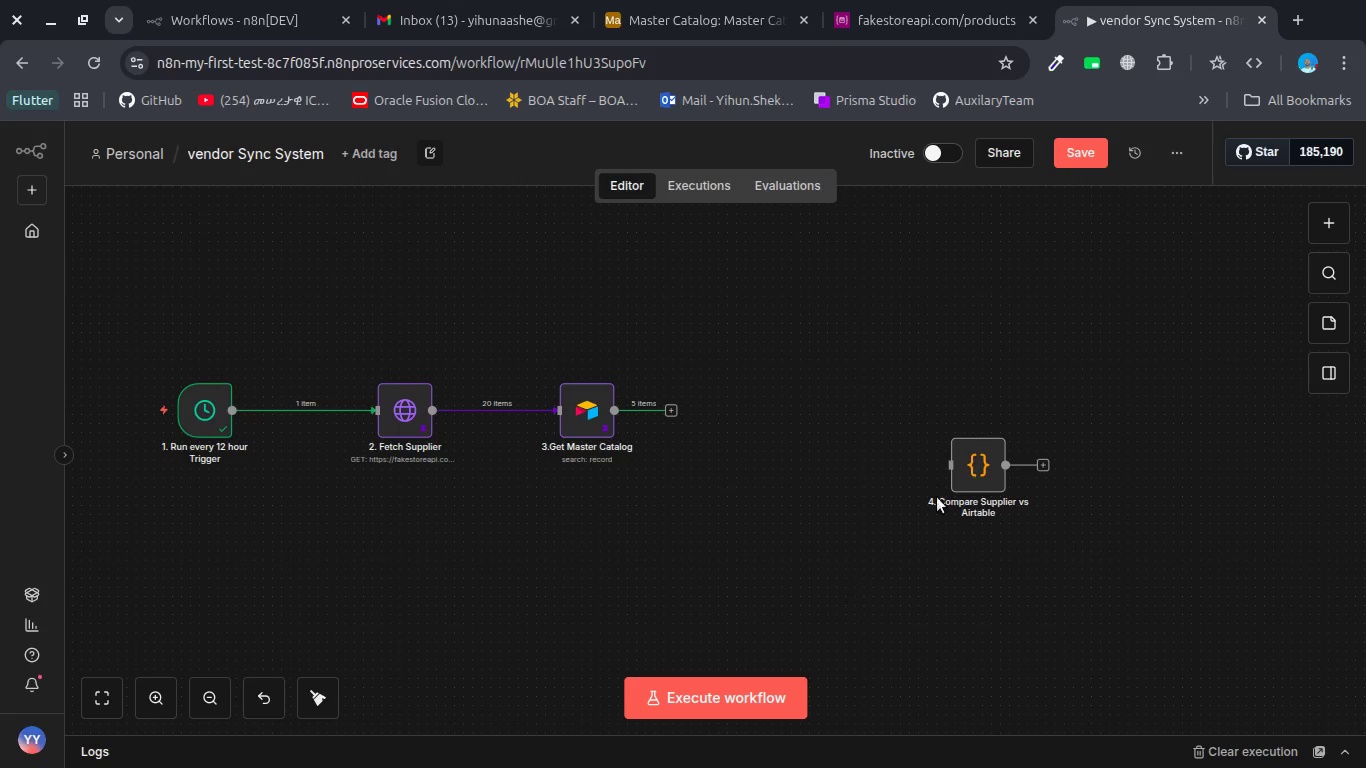 
left_click_drag(start_coordinate=[988, 453], to_coordinate=[736, 375])
 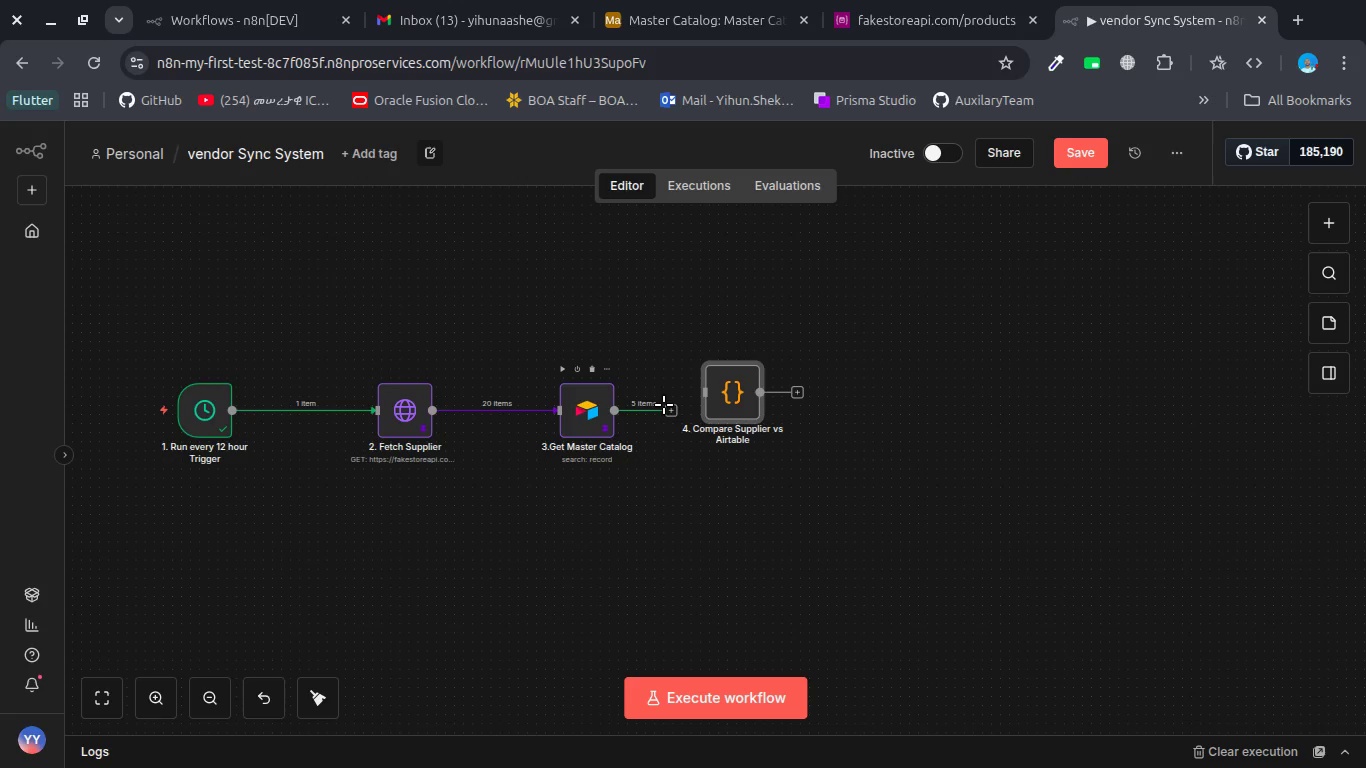 
left_click_drag(start_coordinate=[663, 404], to_coordinate=[680, 410])
 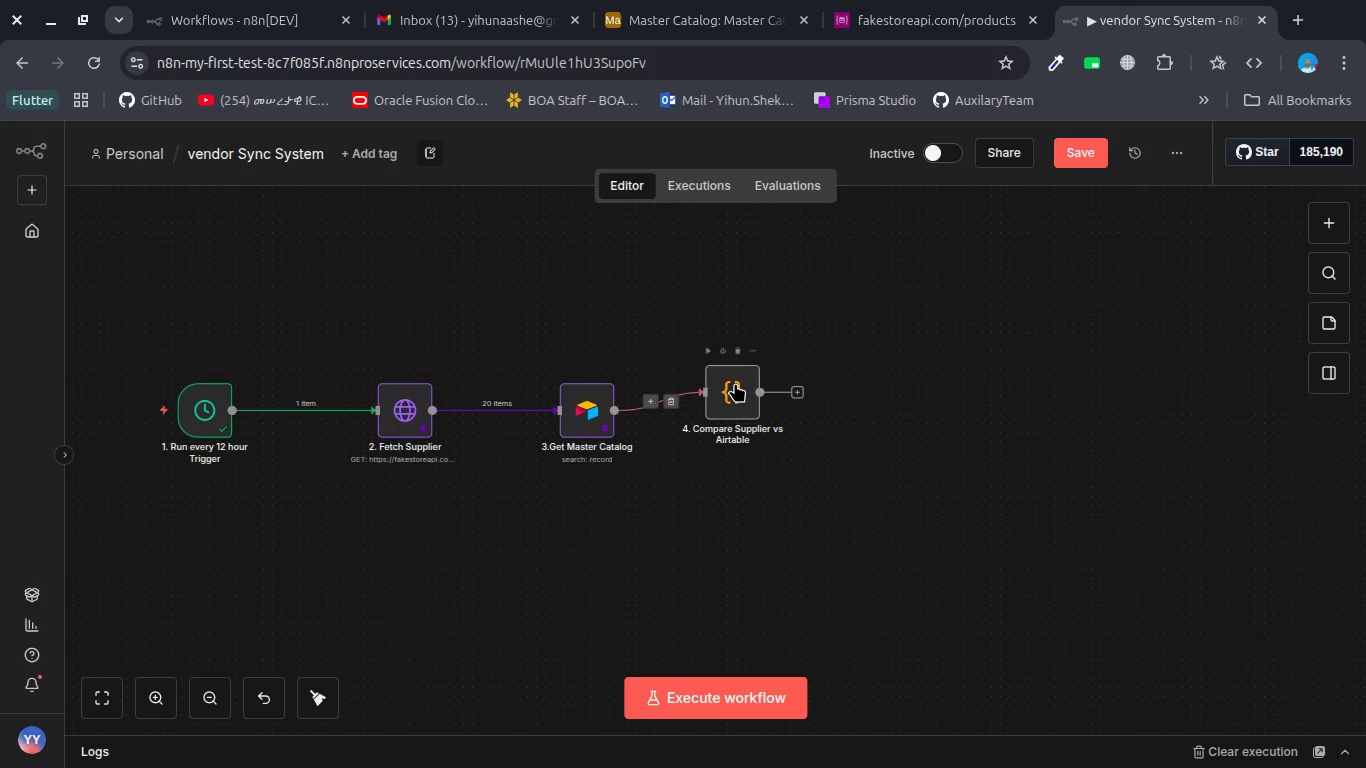 
left_click_drag(start_coordinate=[735, 383], to_coordinate=[746, 405])
 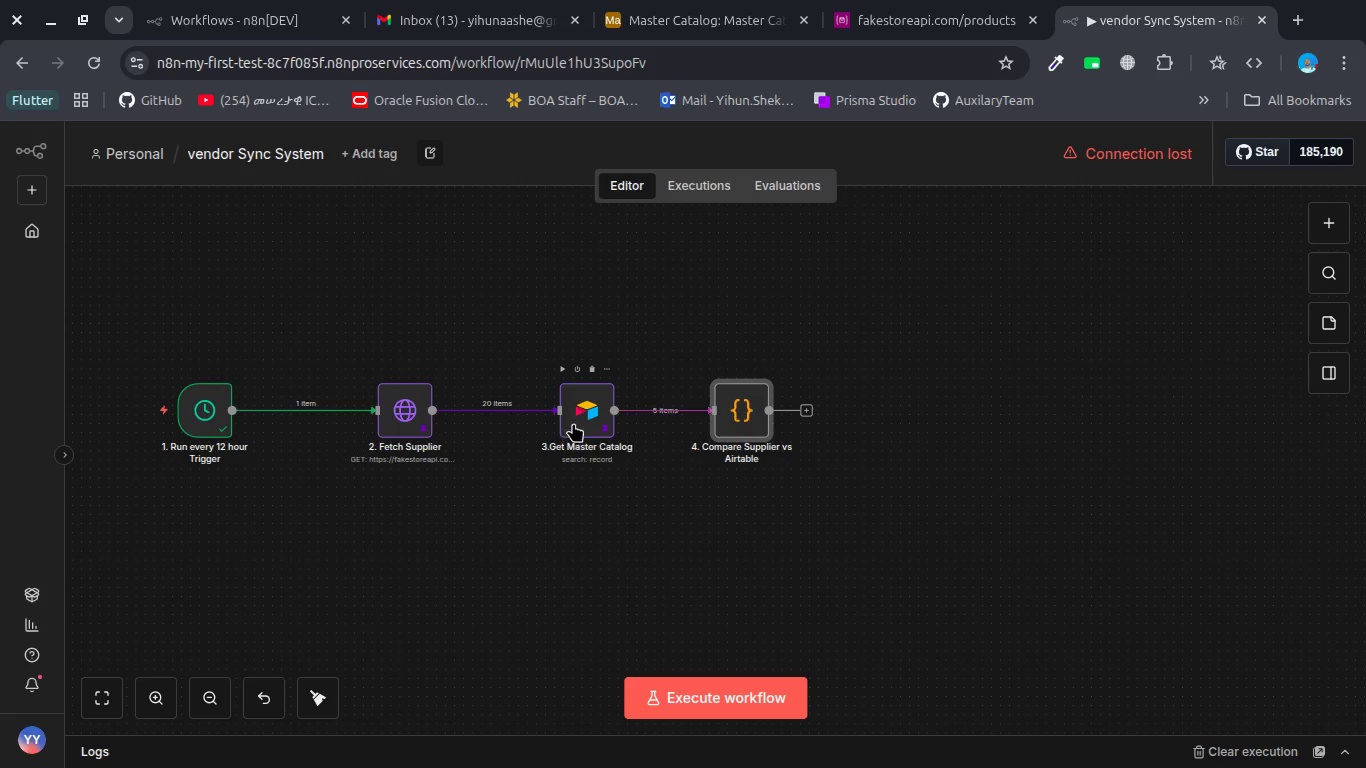 
left_click_drag(start_coordinate=[586, 416], to_coordinate=[470, 304])
 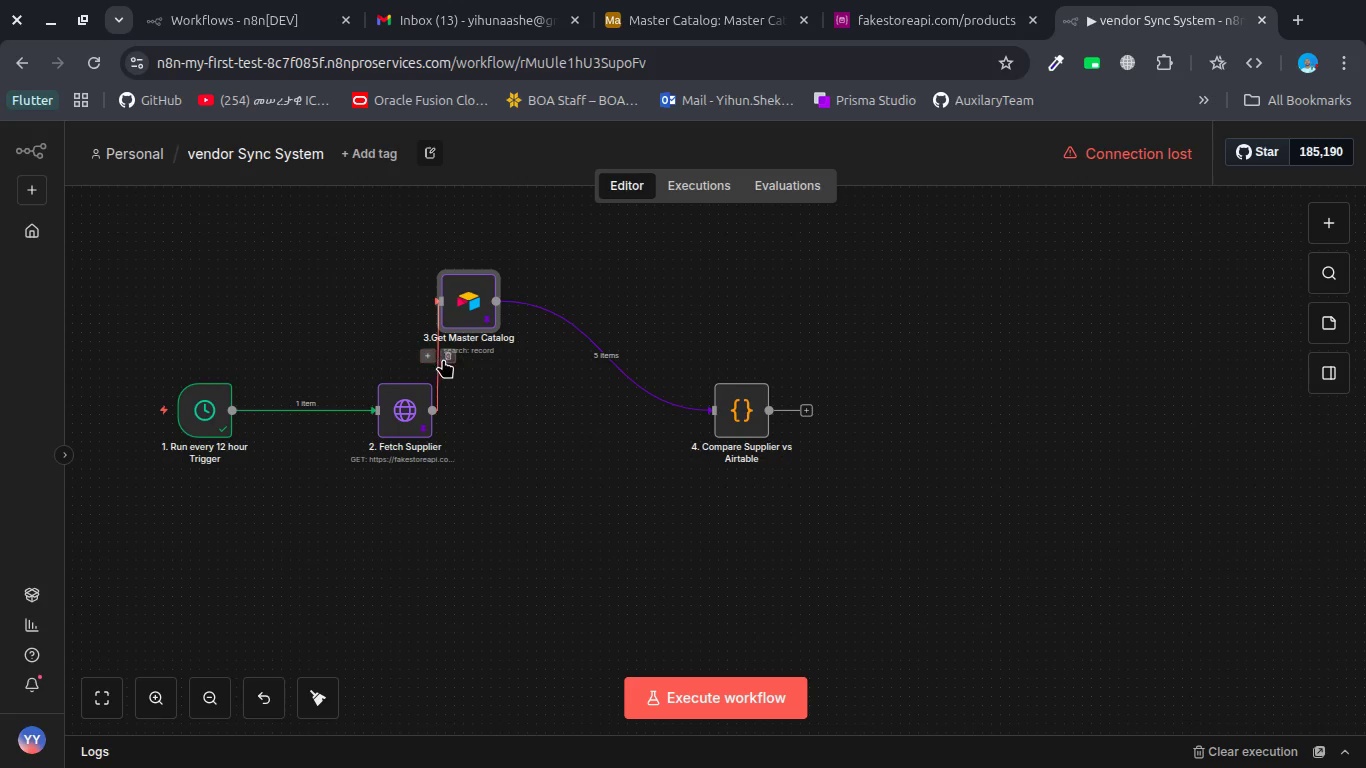 
left_click([445, 359])
 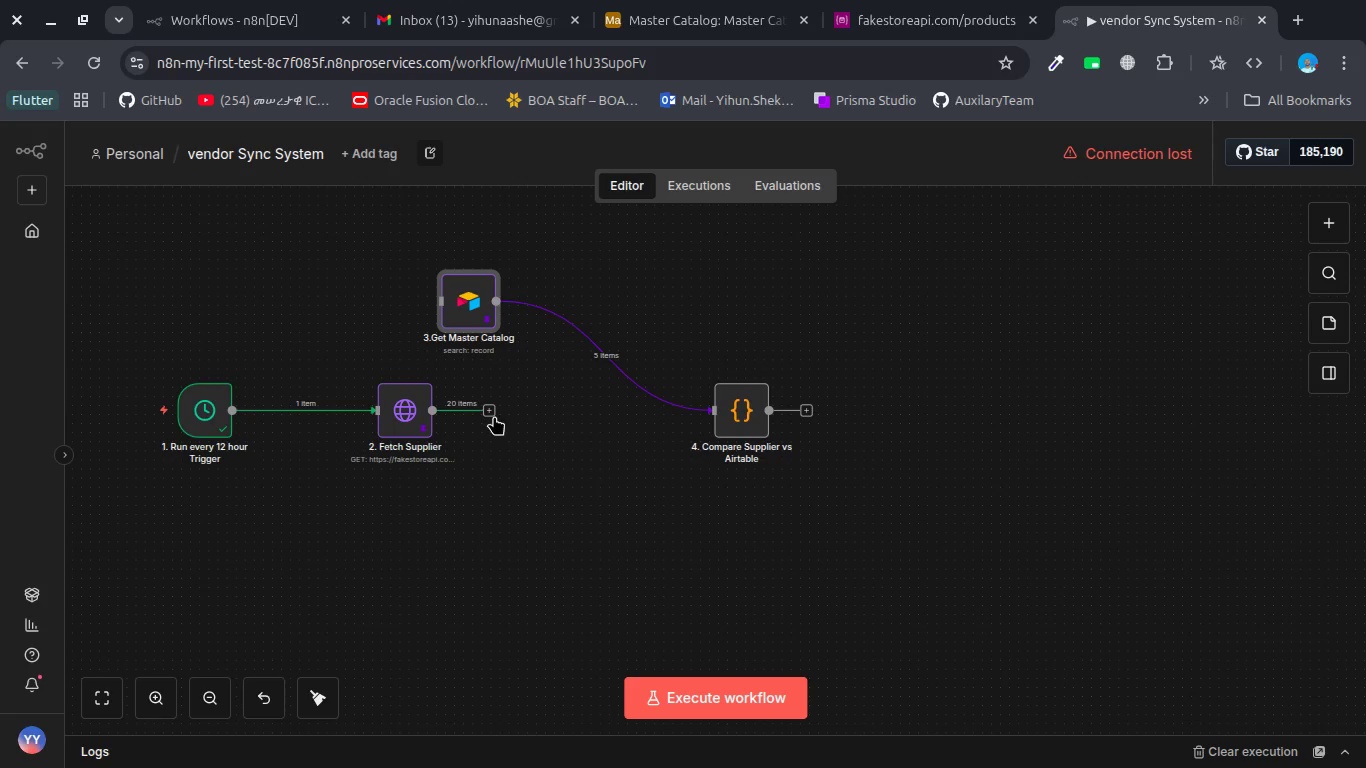 
left_click_drag(start_coordinate=[492, 416], to_coordinate=[721, 423])
 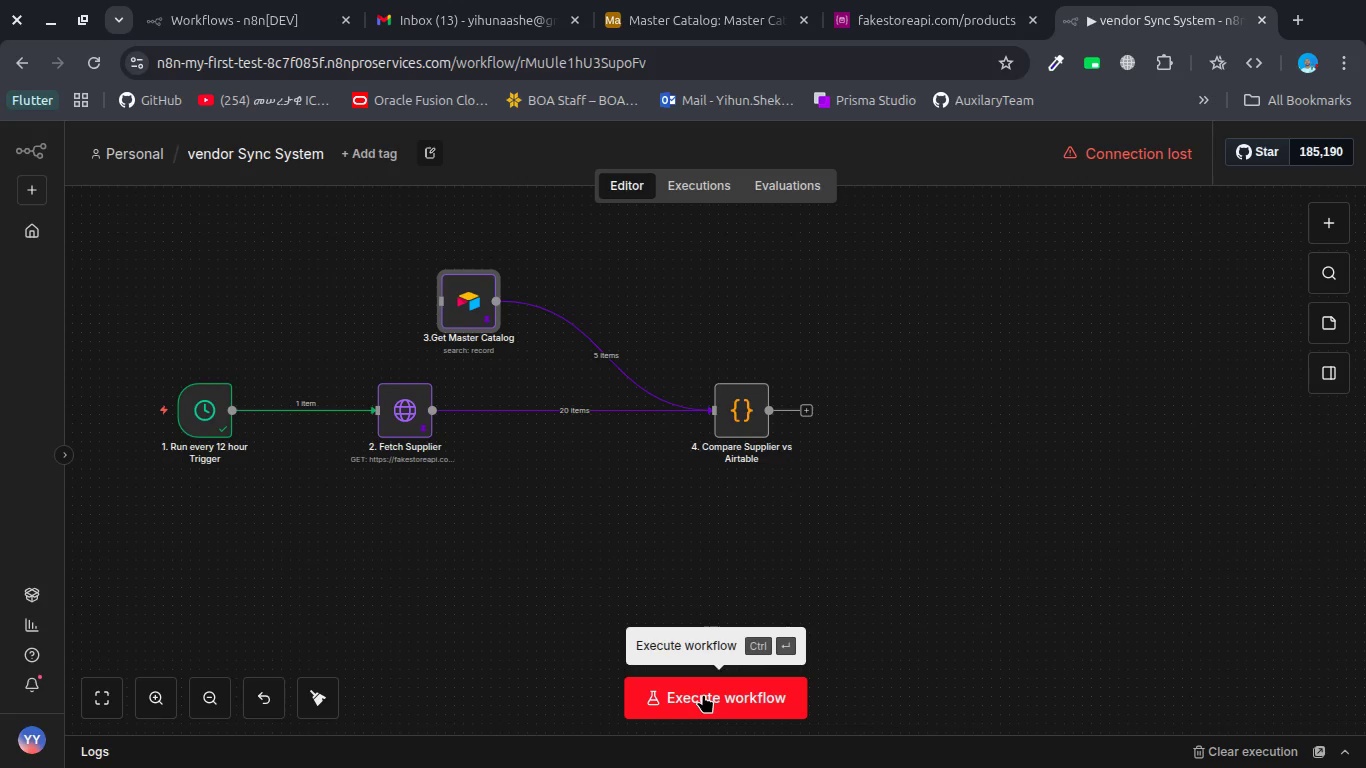 
left_click([703, 694])
 